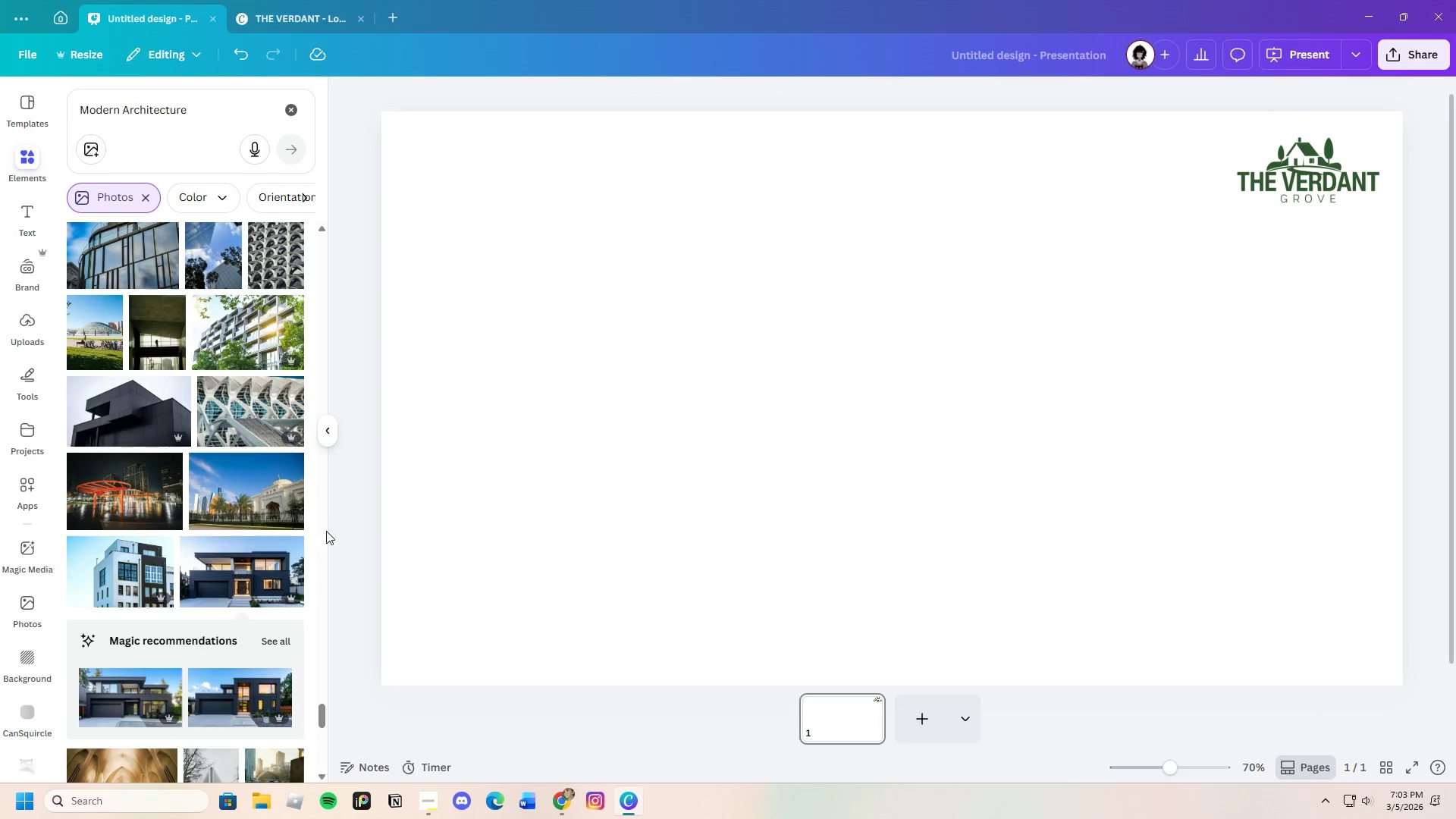 
scroll: coordinate [256, 595], scroll_direction: down, amount: 22.0
 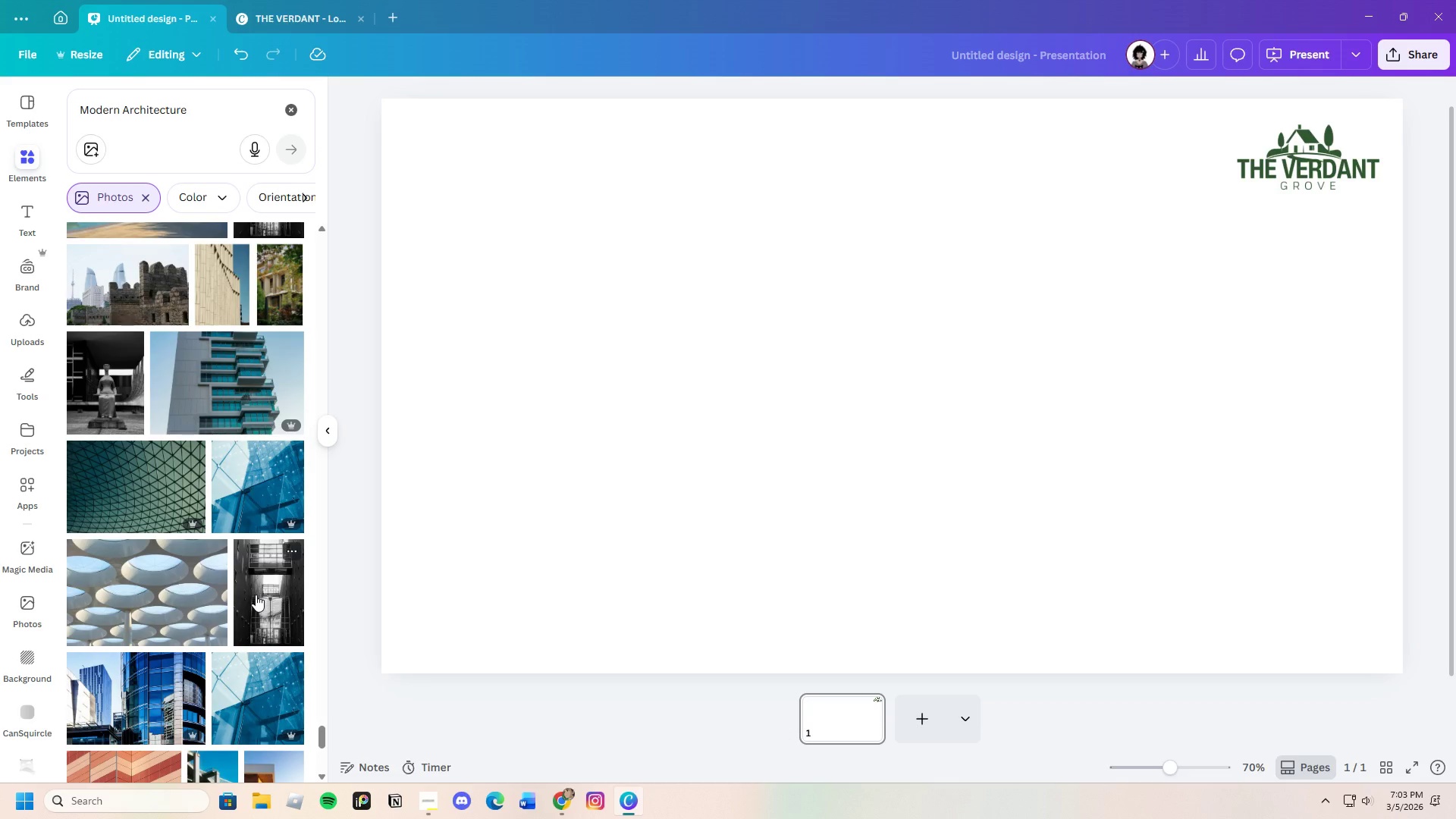 
left_click([215, 379])
 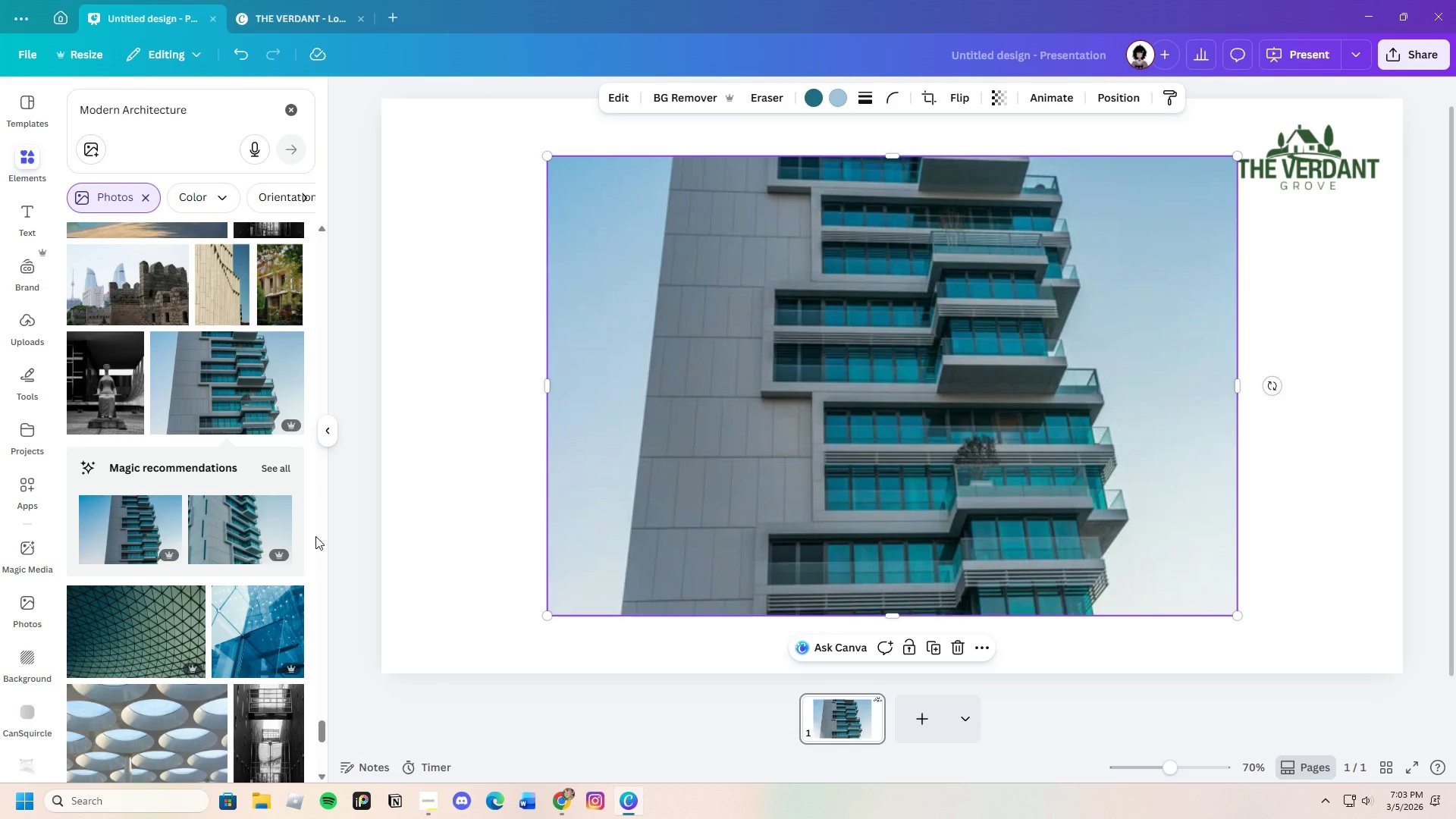 
left_click([284, 465])
 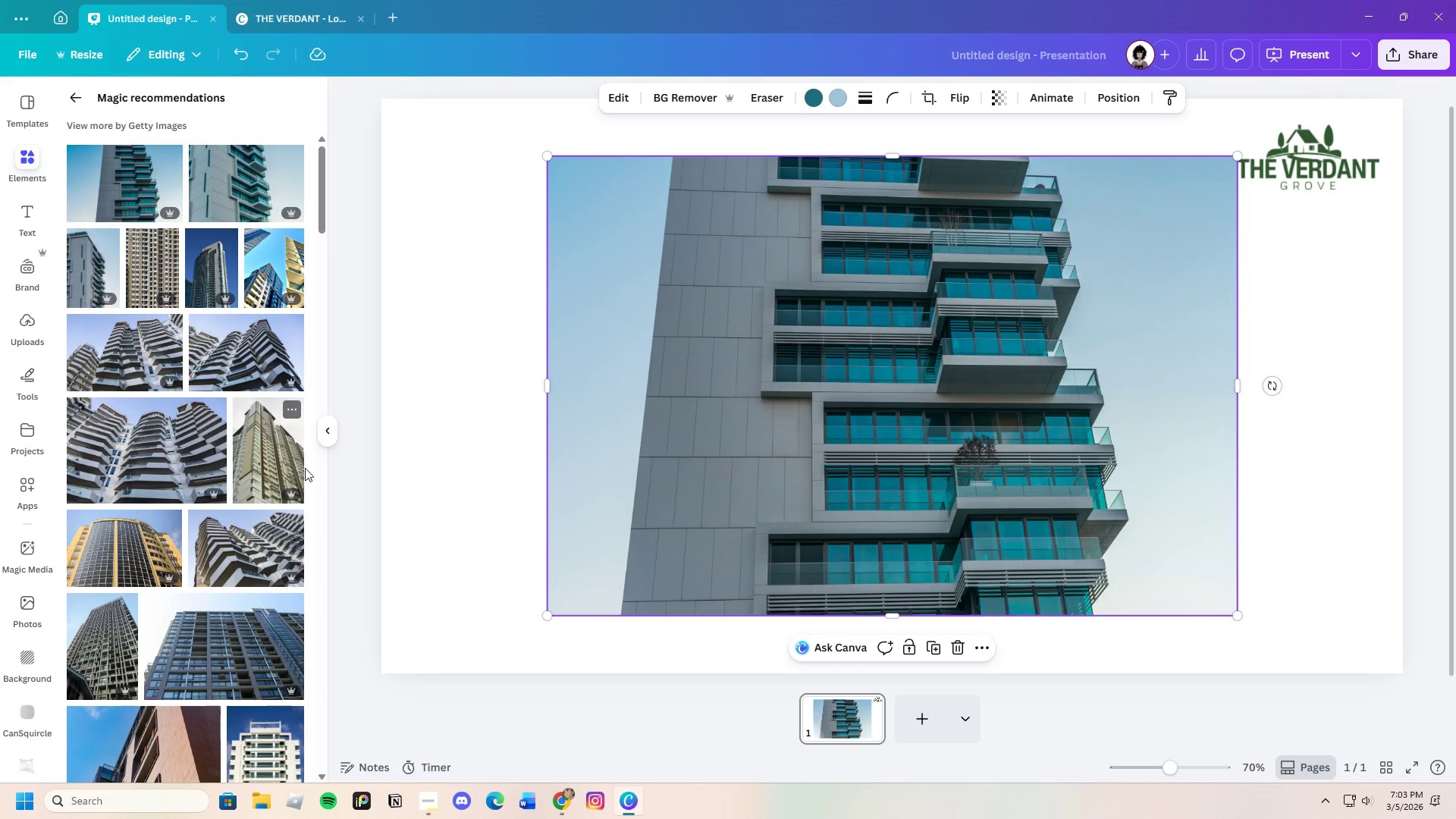 
left_click_drag(start_coordinate=[853, 500], to_coordinate=[666, 447])
 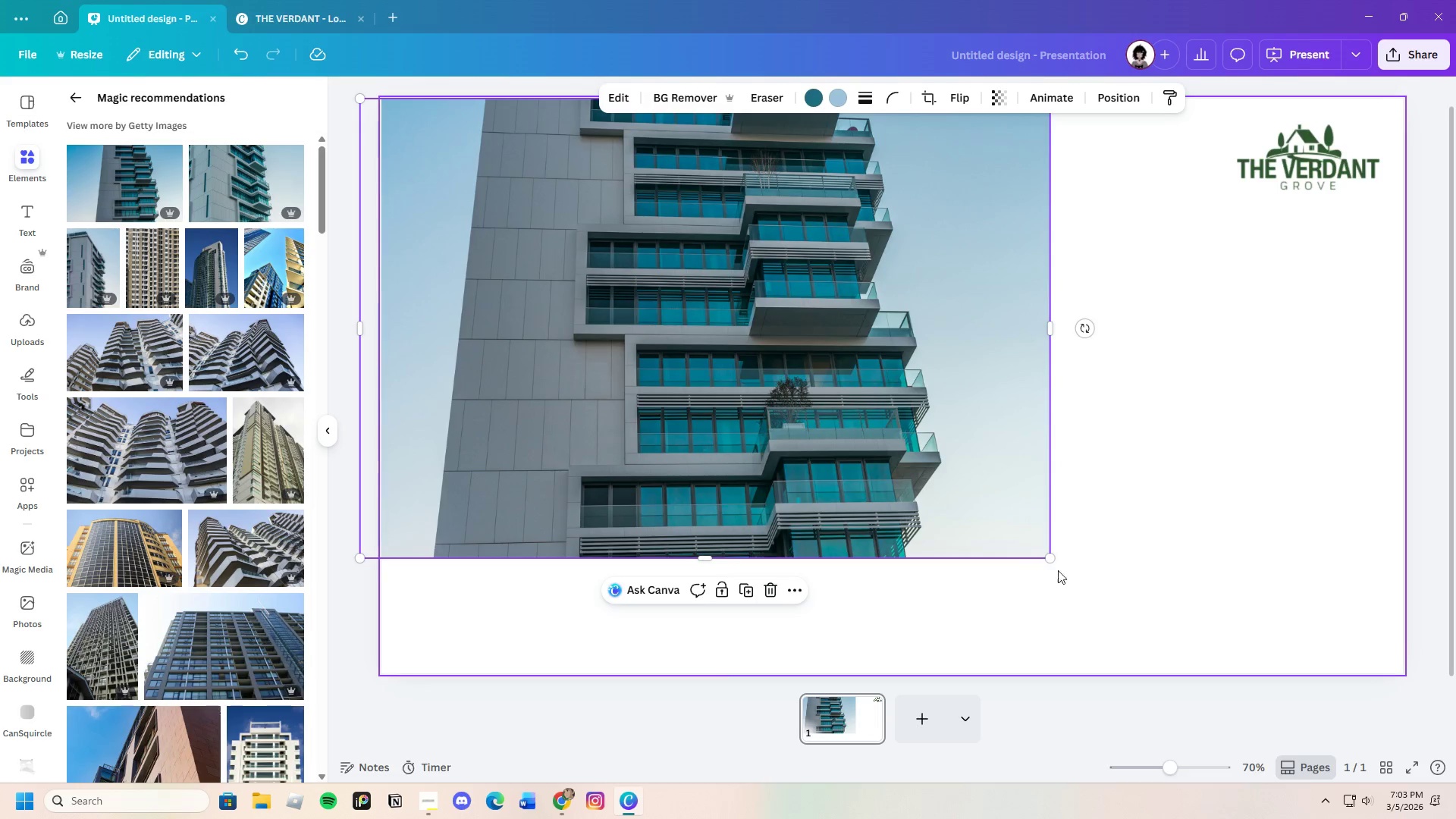 
left_click_drag(start_coordinate=[1053, 560], to_coordinate=[1078, 604])
 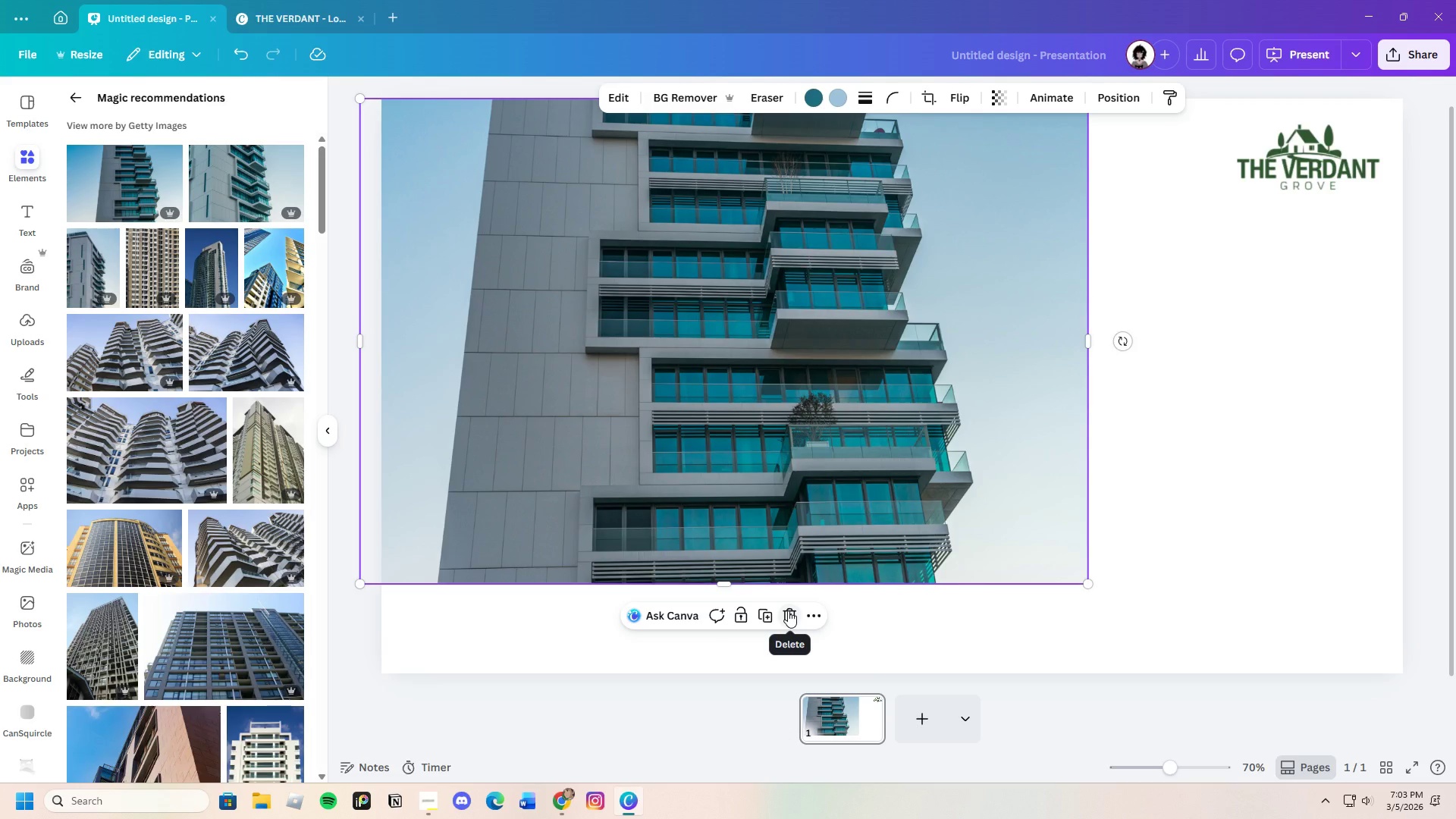 
left_click([788, 610])
 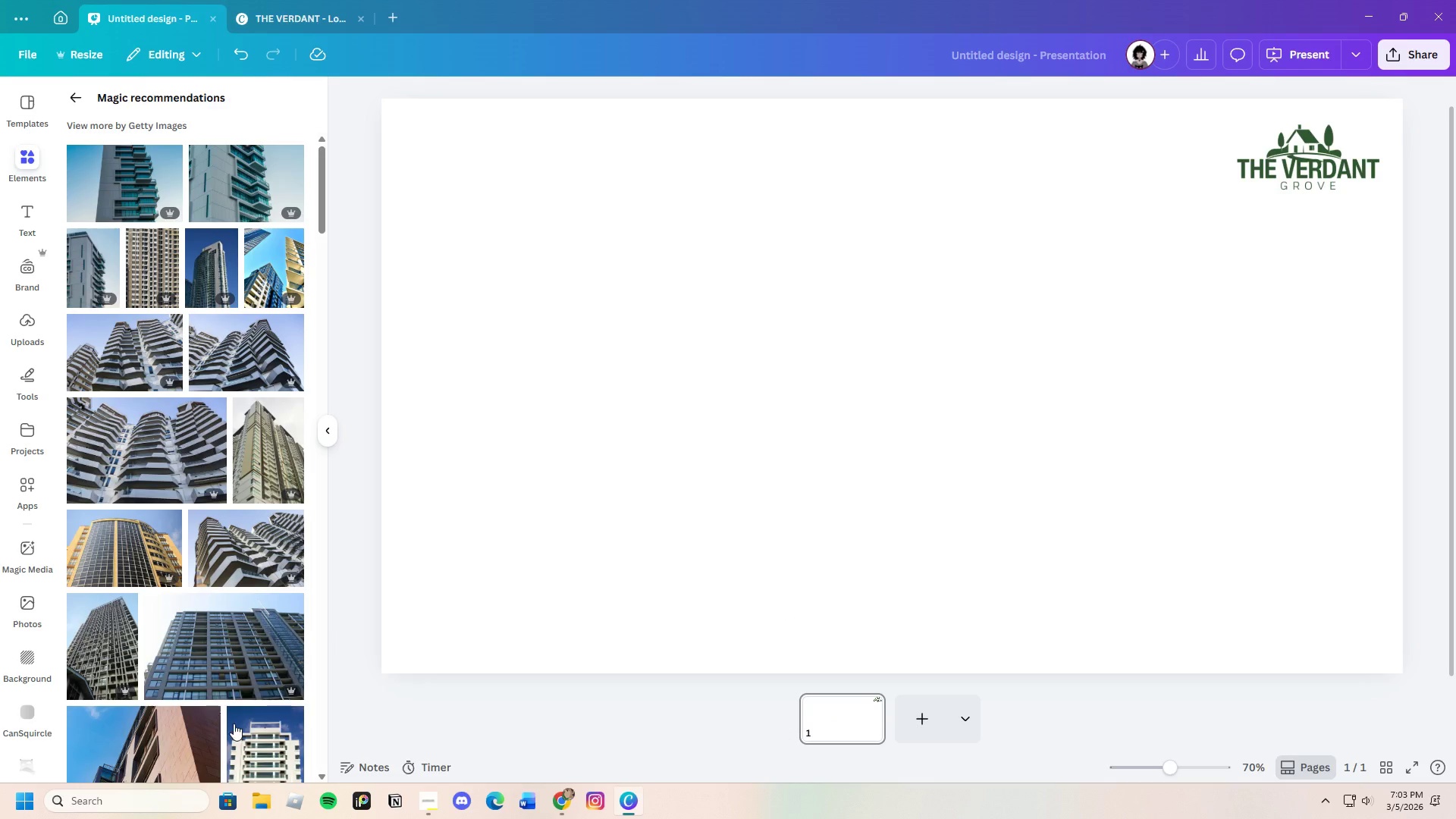 
scroll: coordinate [229, 713], scroll_direction: down, amount: 8.0
 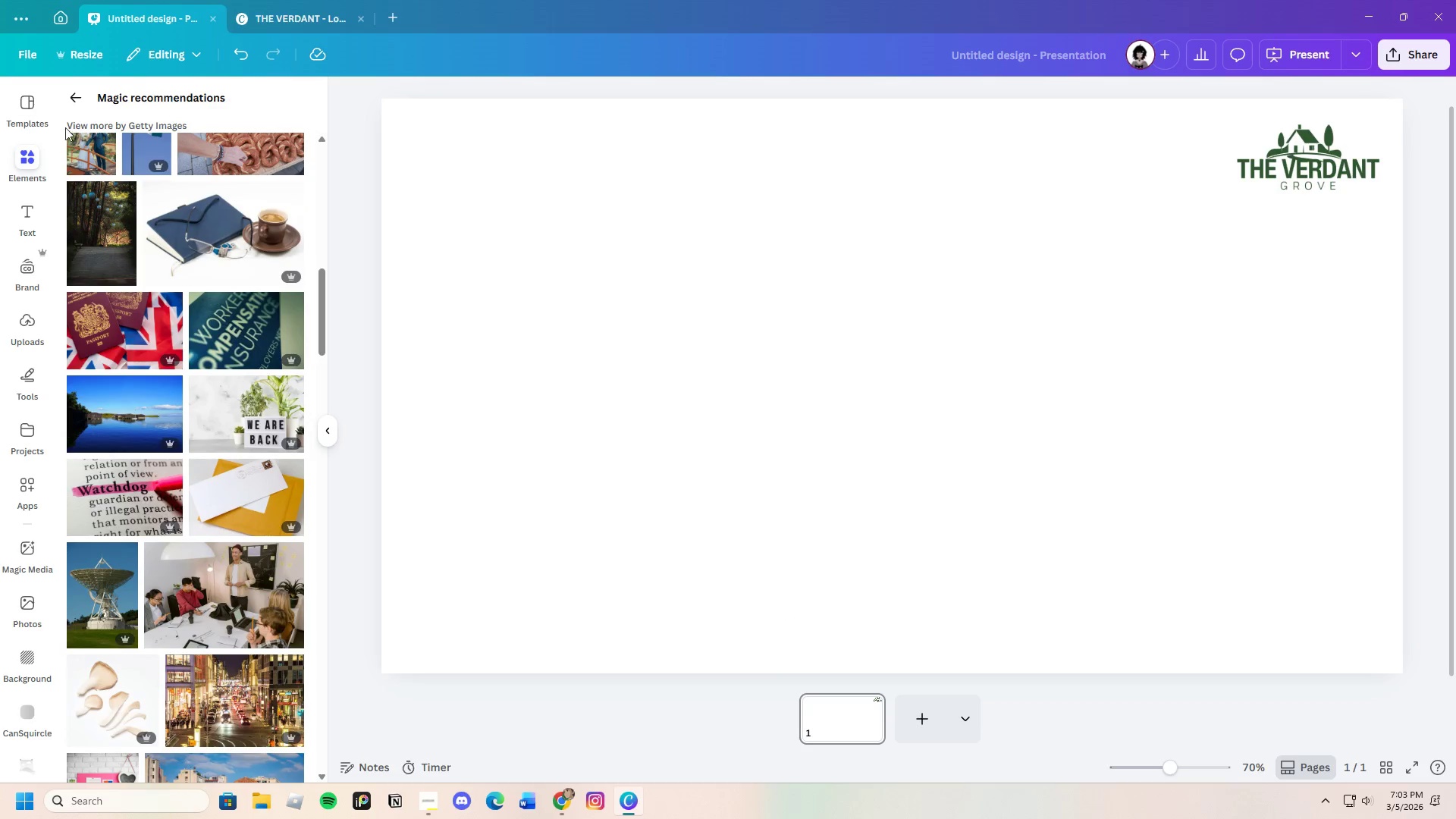 
left_click([72, 94])
 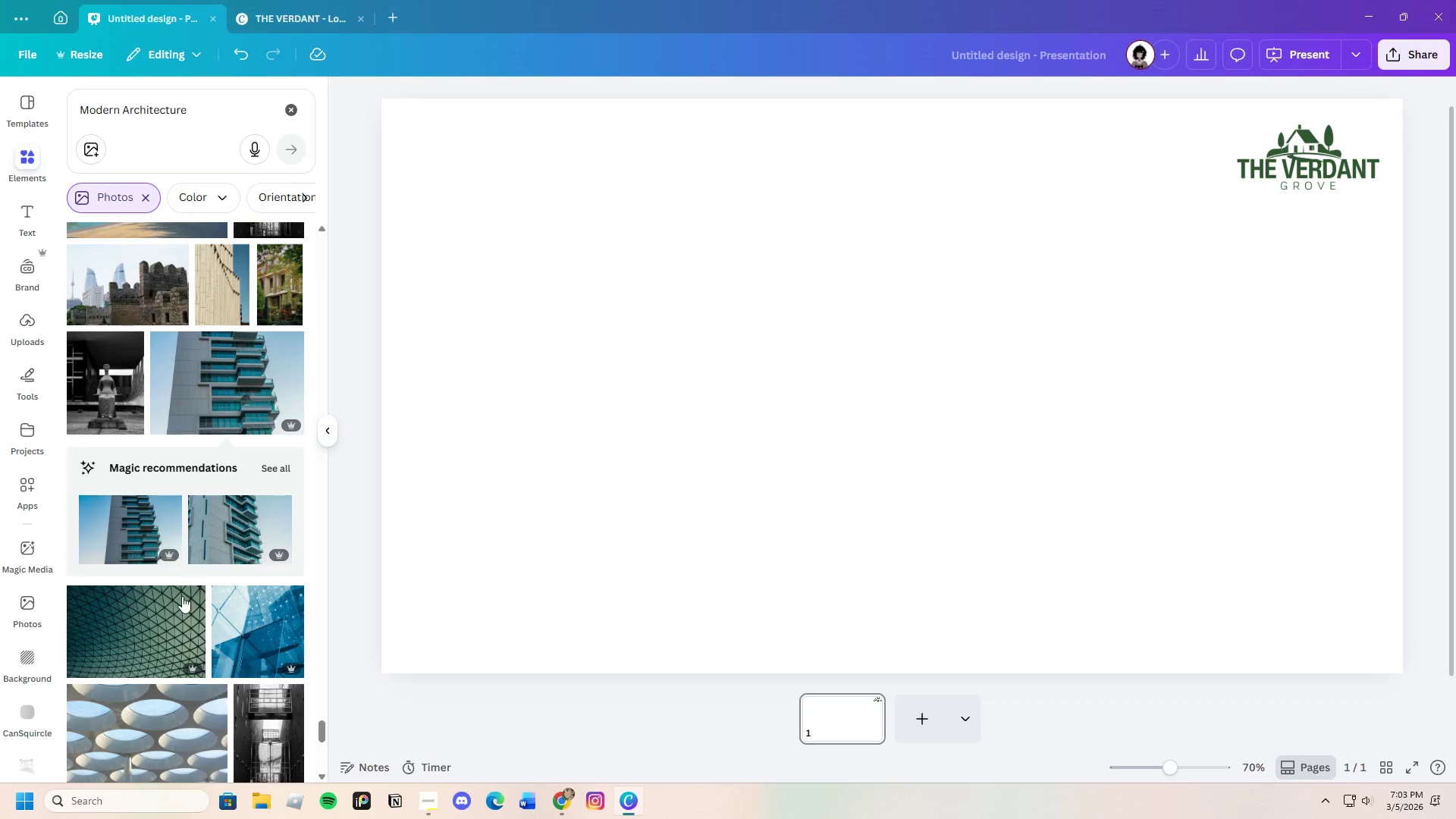 
scroll: coordinate [277, 746], scroll_direction: down, amount: 7.0
 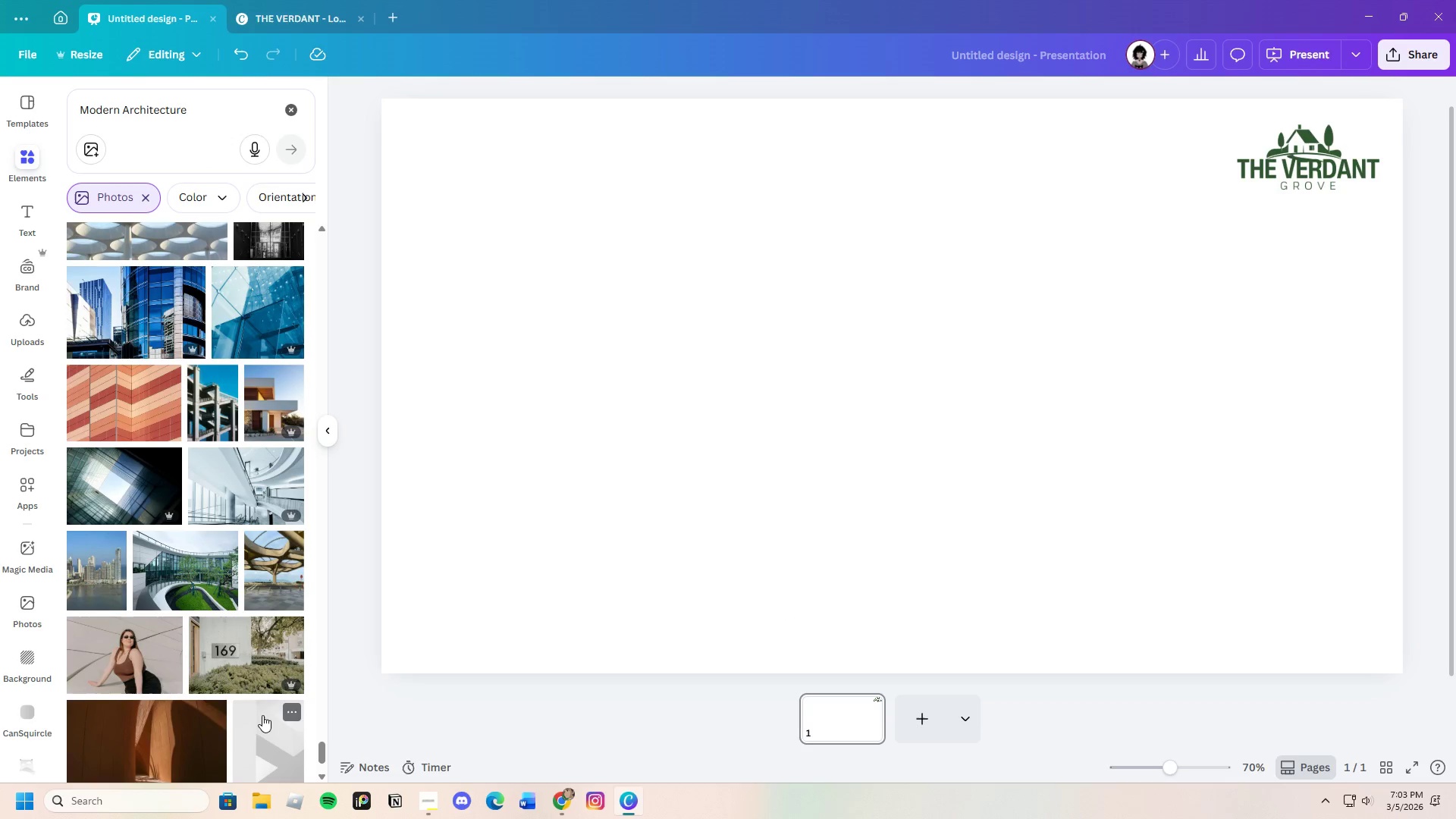 
mouse_move([270, 607])
 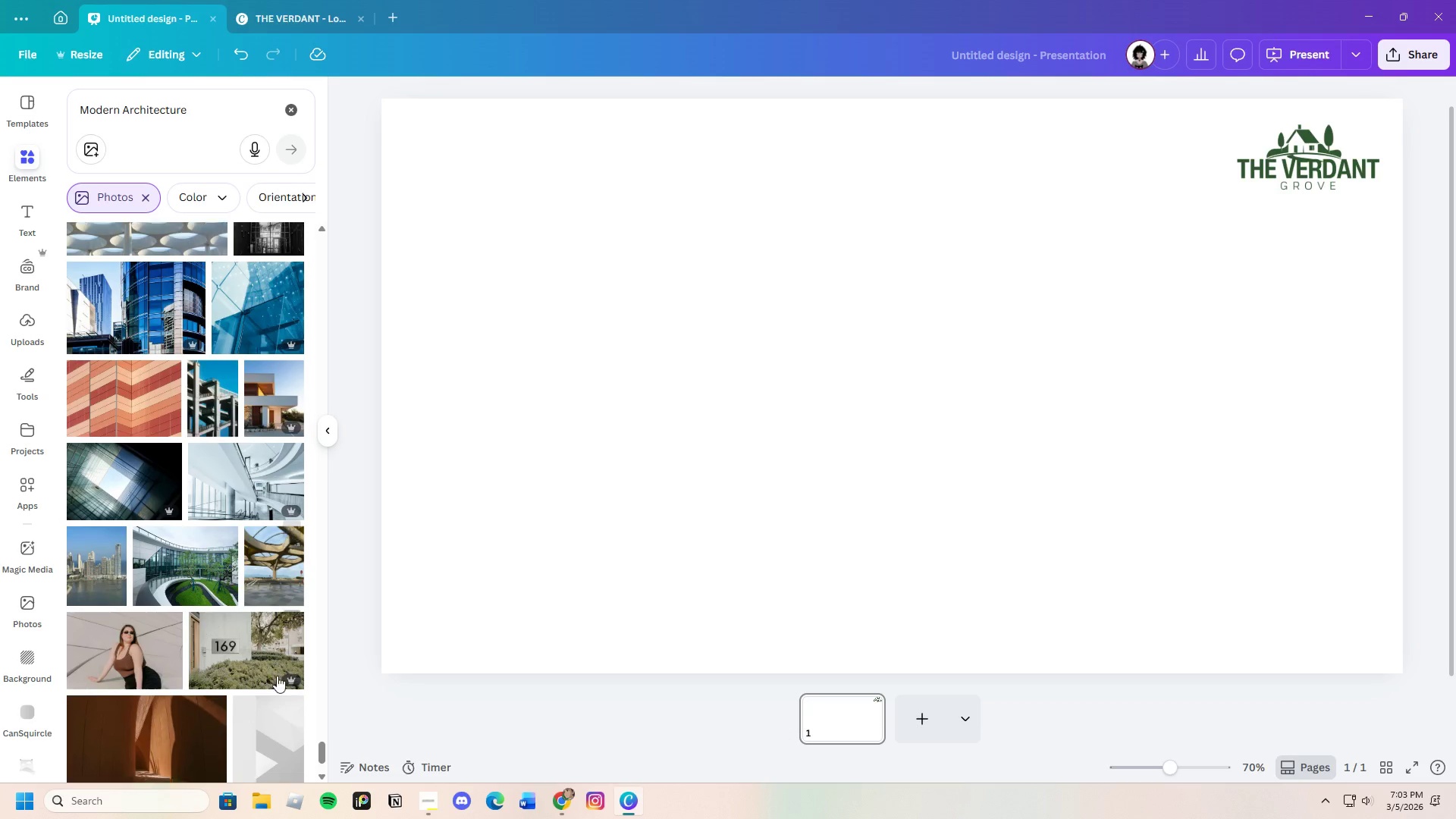 
scroll: coordinate [249, 673], scroll_direction: down, amount: 18.0
 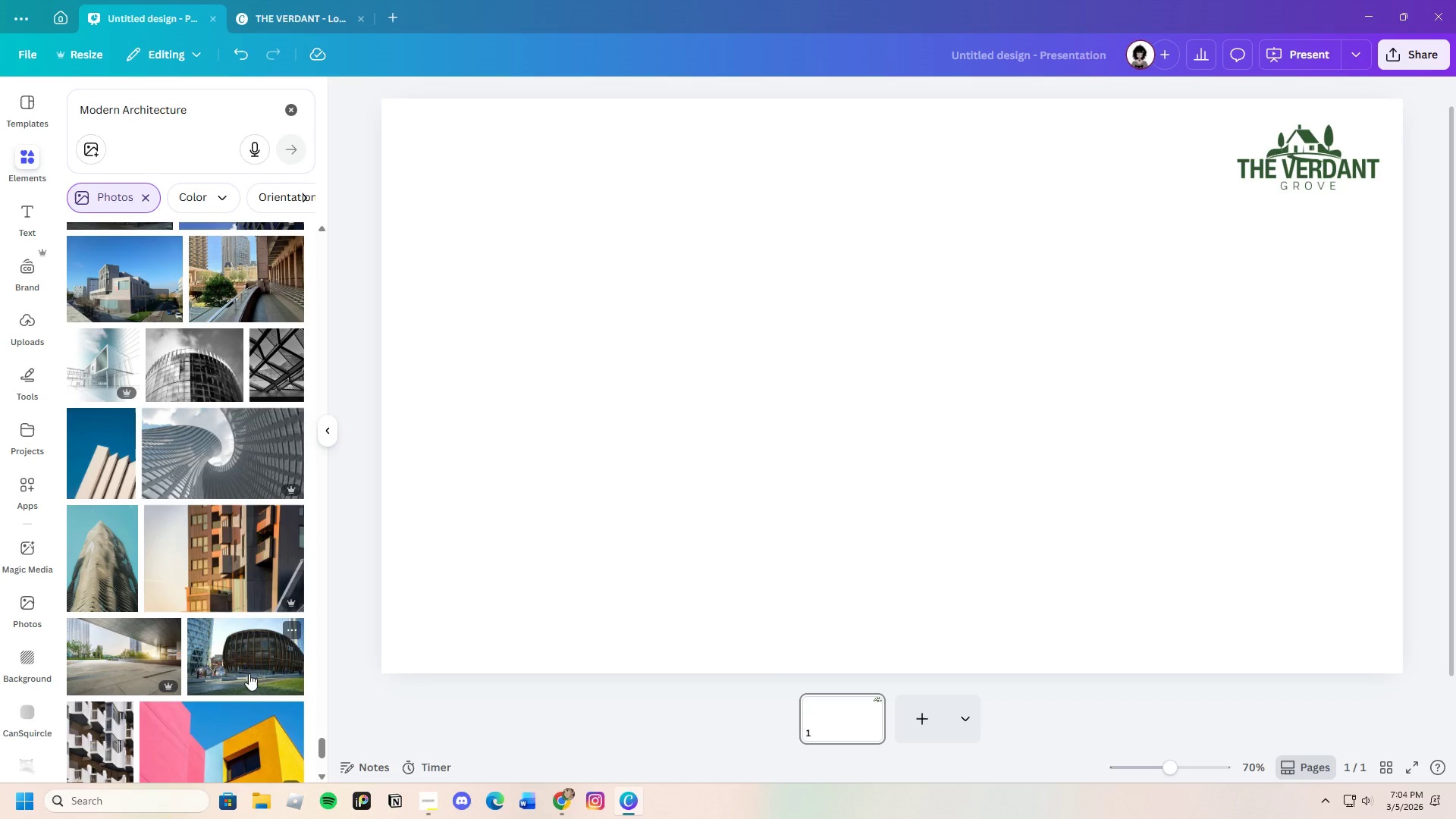 
scroll: coordinate [234, 535], scroll_direction: down, amount: 19.0
 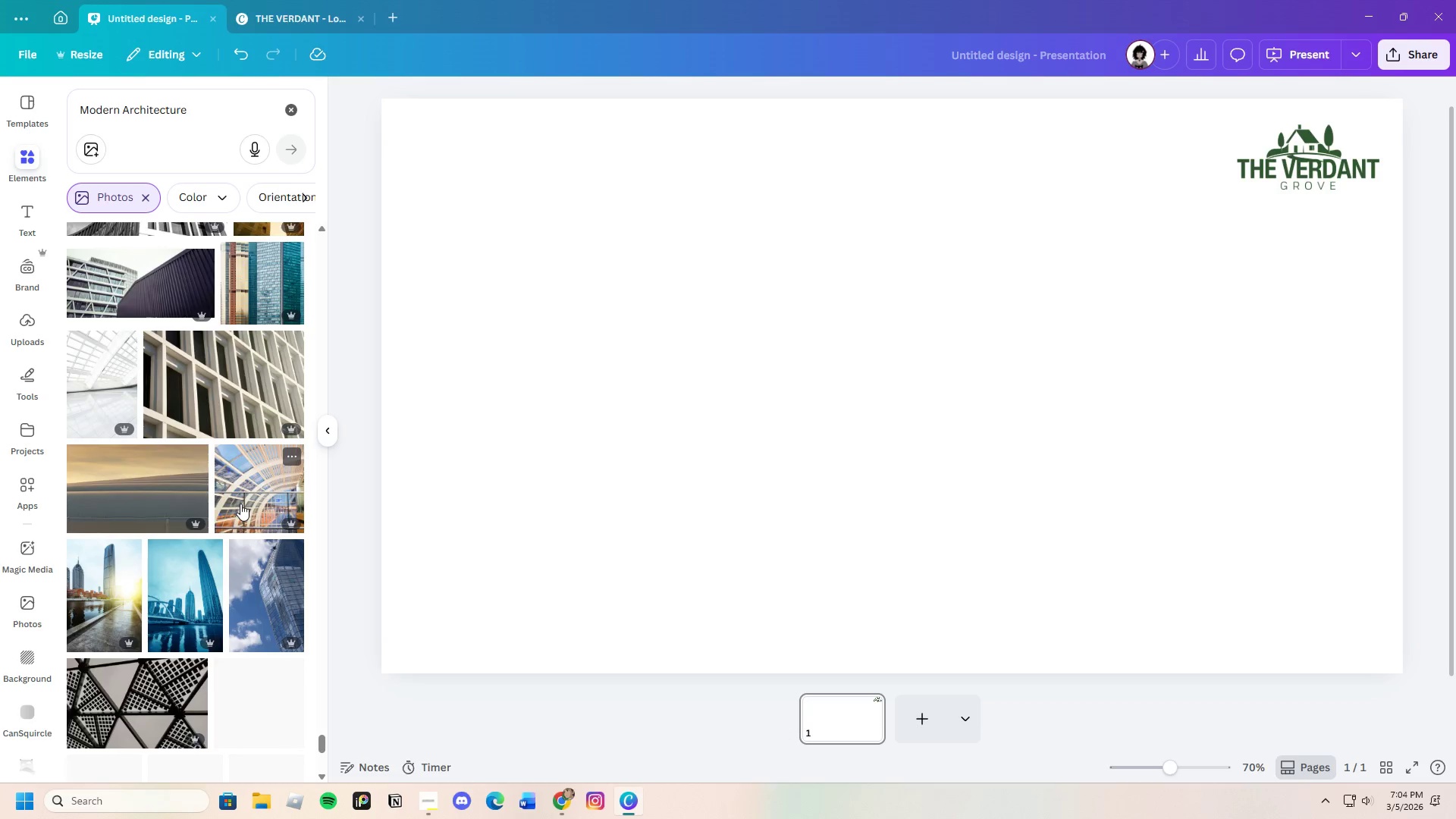 
scroll: coordinate [240, 504], scroll_direction: down, amount: 9.0
 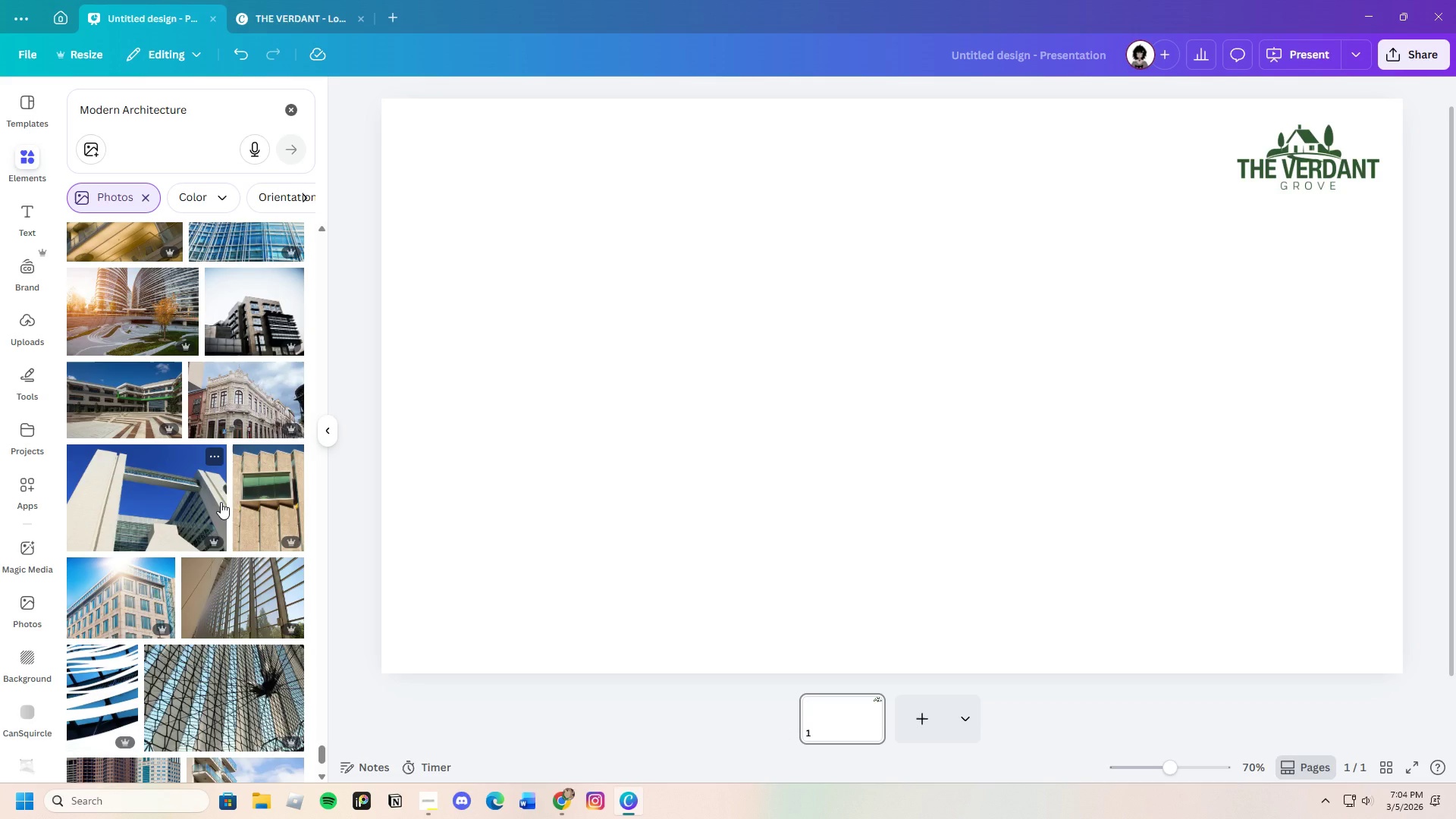 
scroll: coordinate [242, 560], scroll_direction: up, amount: 1.0
 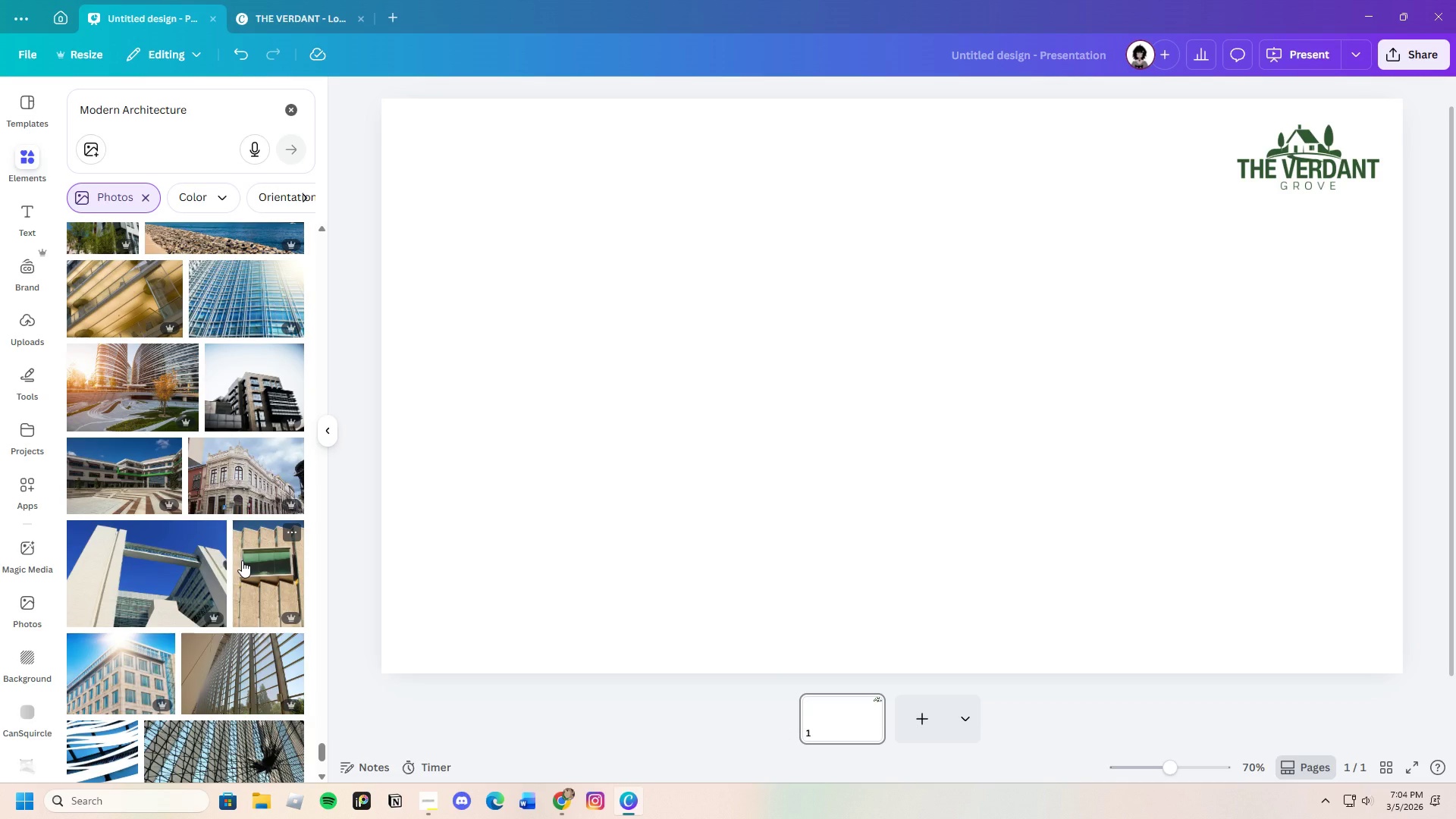 
scroll: coordinate [262, 563], scroll_direction: down, amount: 24.0
 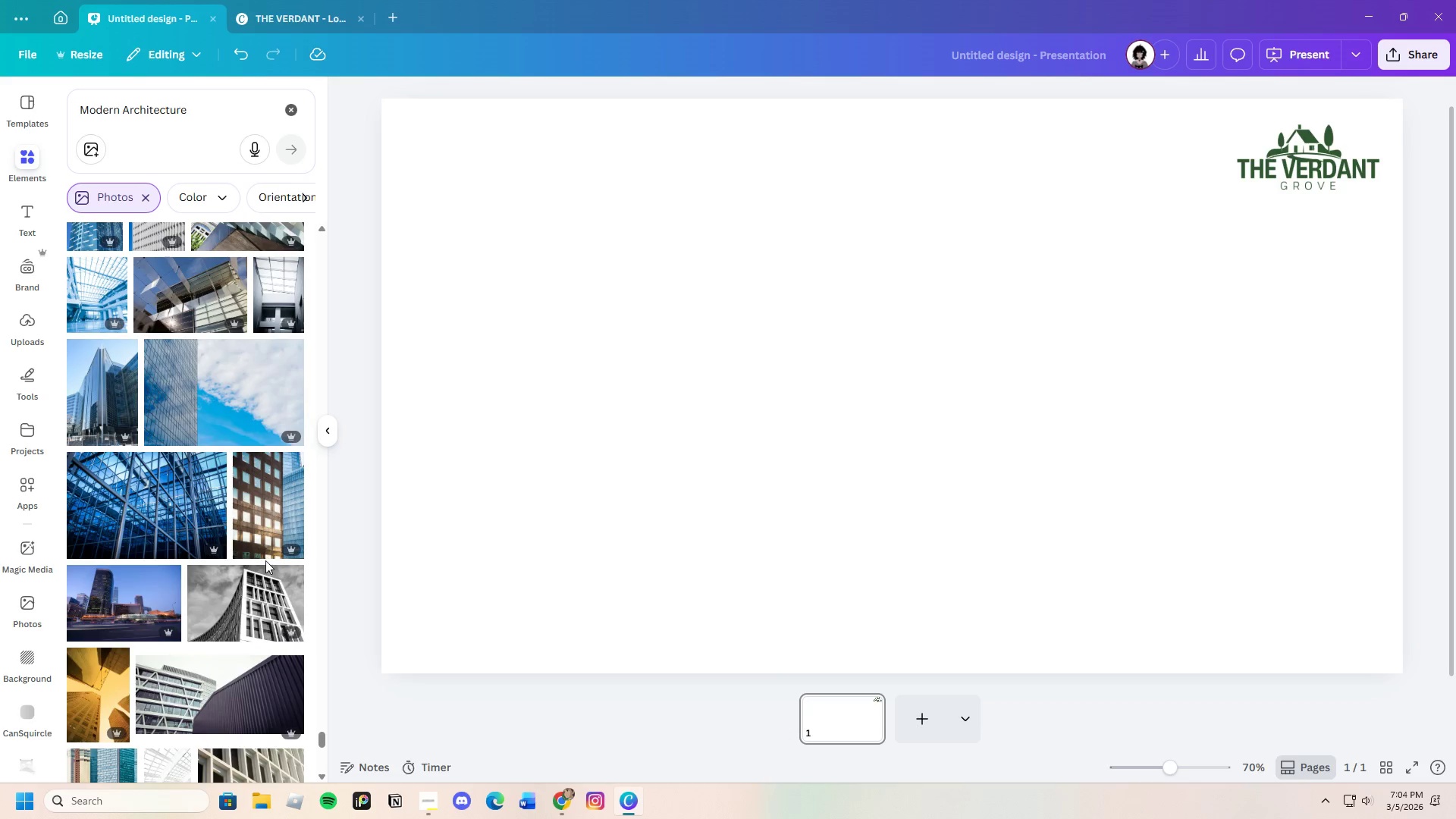 
scroll: coordinate [267, 563], scroll_direction: down, amount: 22.0
 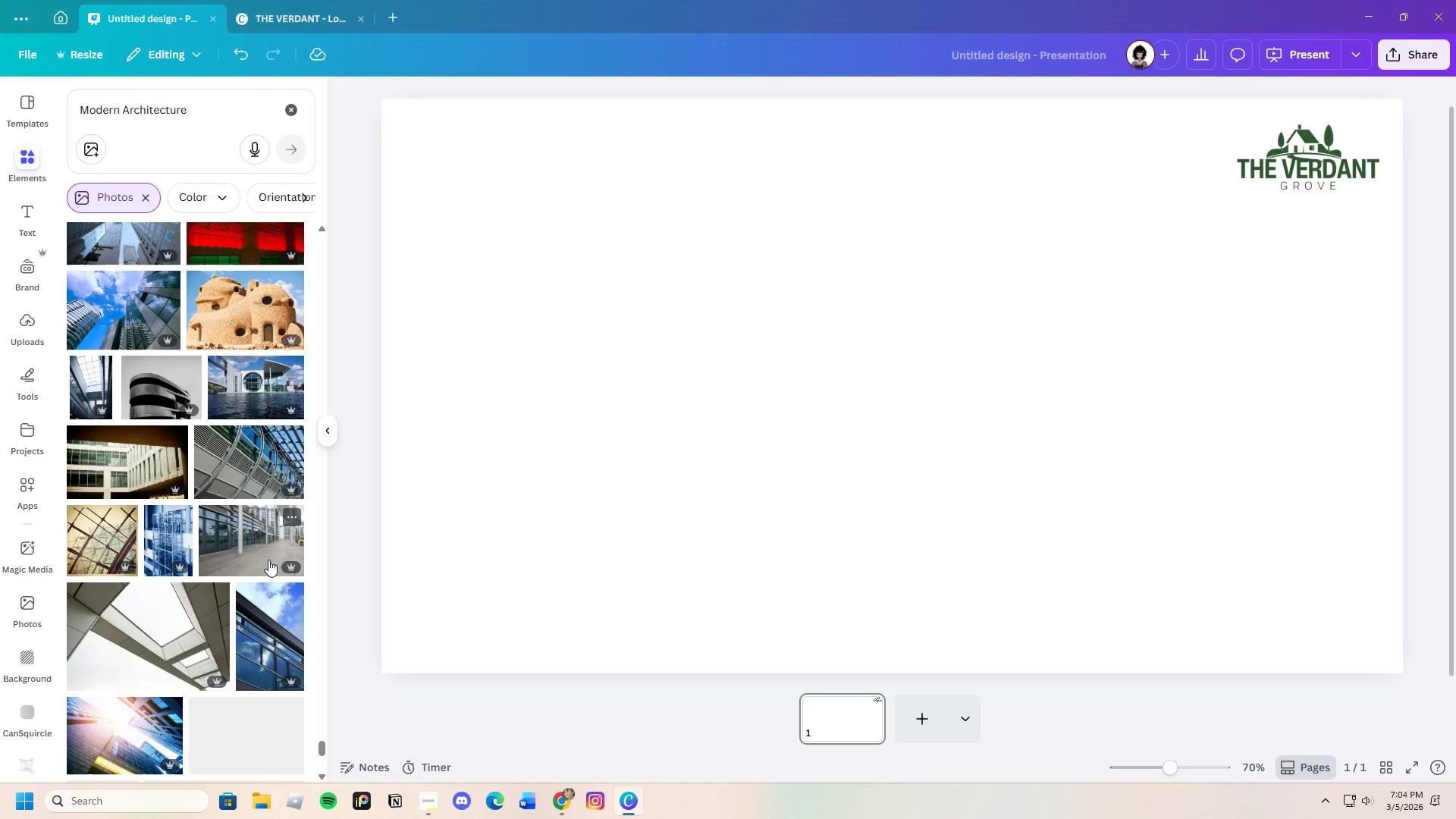 
scroll: coordinate [221, 681], scroll_direction: down, amount: 19.0
 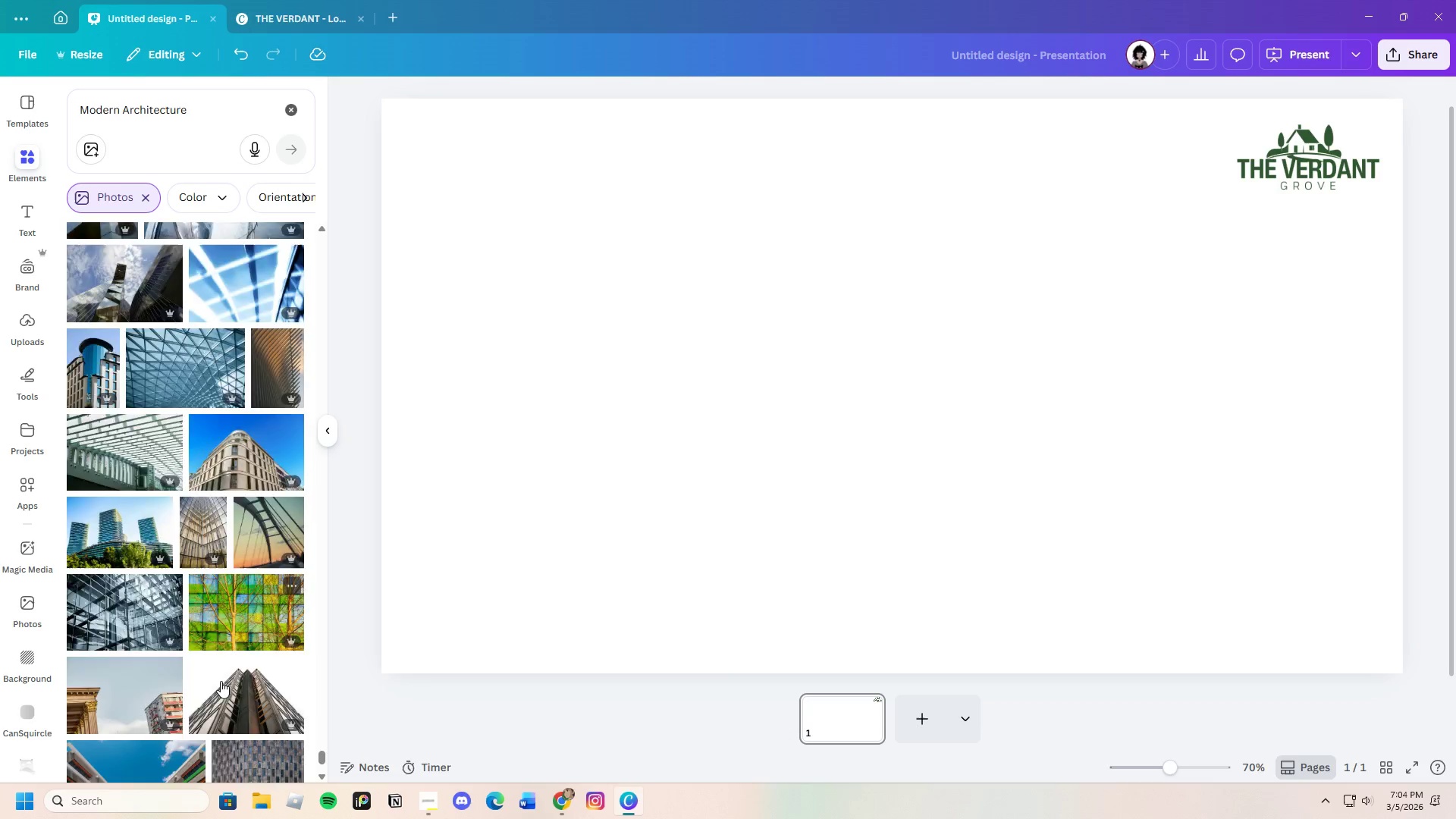 
scroll: coordinate [265, 635], scroll_direction: down, amount: 23.0
 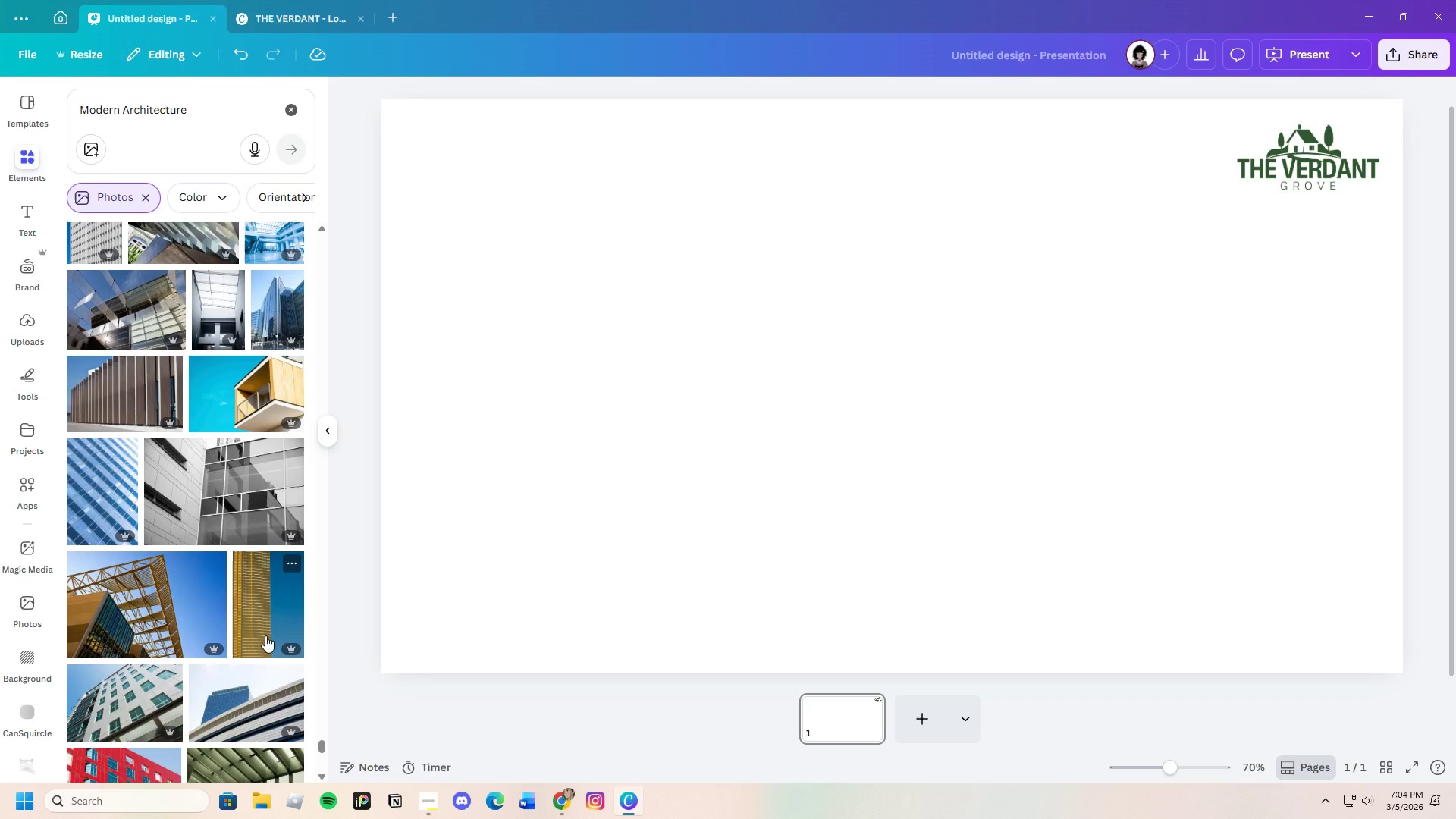 
wait(5.16)
 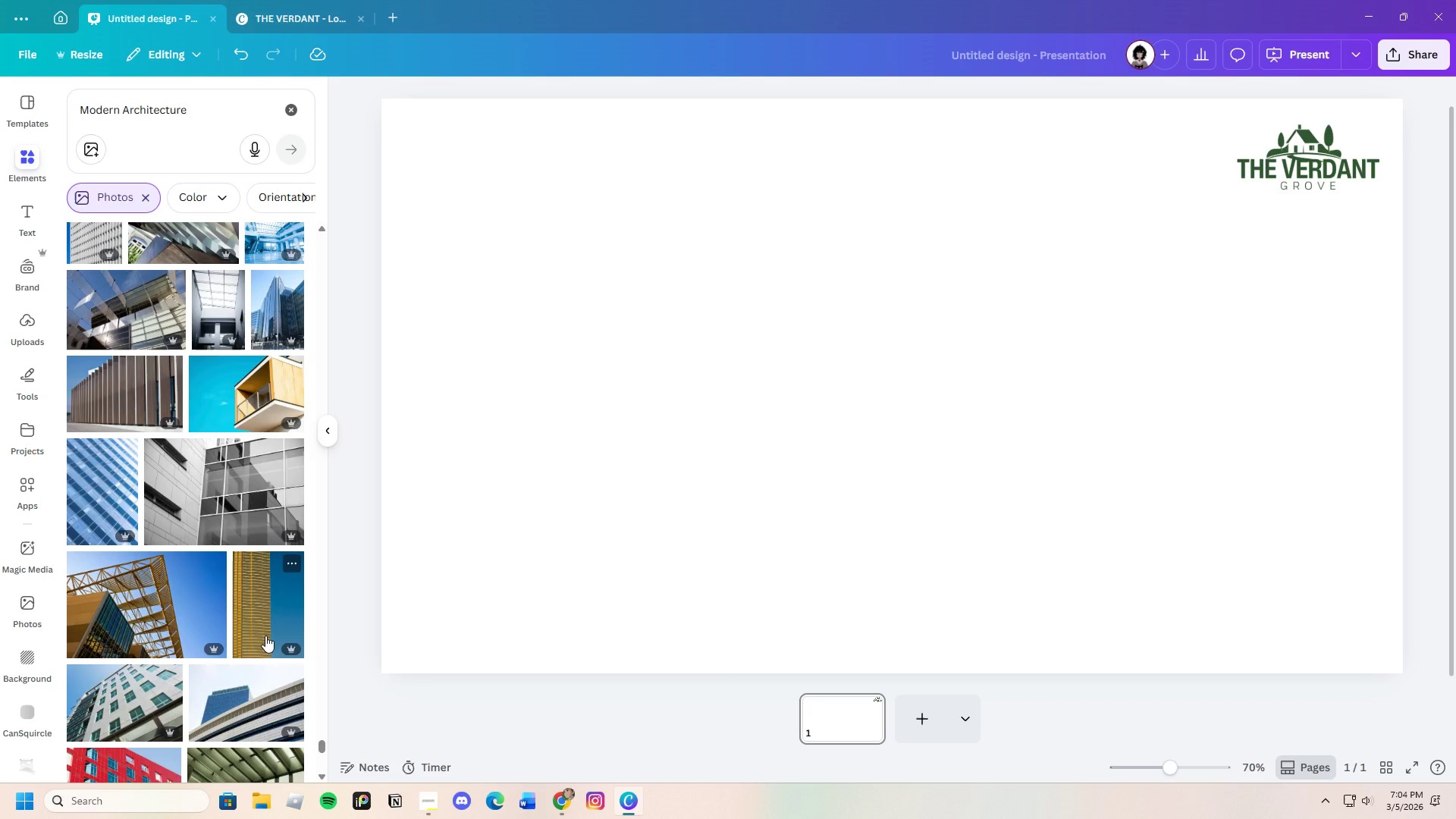 
scroll: coordinate [234, 584], scroll_direction: down, amount: 23.0
 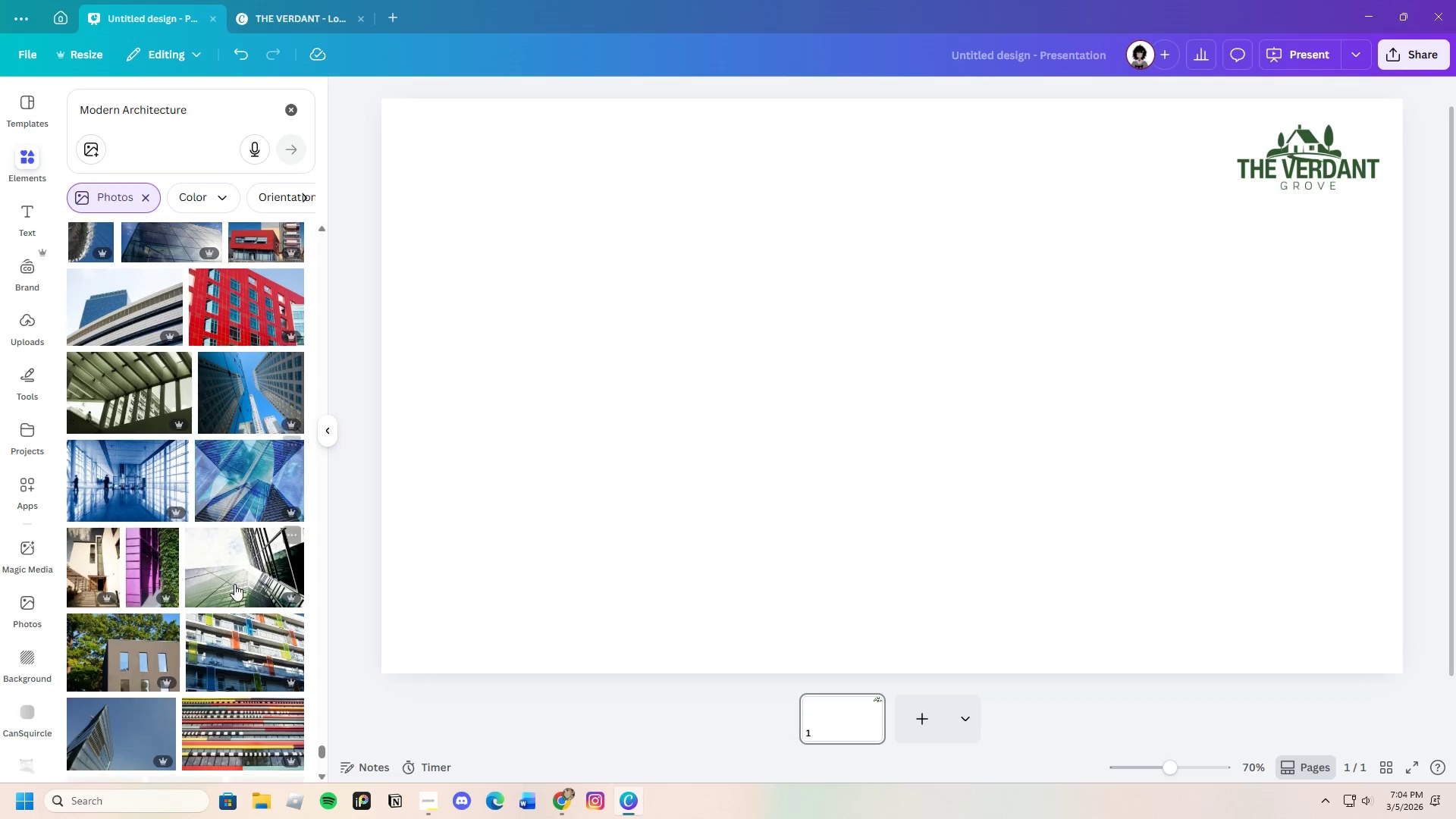 
scroll: coordinate [235, 585], scroll_direction: down, amount: 12.0
 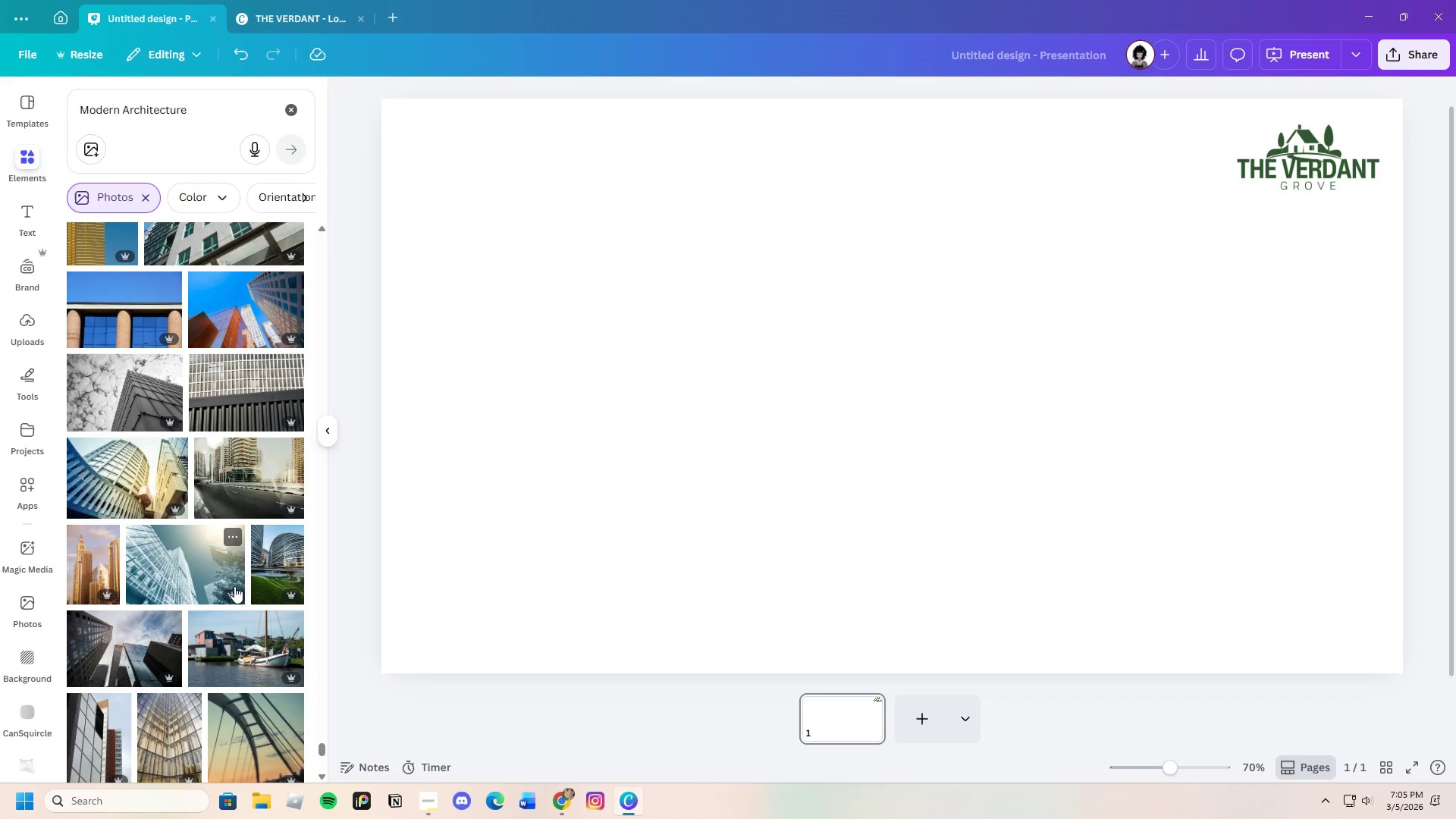 
left_click([272, 582])
 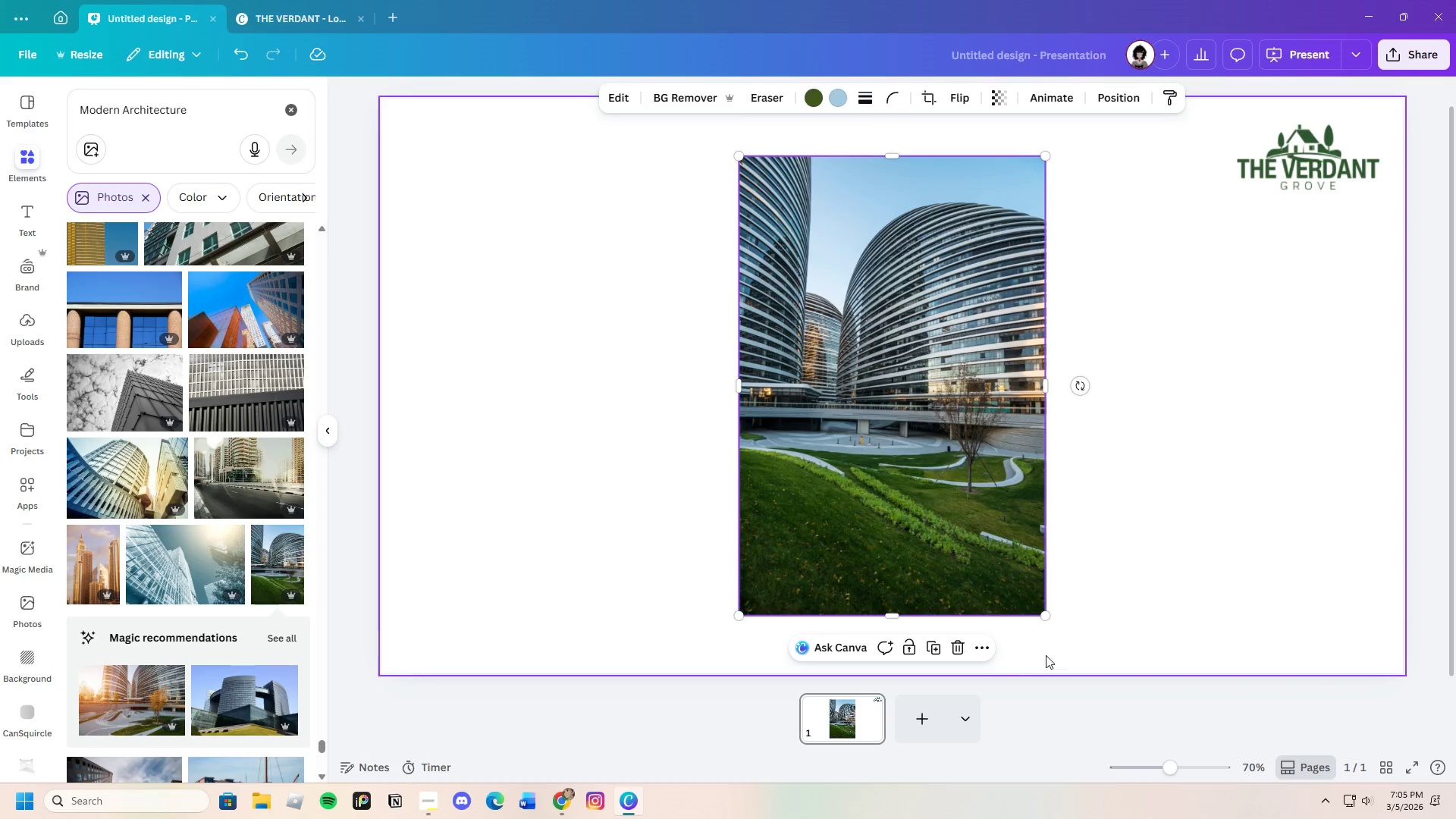 
left_click([965, 652])
 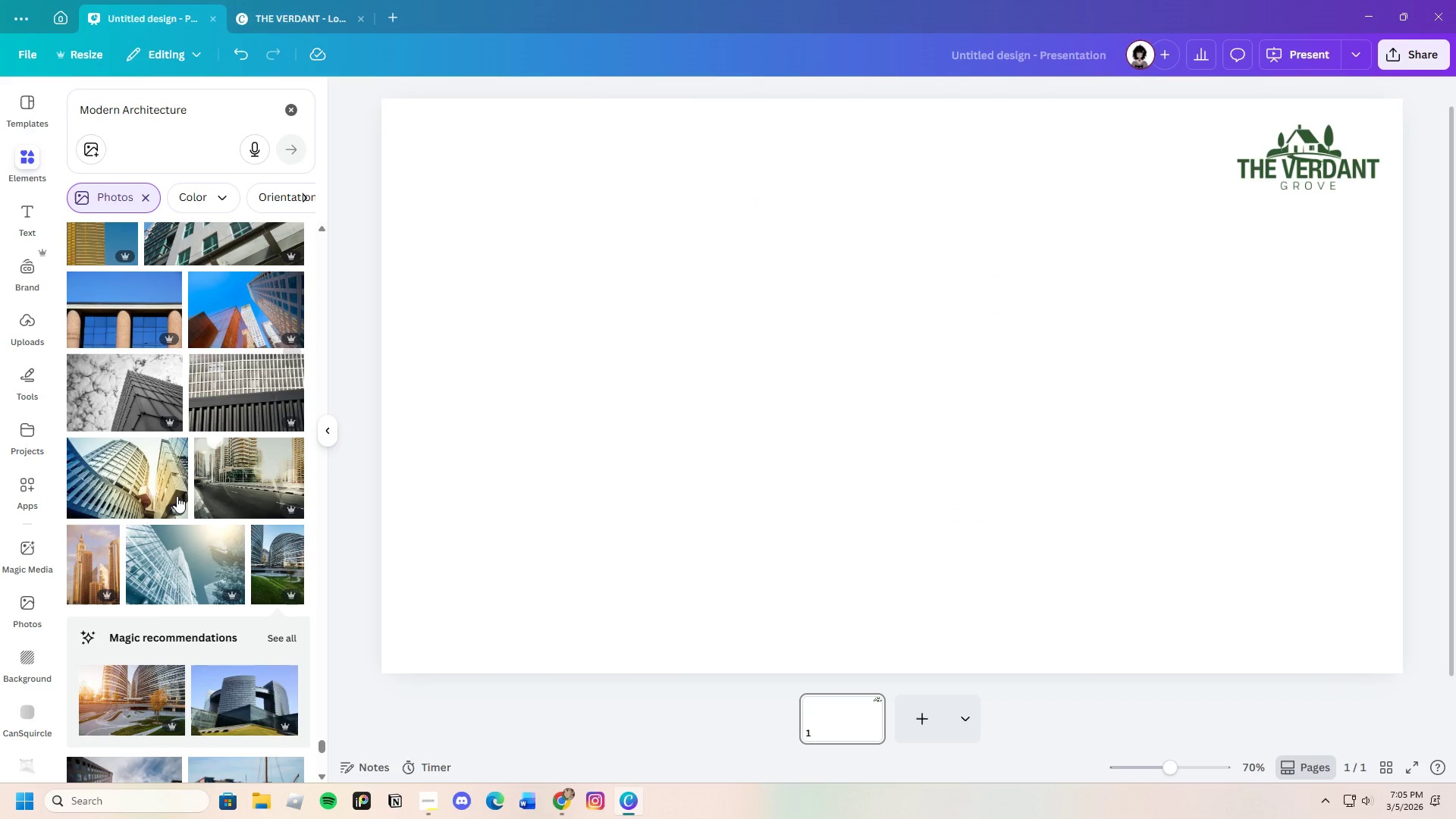 
scroll: coordinate [149, 665], scroll_direction: down, amount: 5.0
 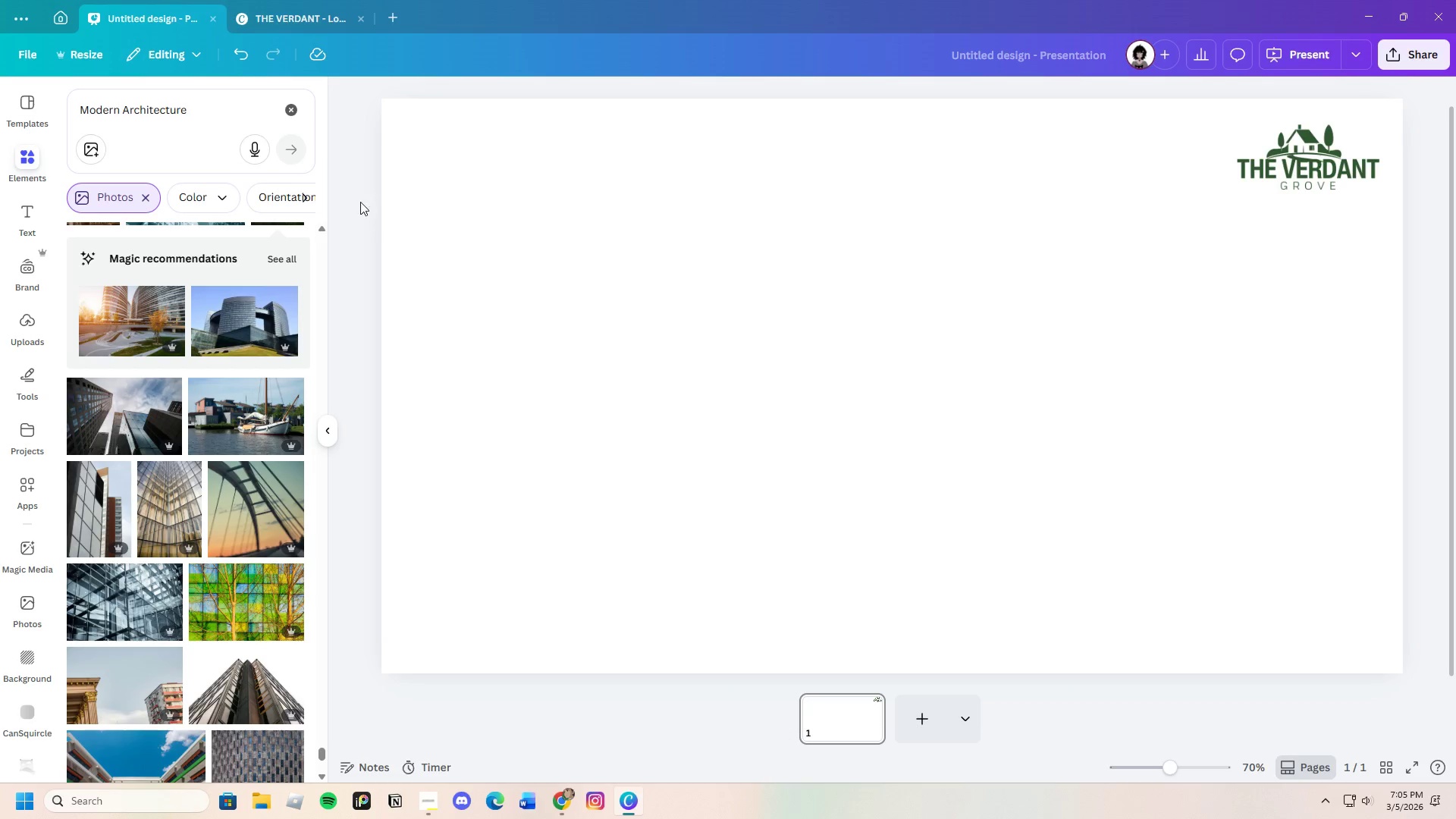 
left_click([293, 112])
 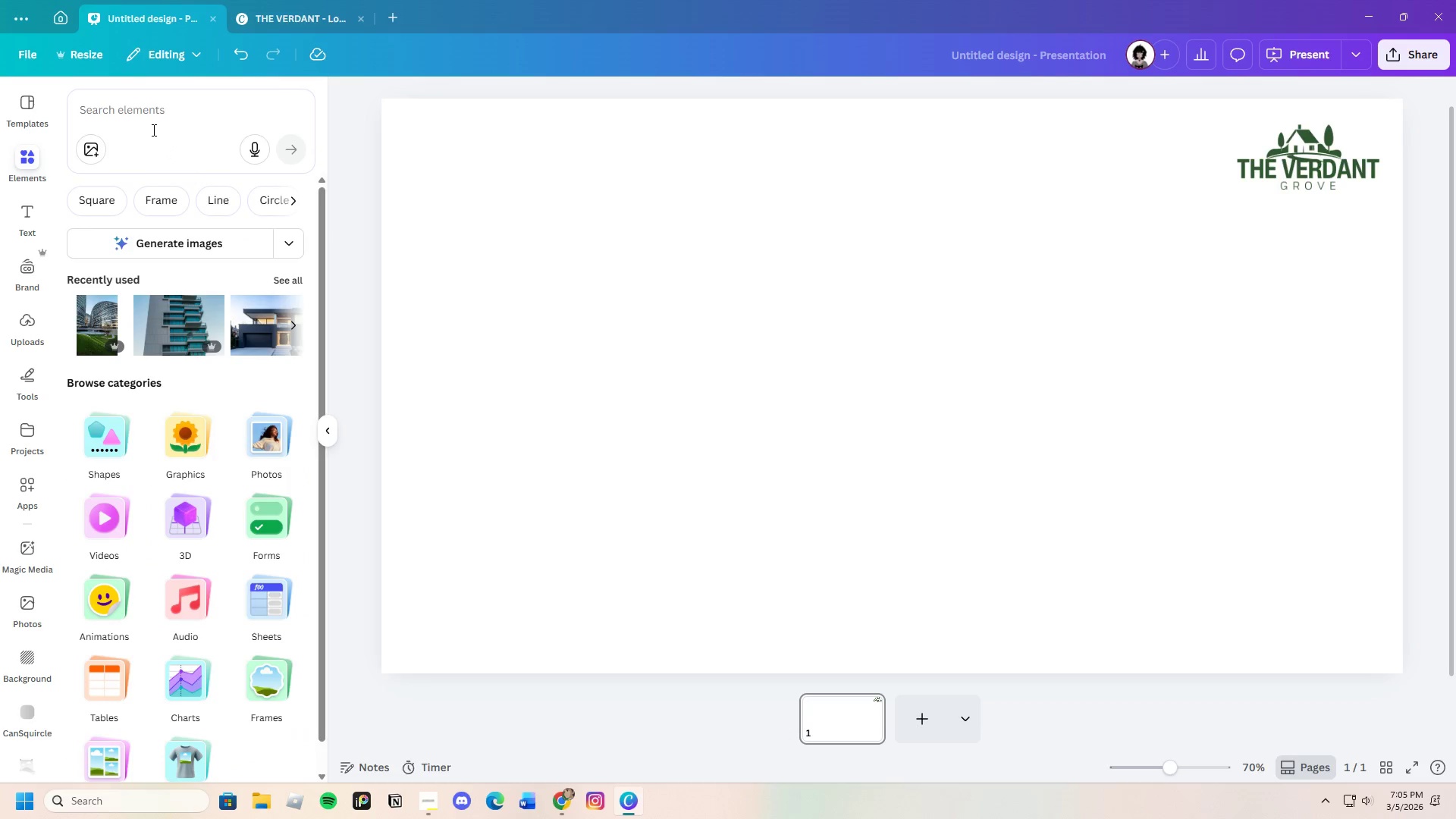 
left_click([157, 125])
 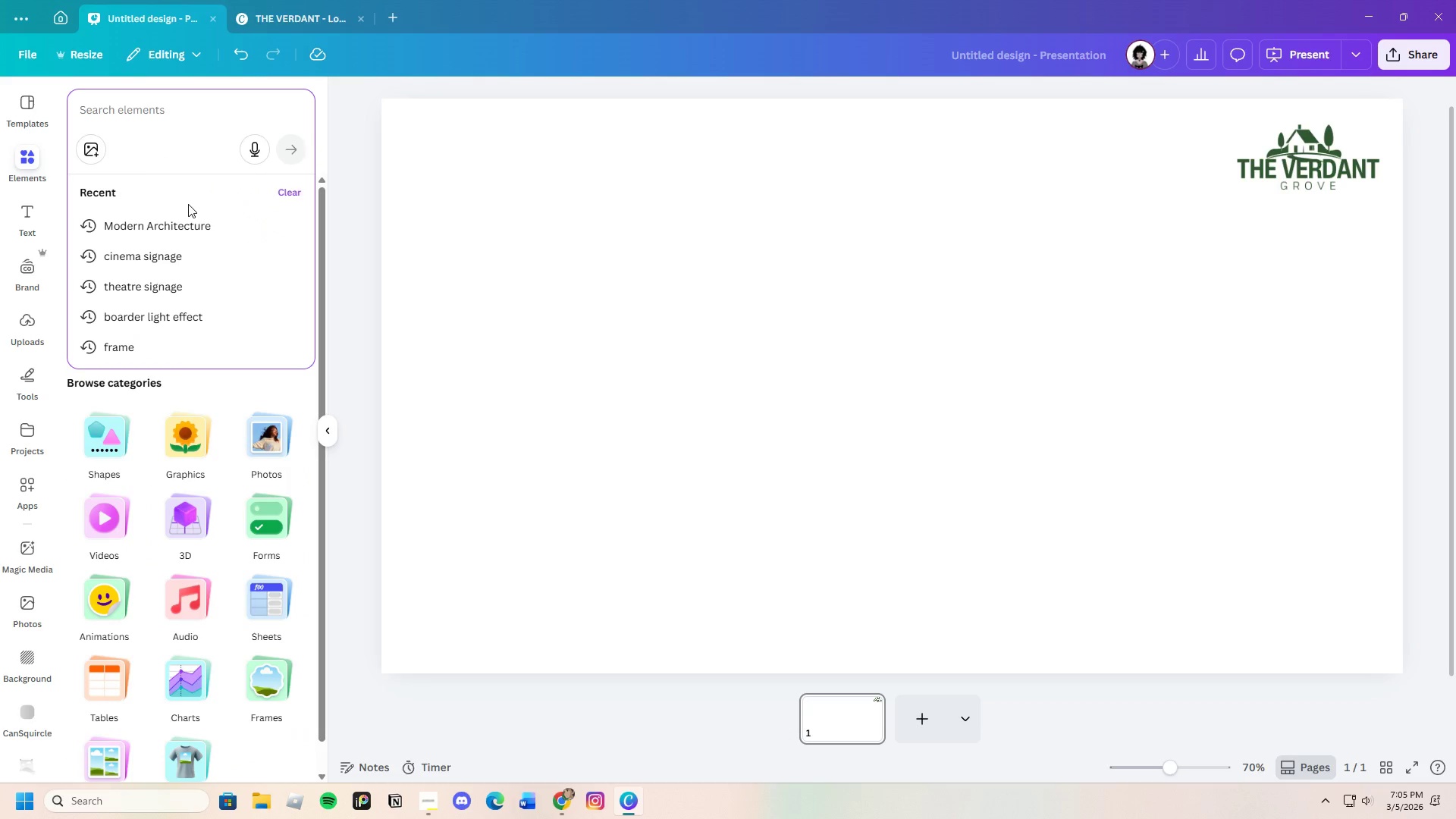 
left_click([187, 218])
 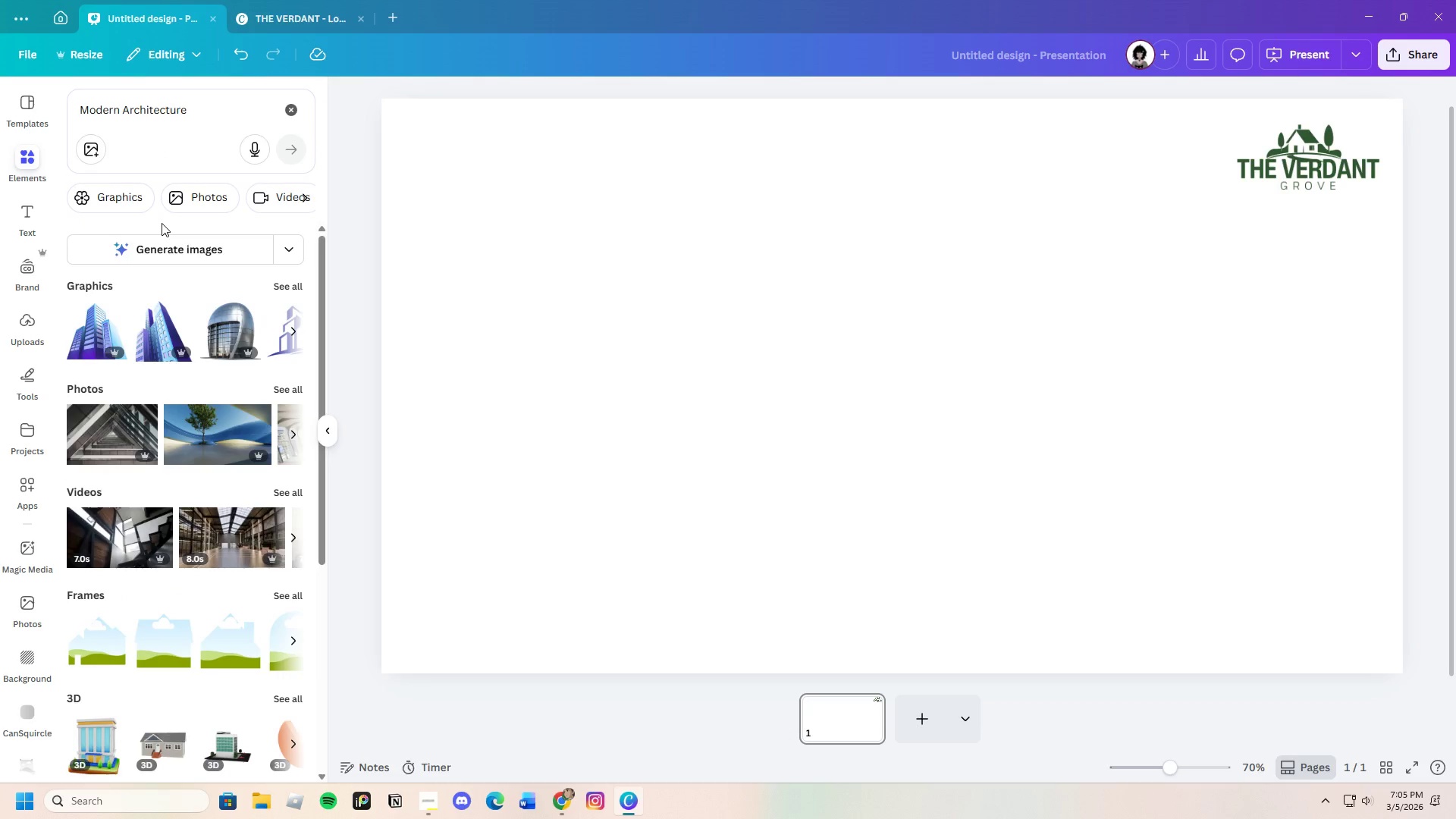 
left_click([112, 202])
 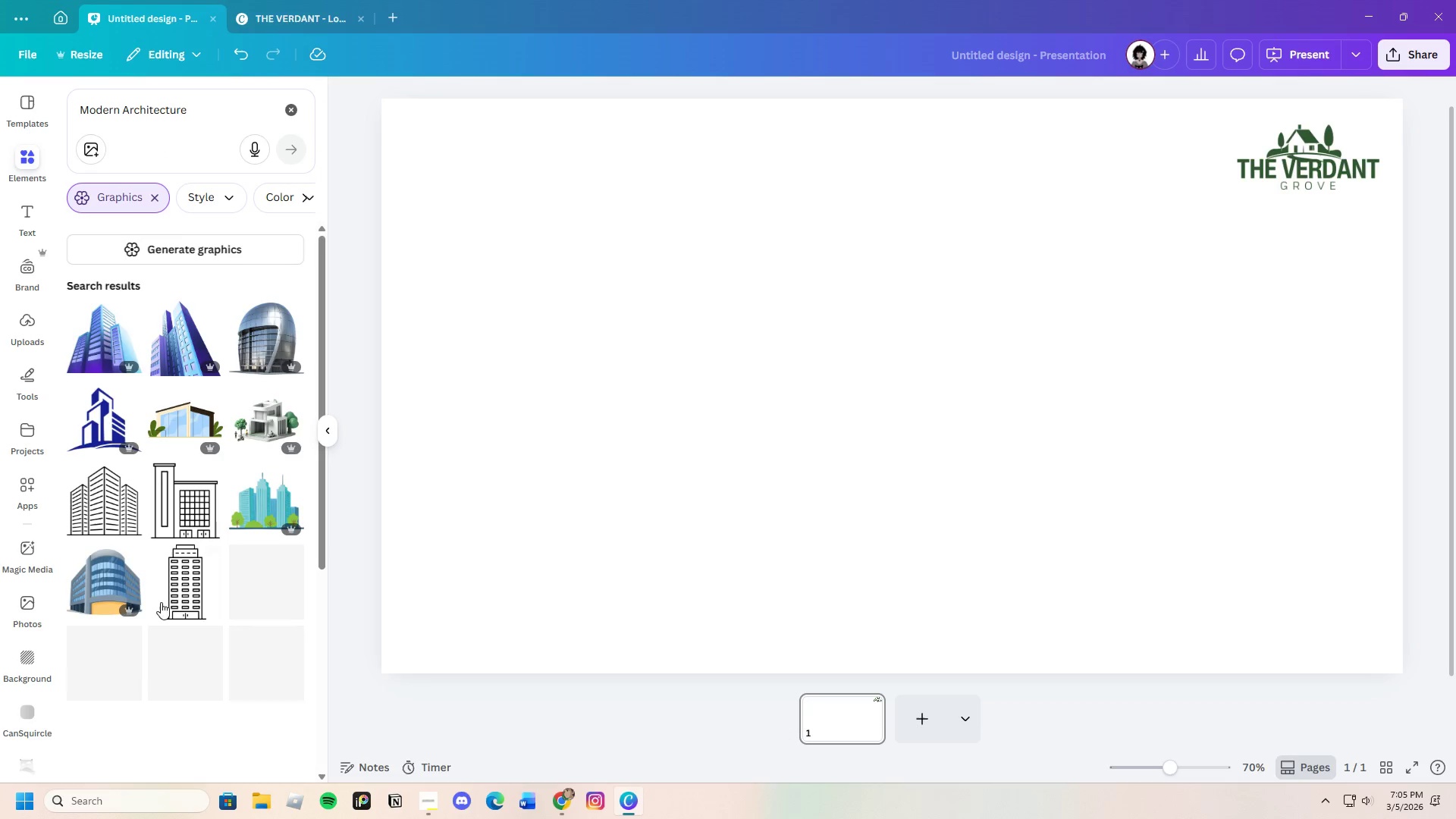 
mouse_move([193, 646])
 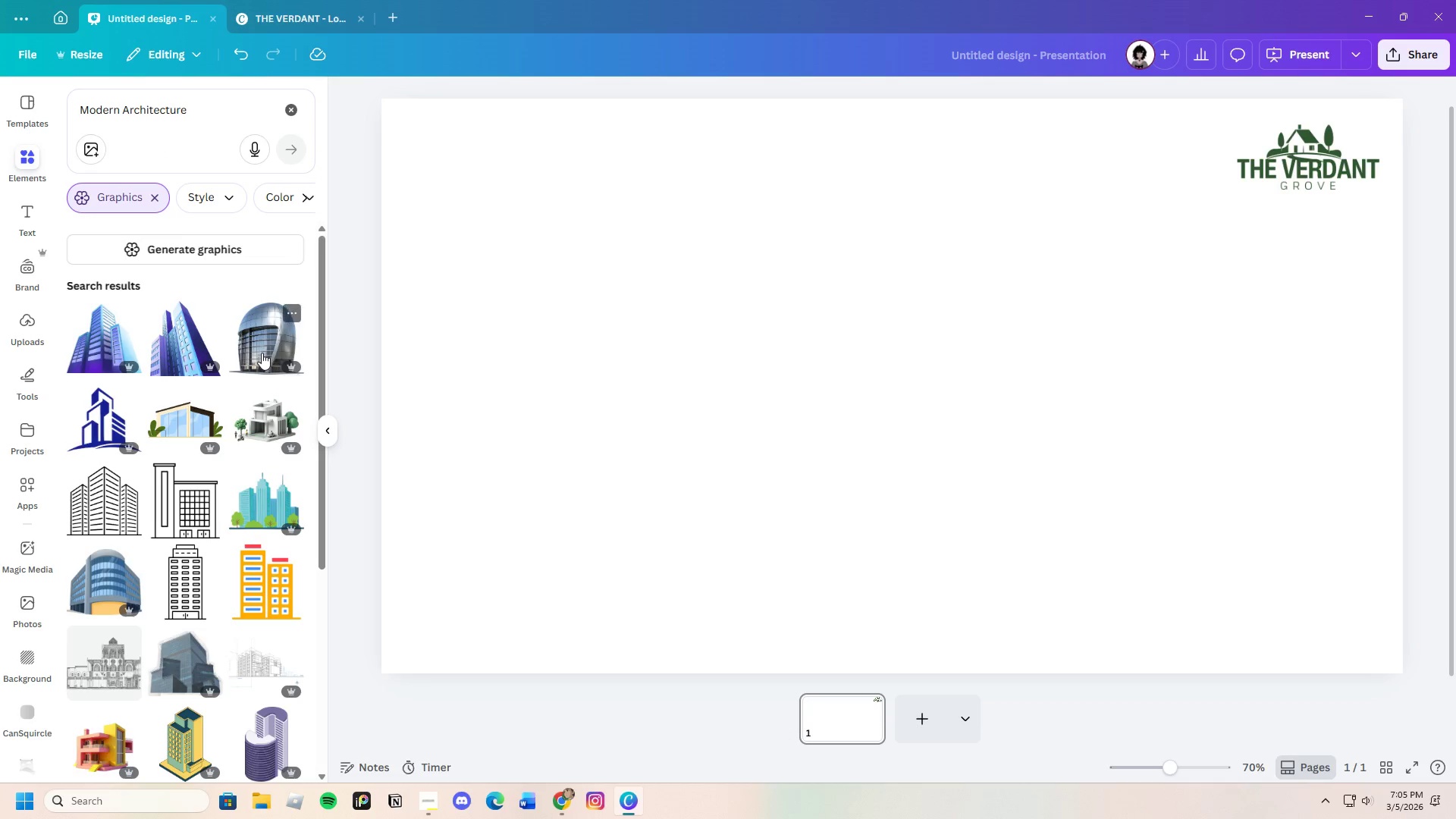 
left_click([262, 353])
 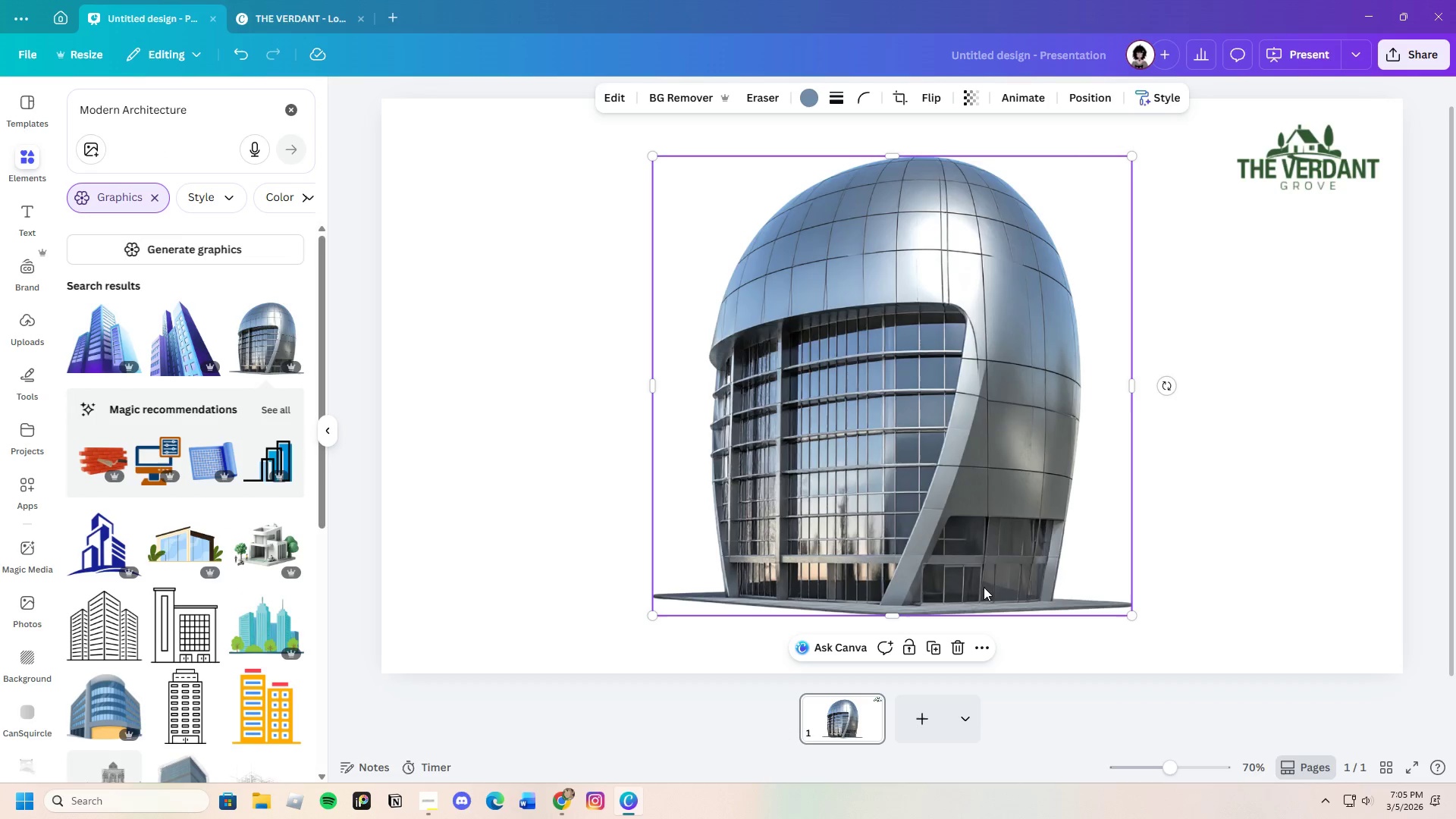 
left_click_drag(start_coordinate=[1018, 542], to_coordinate=[854, 521])
 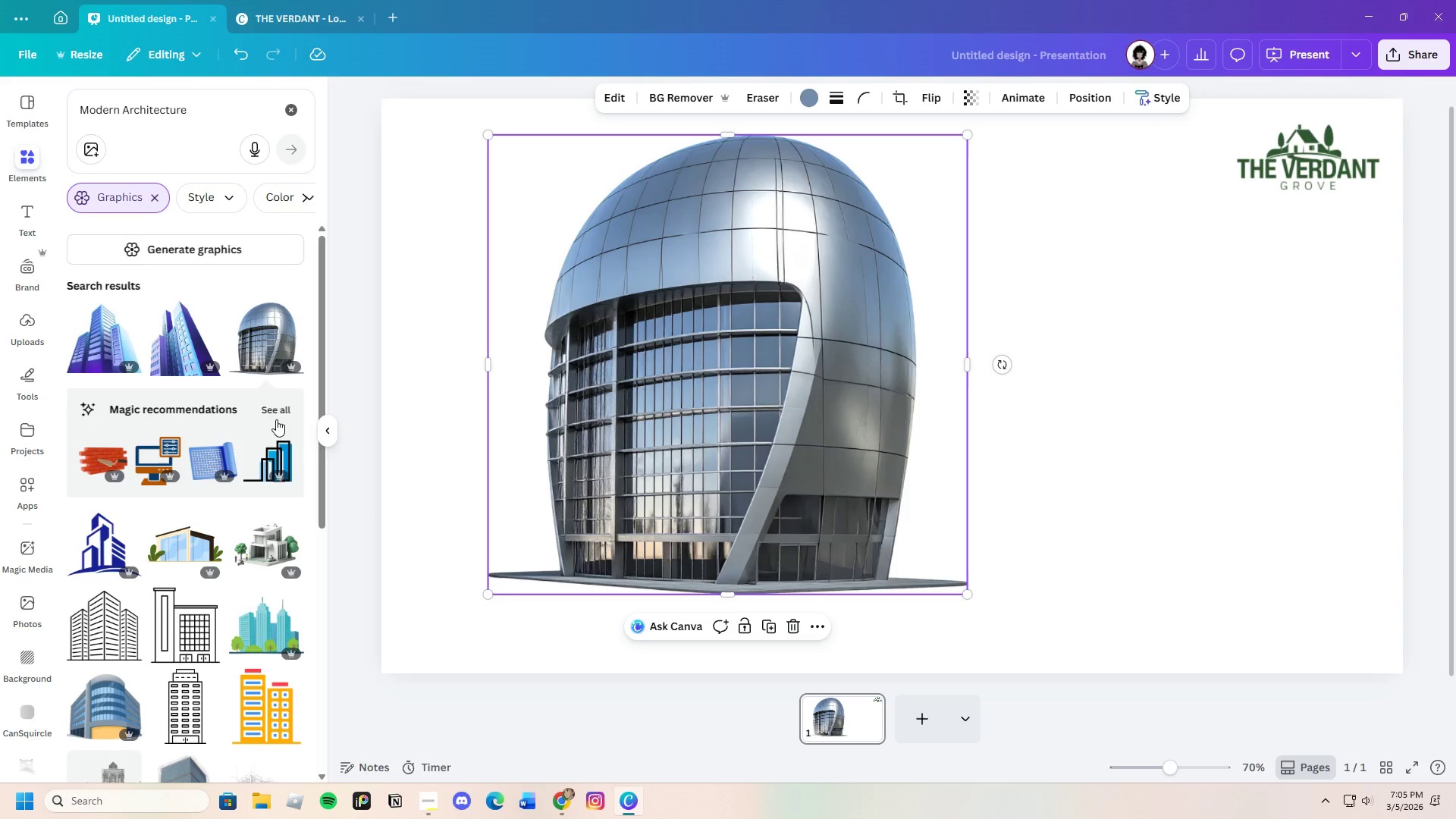 
left_click([291, 399])
 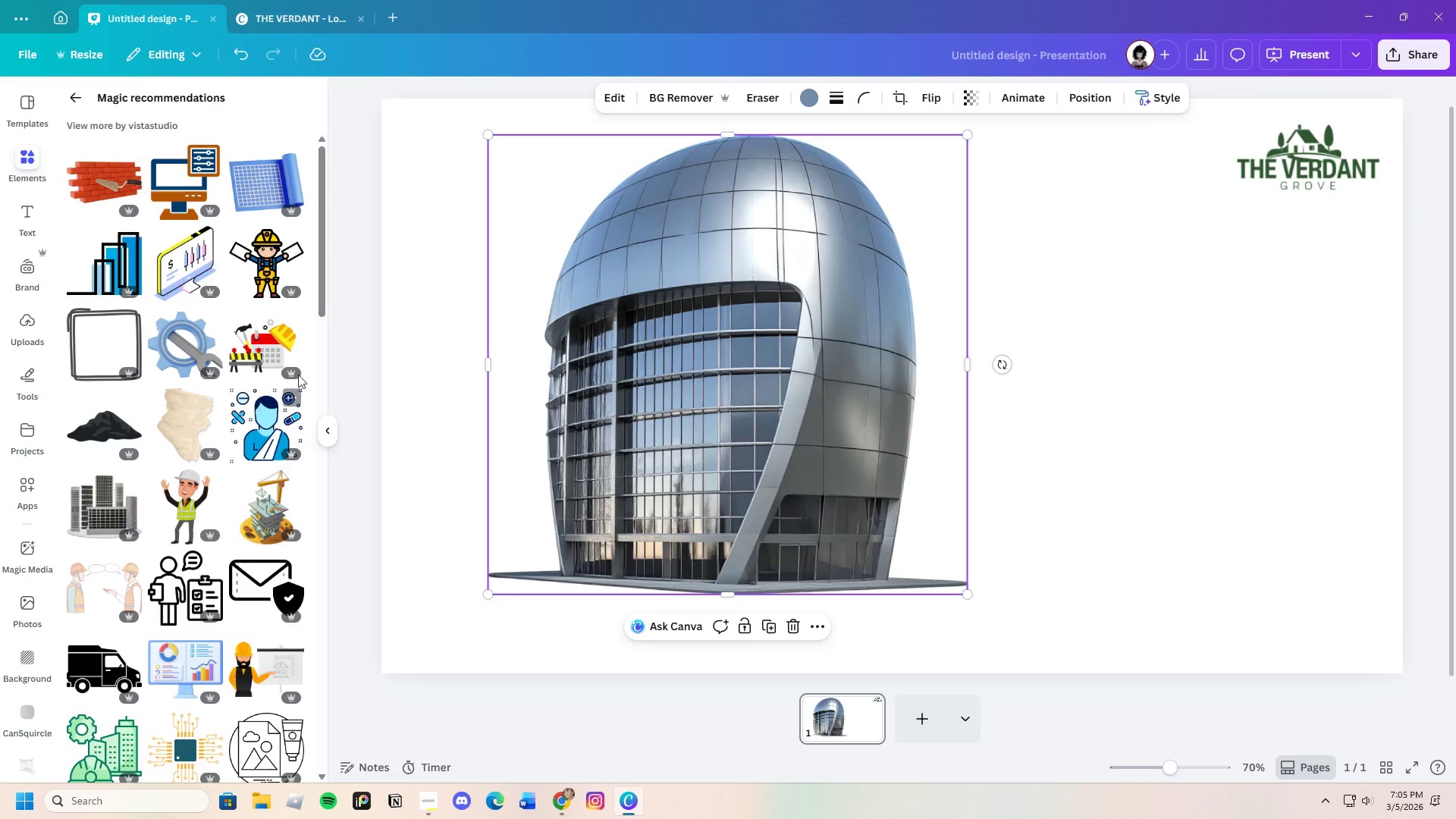 
left_click([350, 337])
 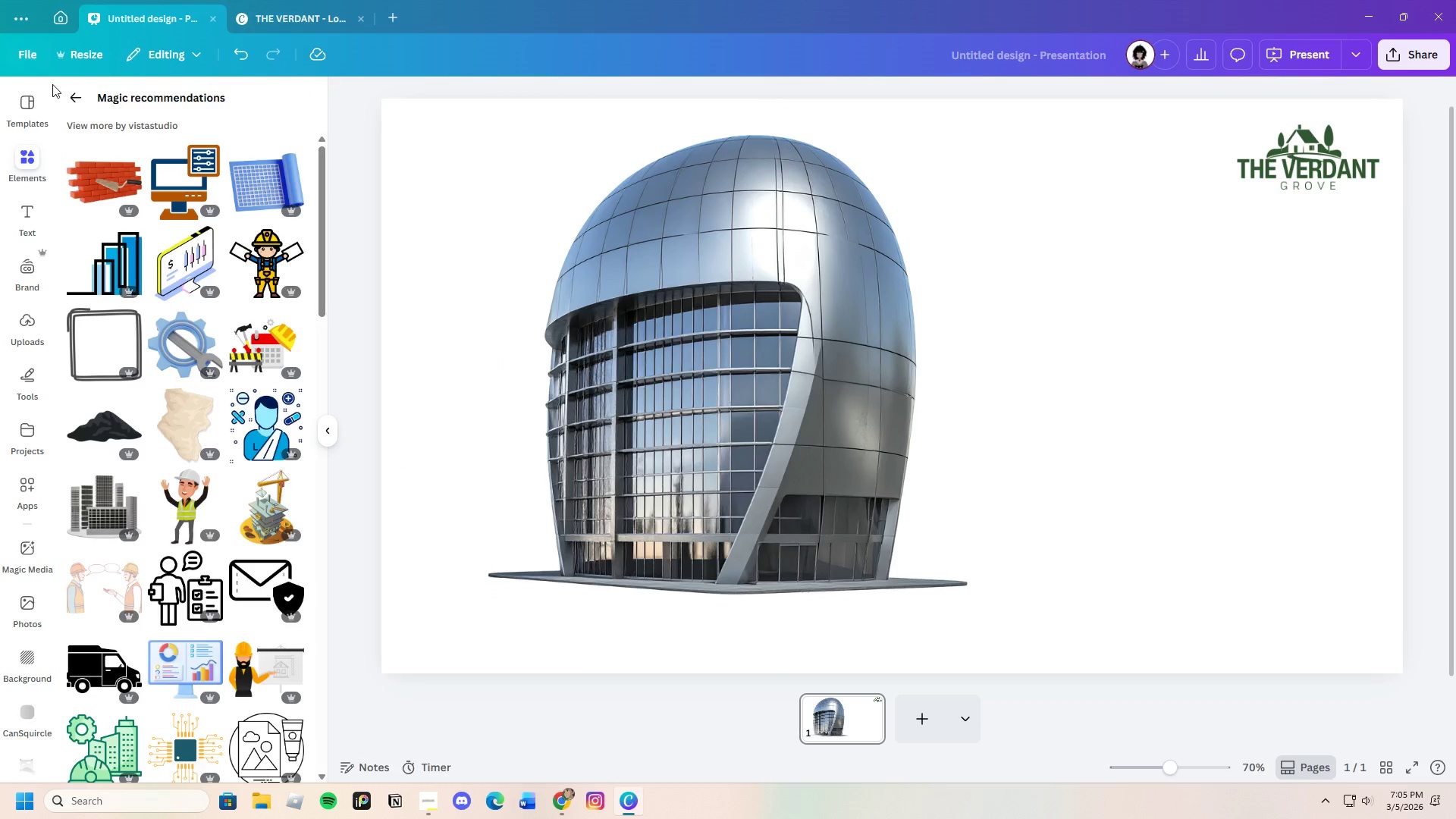 
left_click([63, 90])
 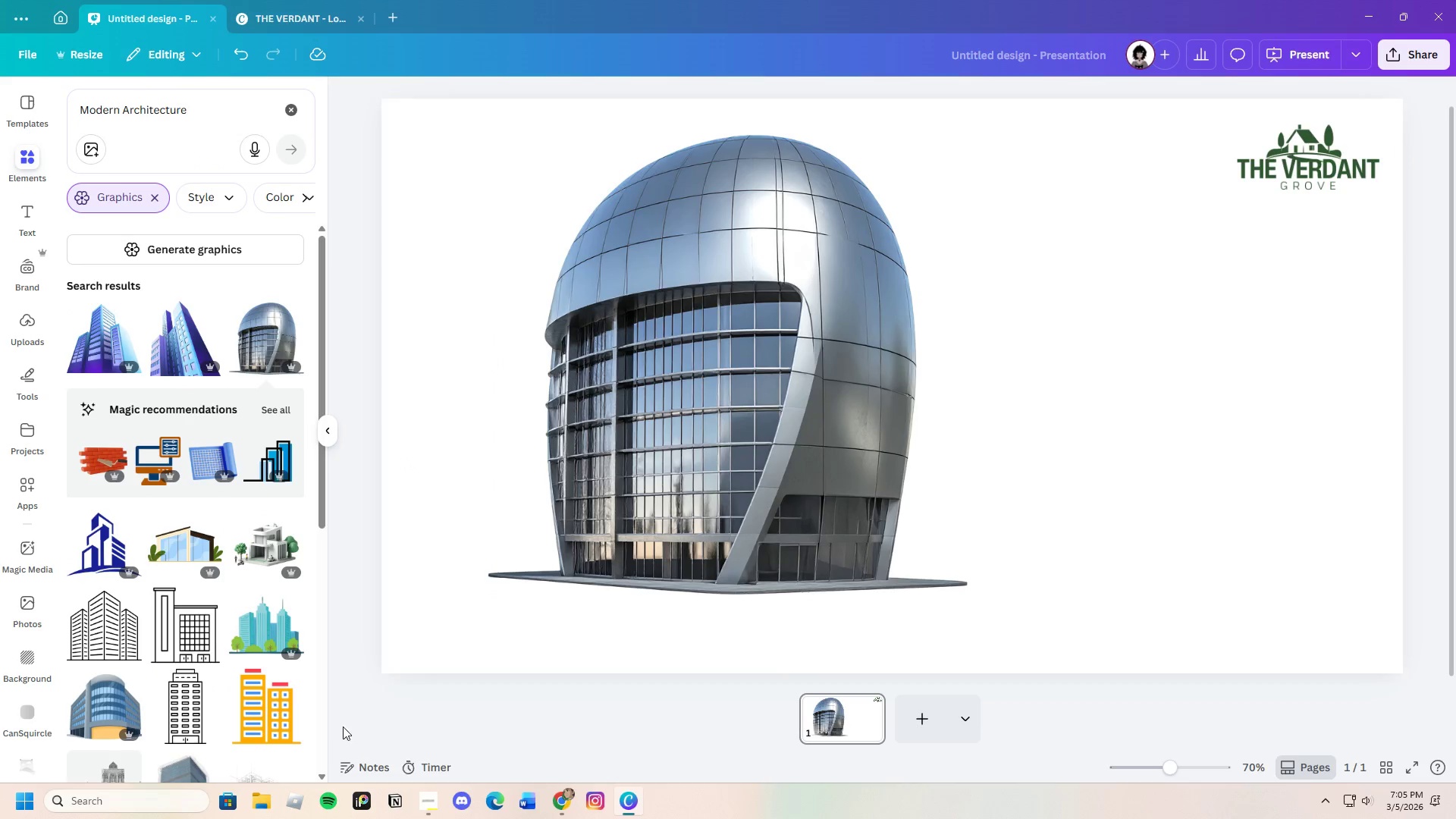 
scroll: coordinate [218, 660], scroll_direction: down, amount: 26.0
 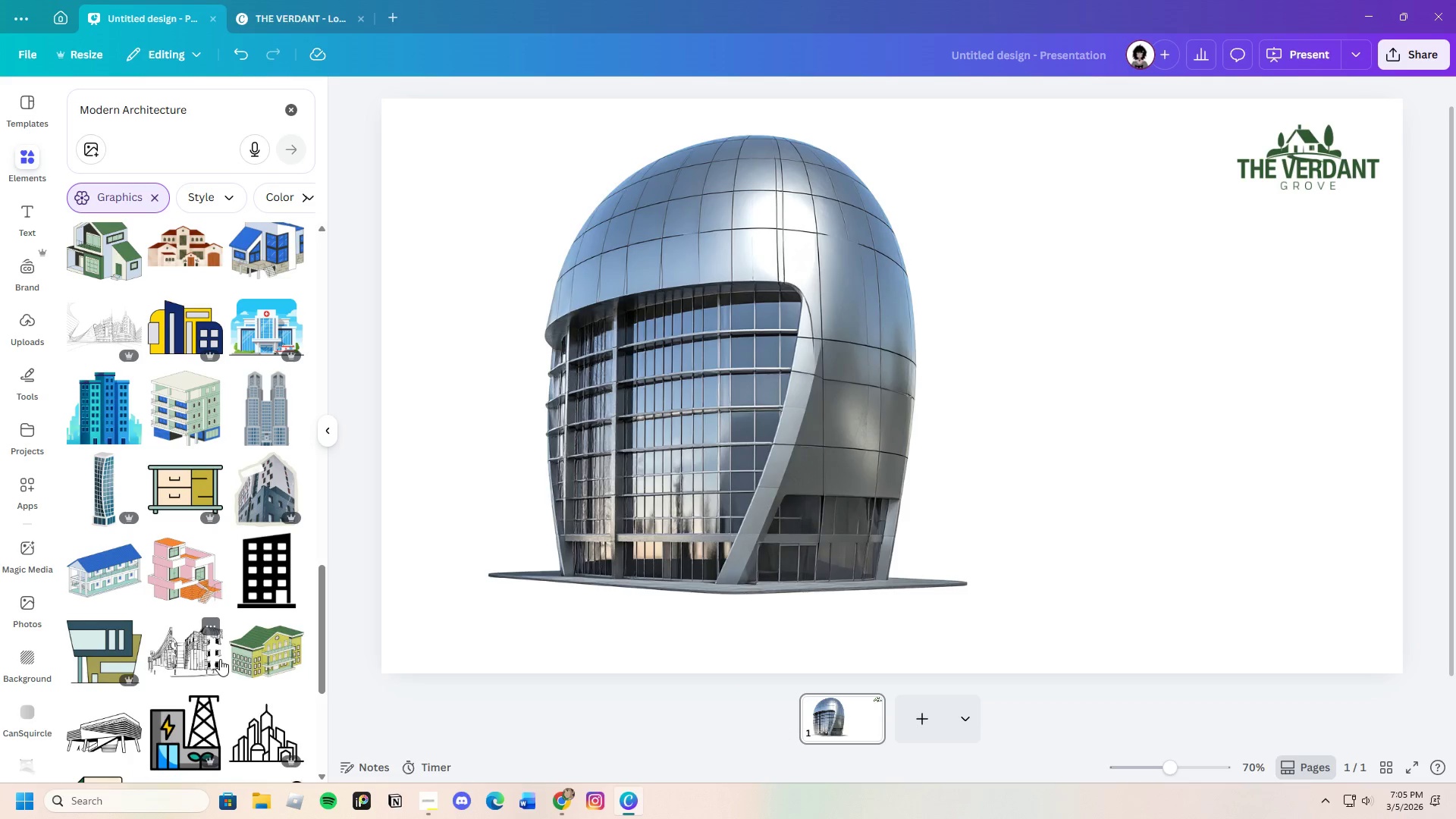 
scroll: coordinate [220, 659], scroll_direction: down, amount: 5.0
 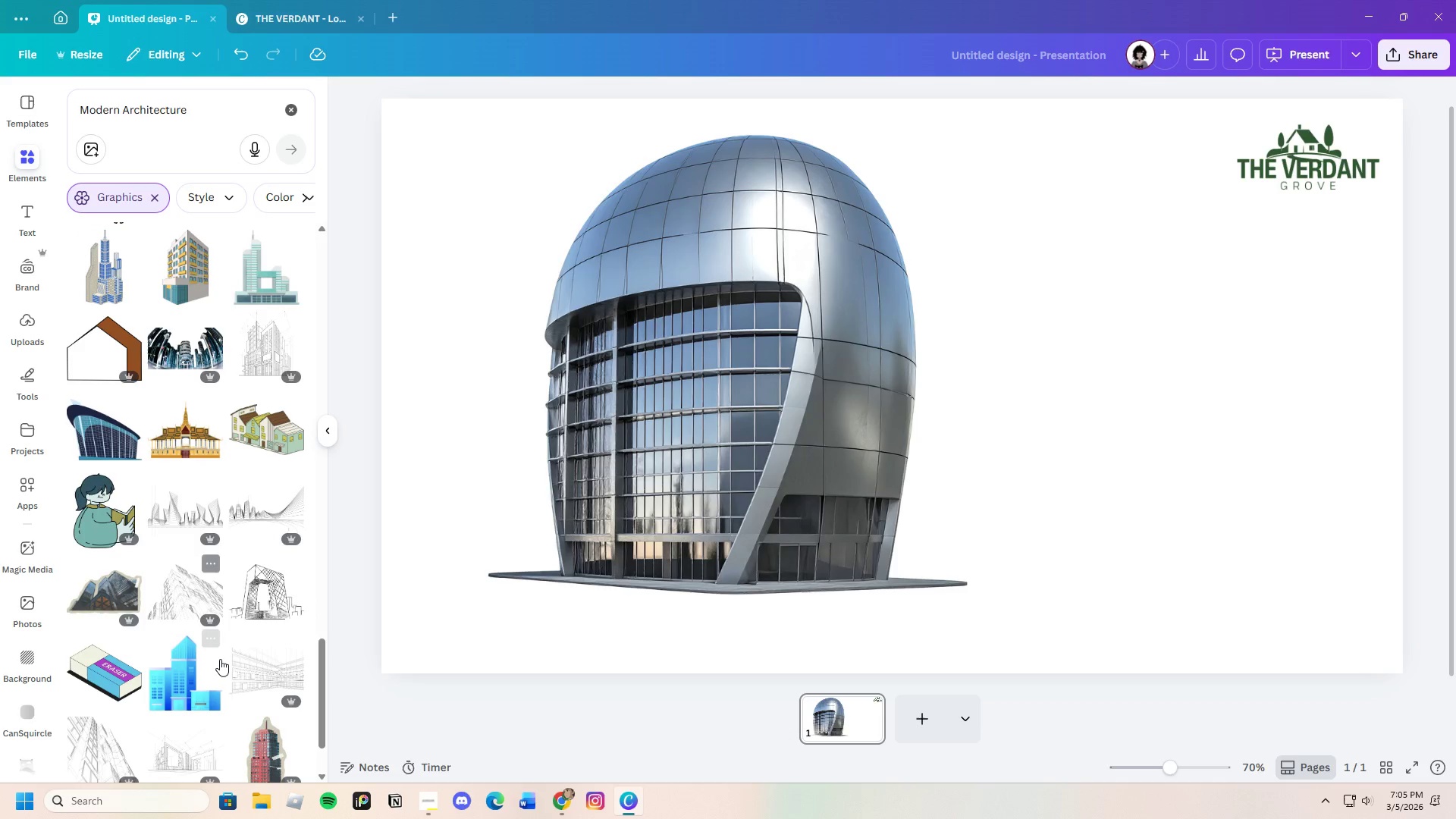 
mouse_move([234, 373])
 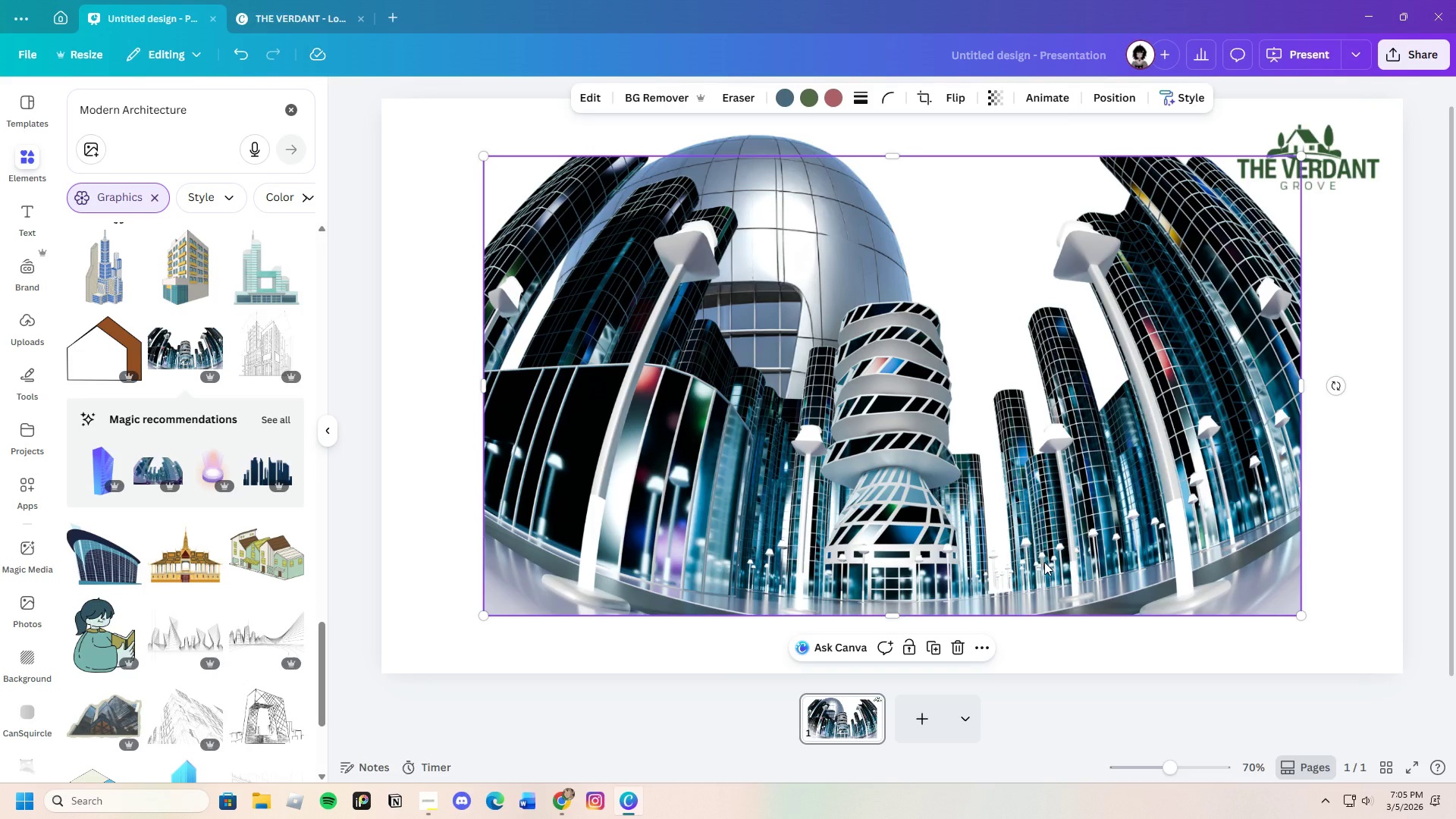 
left_click_drag(start_coordinate=[1051, 542], to_coordinate=[1011, 576])
 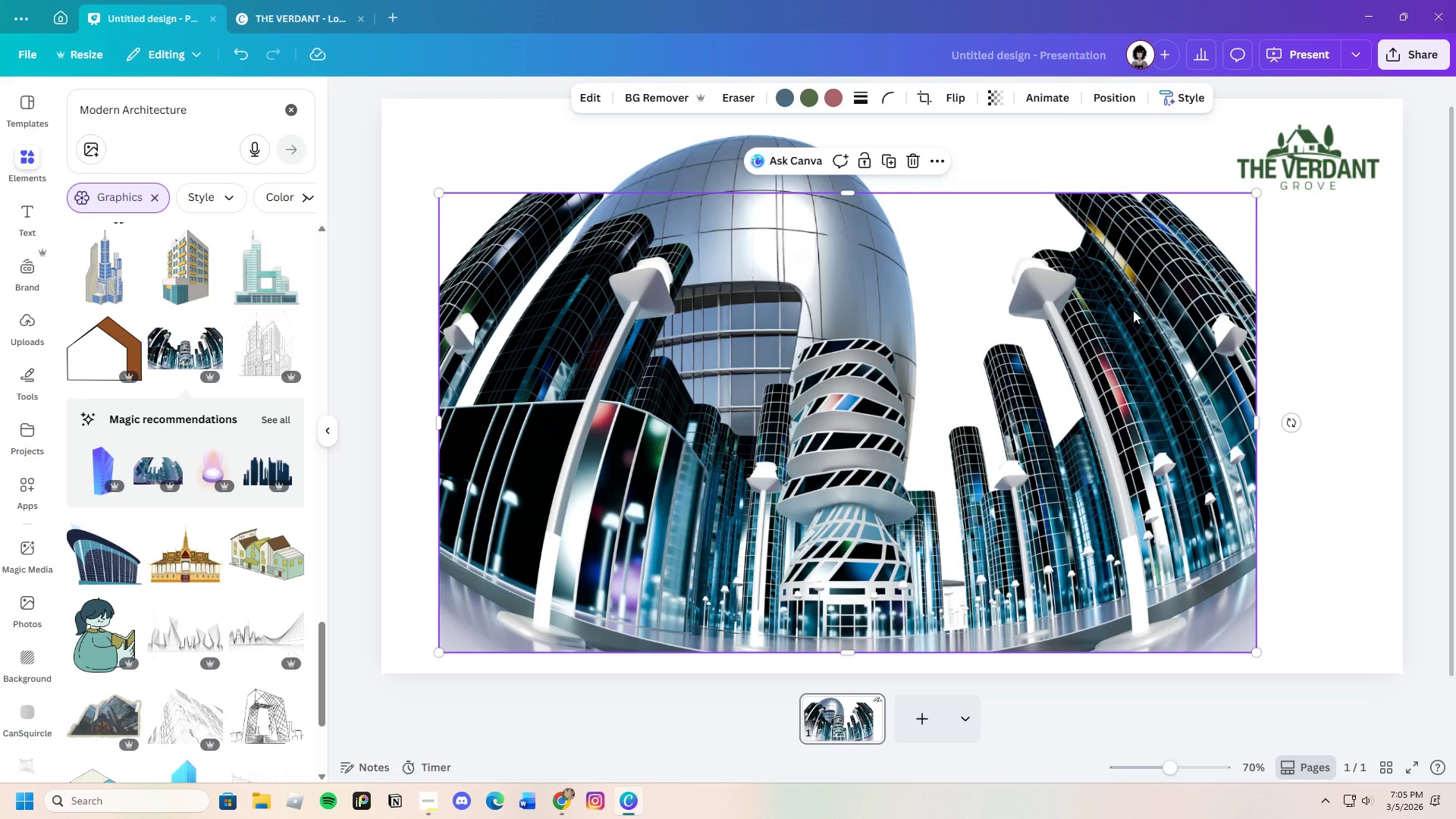 
left_click_drag(start_coordinate=[1156, 343], to_coordinate=[1067, 359])
 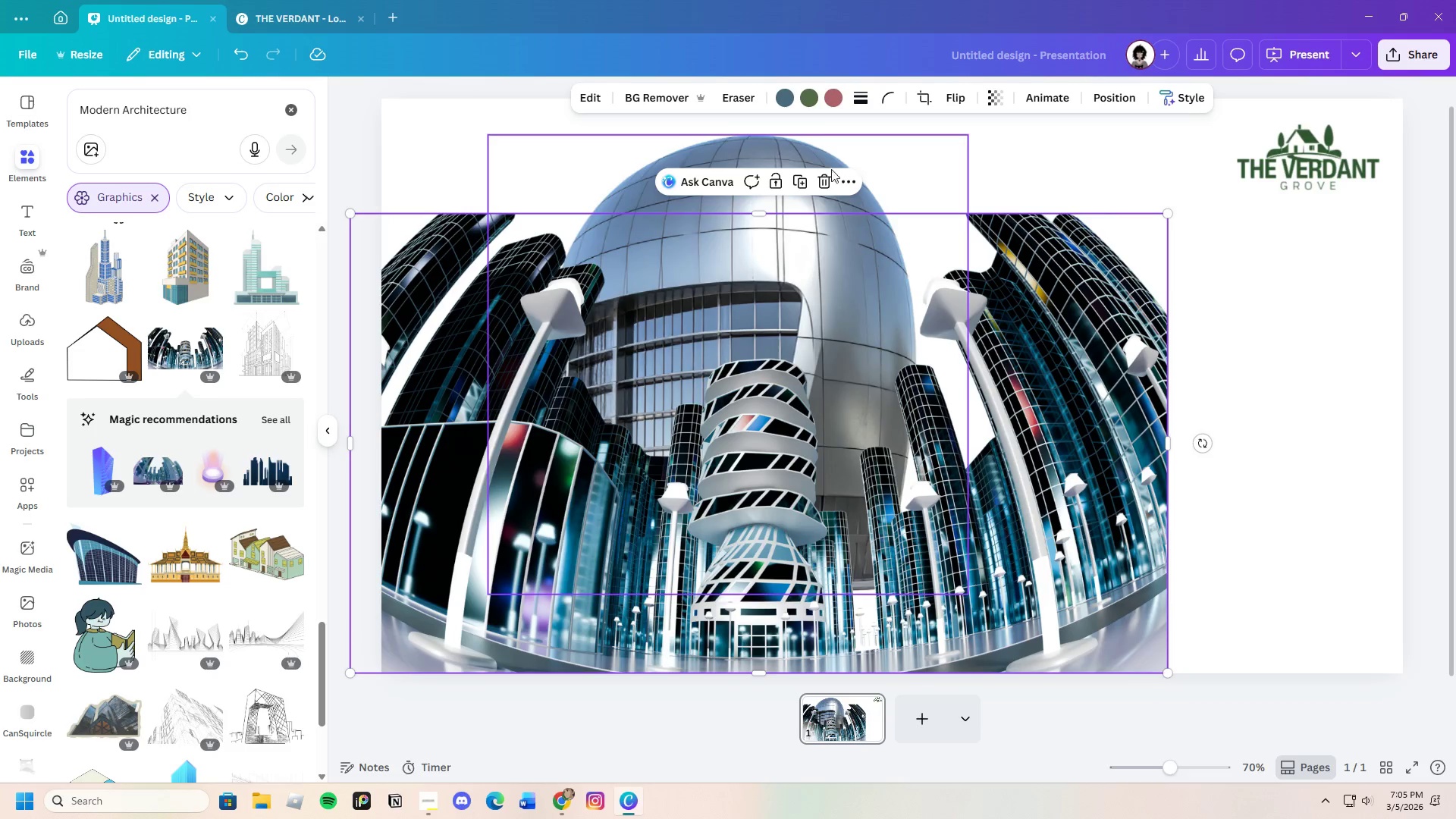 
left_click([830, 175])
 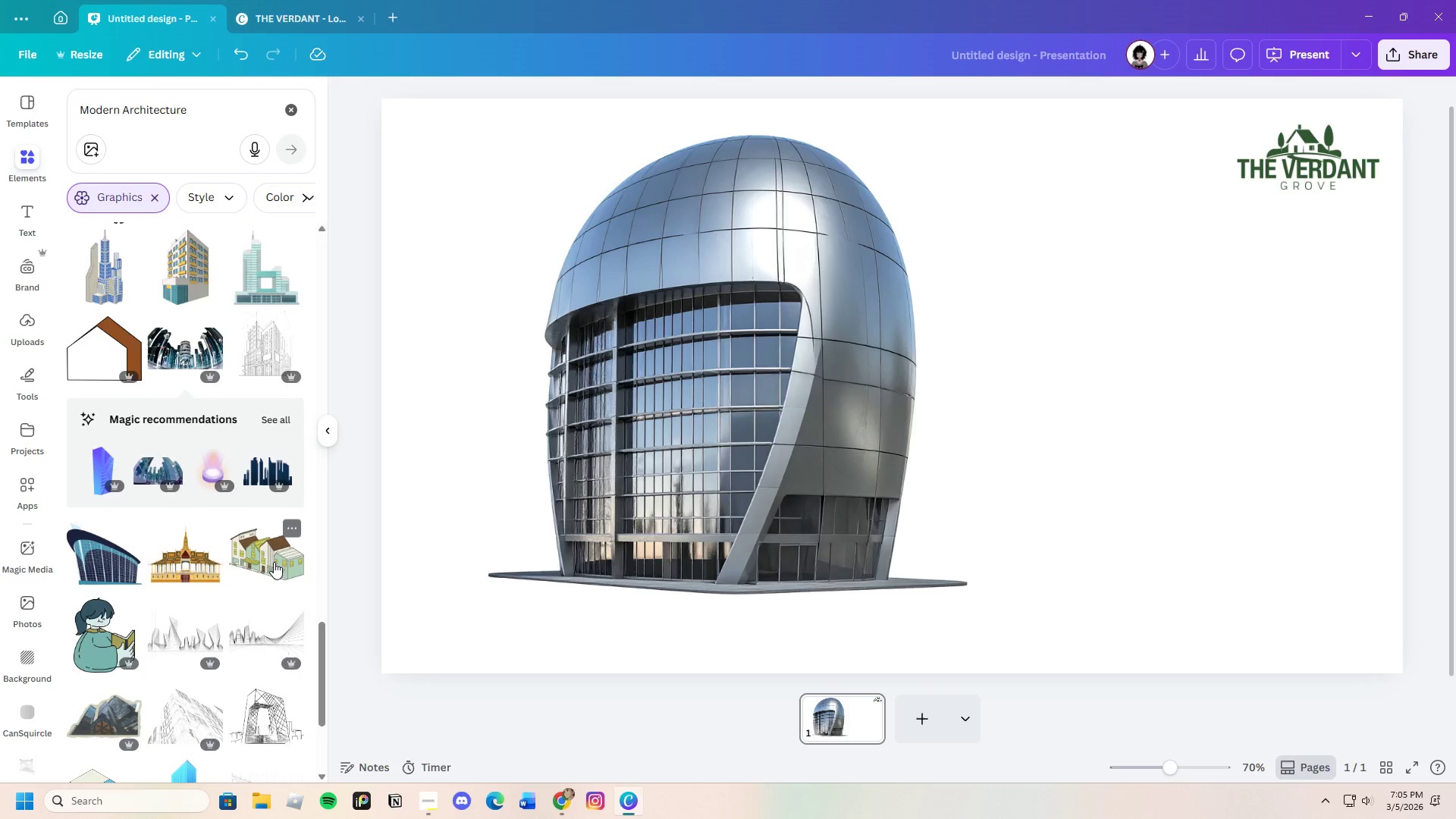 
scroll: coordinate [197, 651], scroll_direction: down, amount: 12.0
 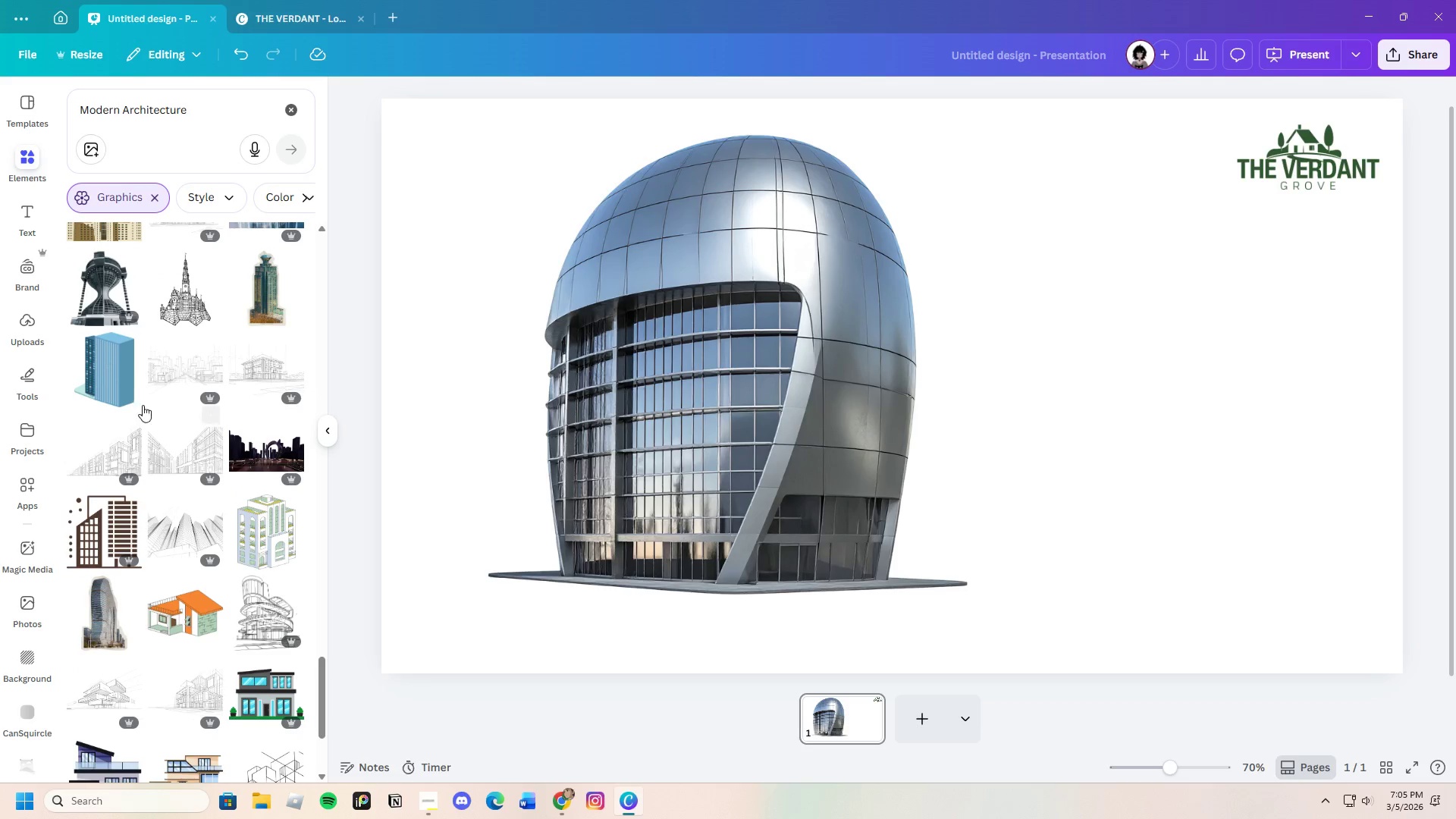 
left_click([86, 300])
 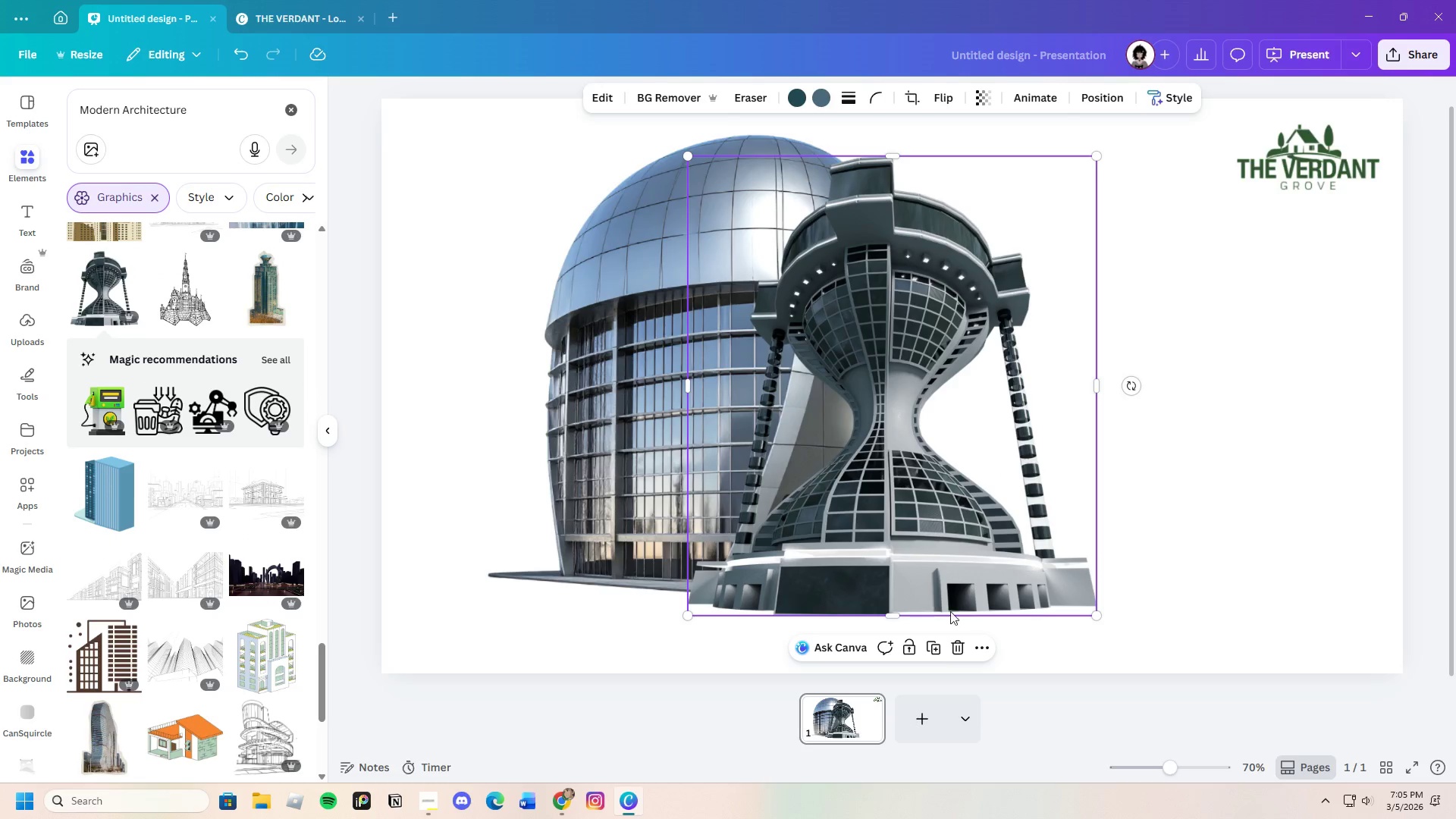 
left_click([962, 642])
 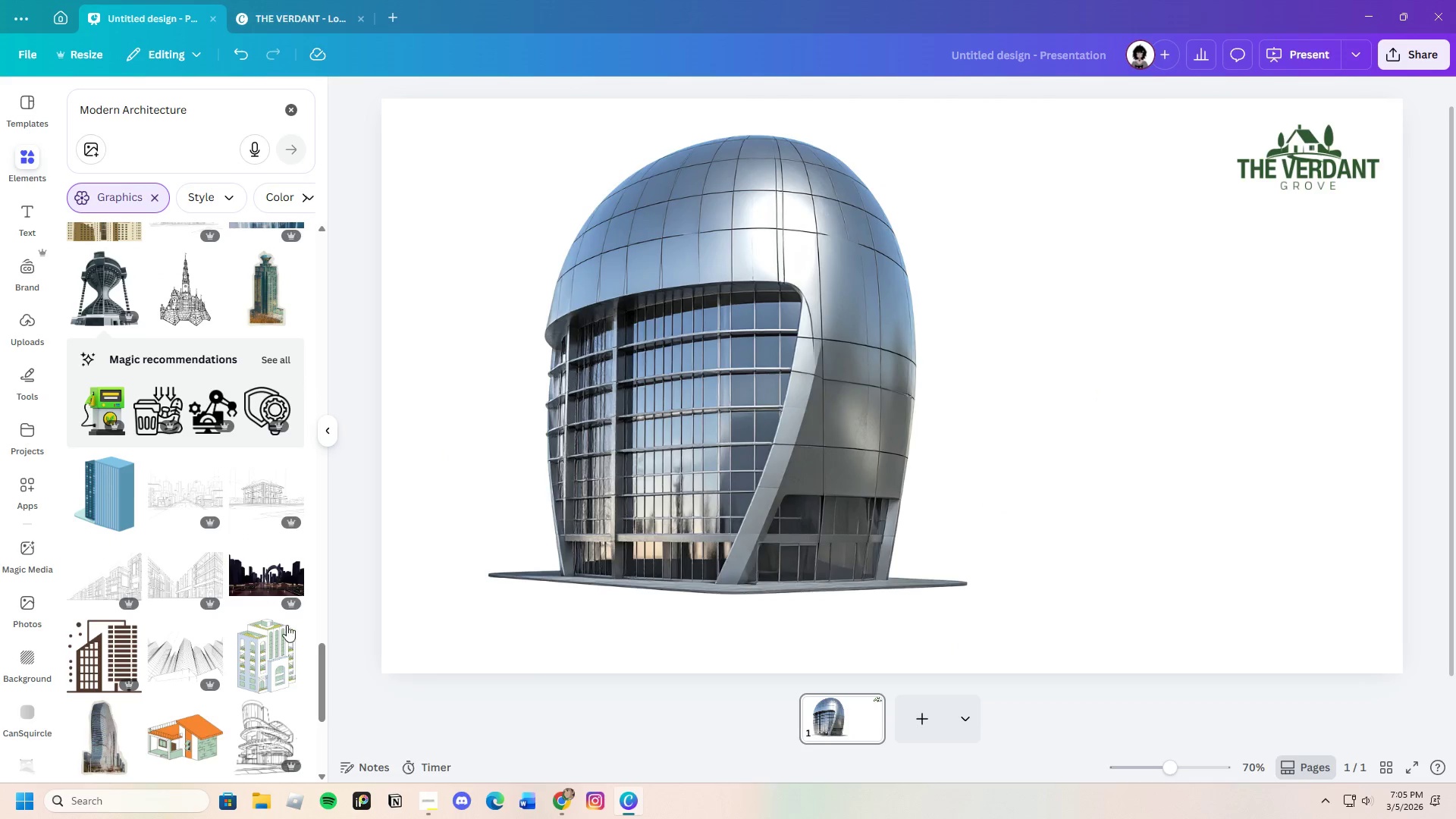 
scroll: coordinate [190, 617], scroll_direction: down, amount: 8.0
 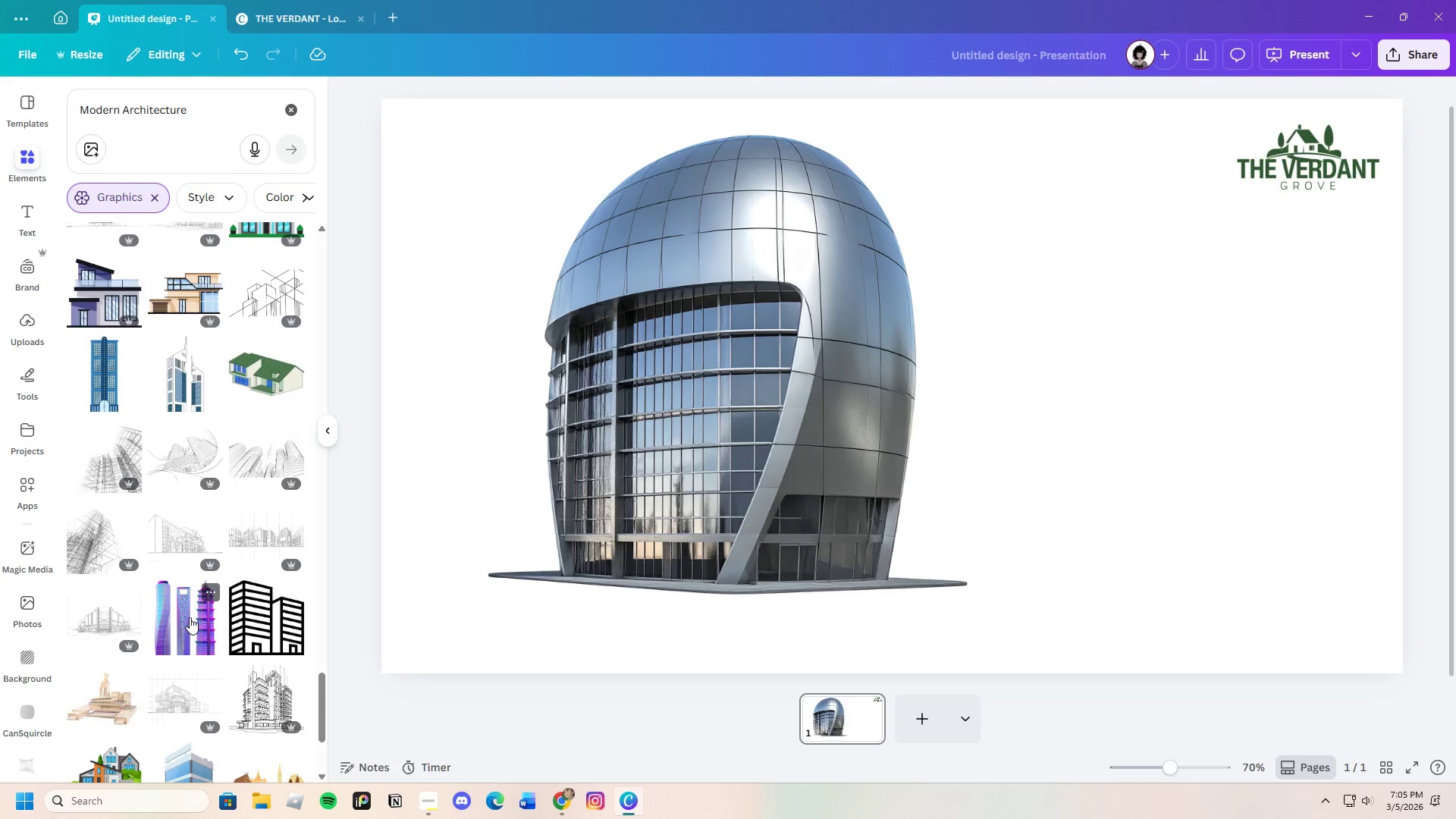 
scroll: coordinate [190, 617], scroll_direction: up, amount: 3.0
 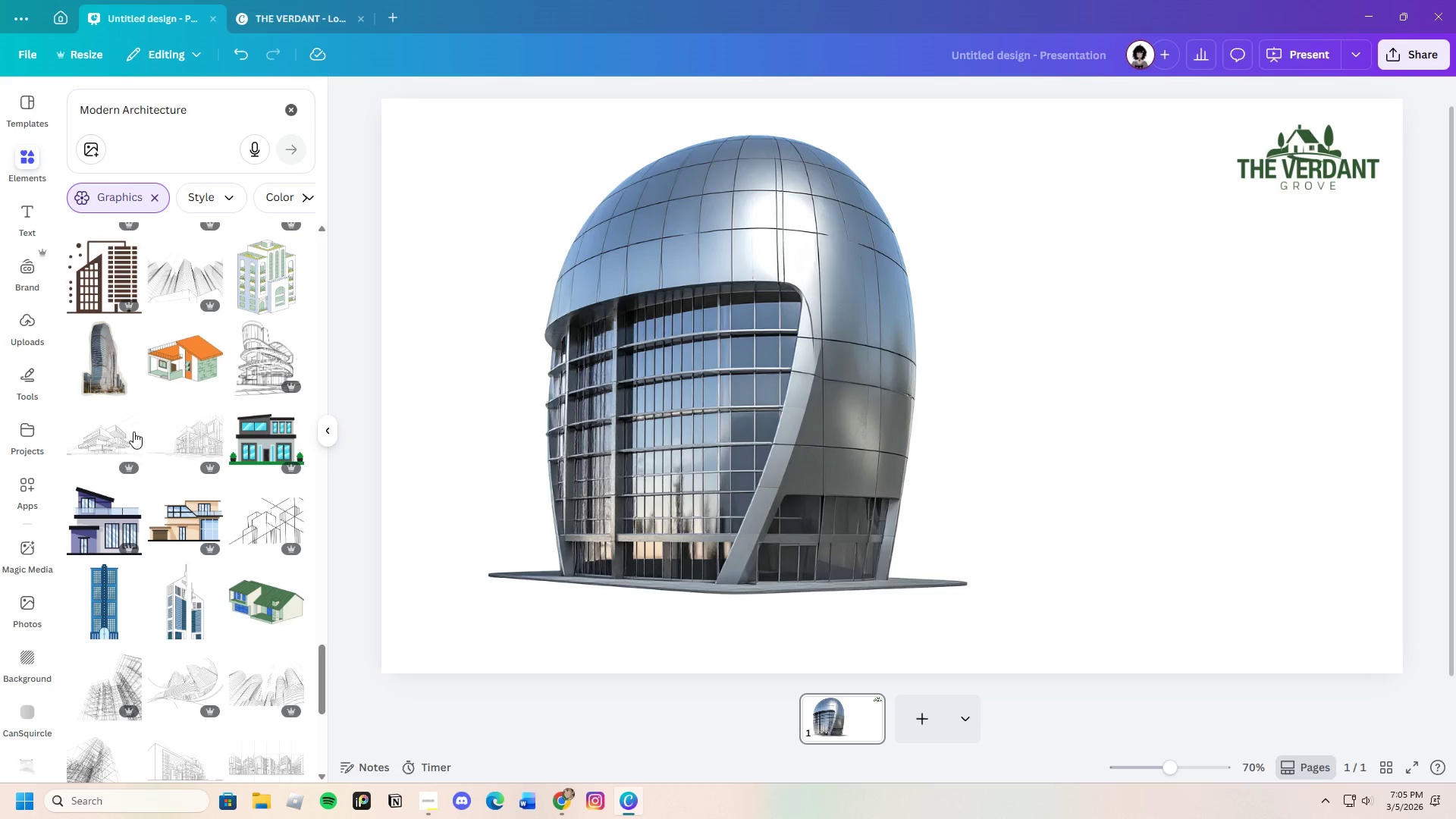 
mouse_move([130, 356])
 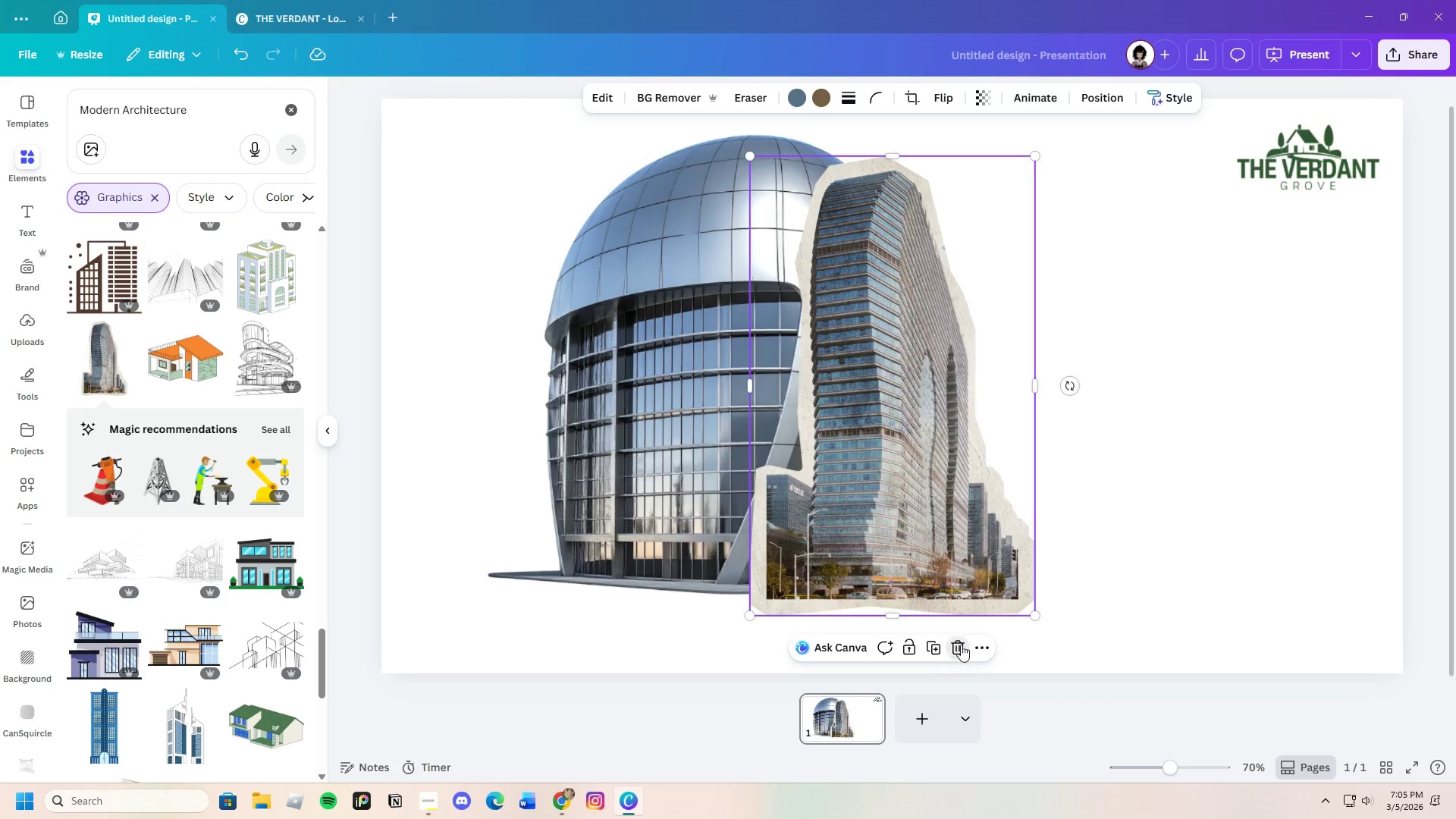 
scroll: coordinate [149, 637], scroll_direction: down, amount: 38.0
 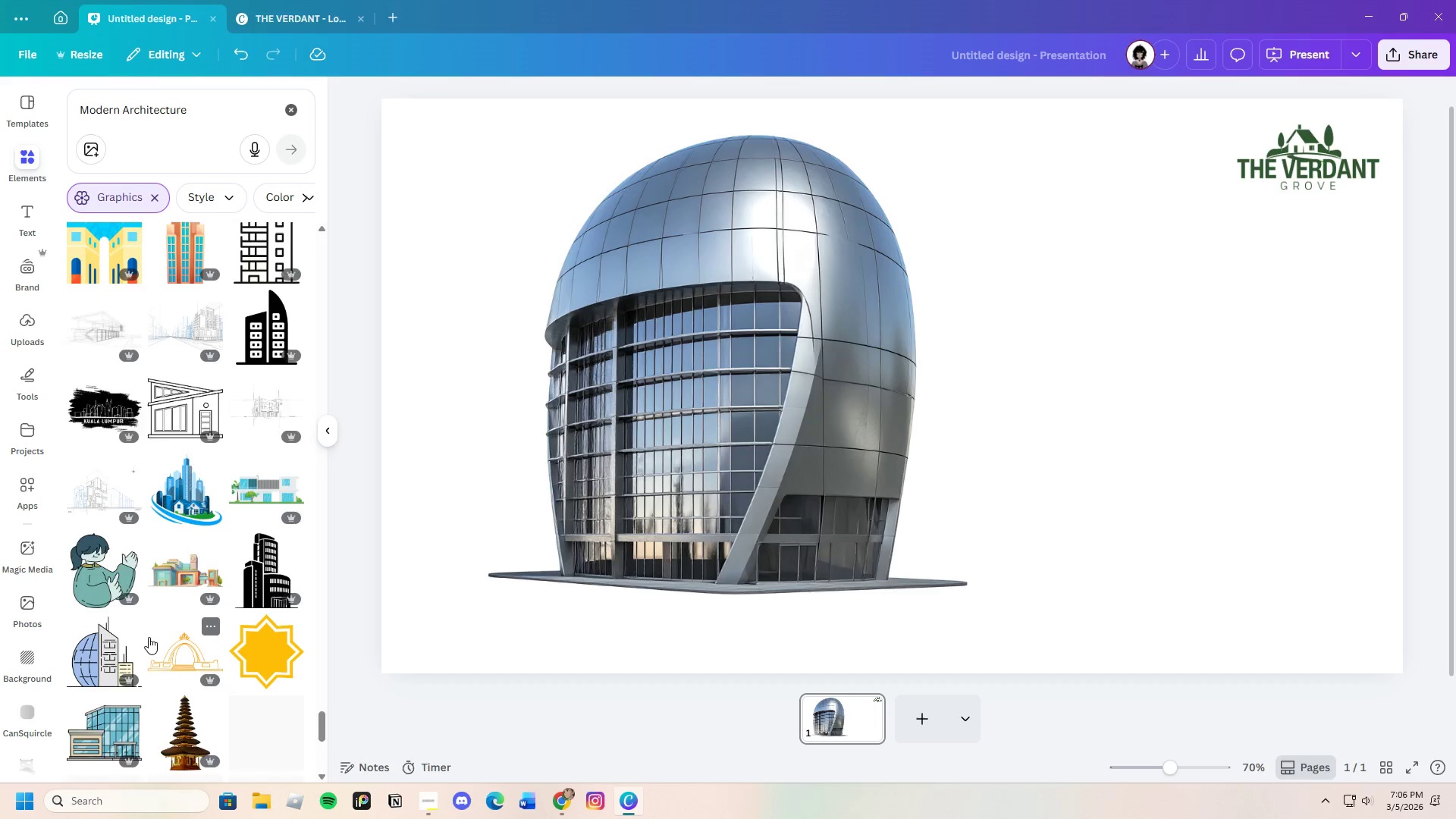 
scroll: coordinate [150, 636], scroll_direction: down, amount: 4.0
 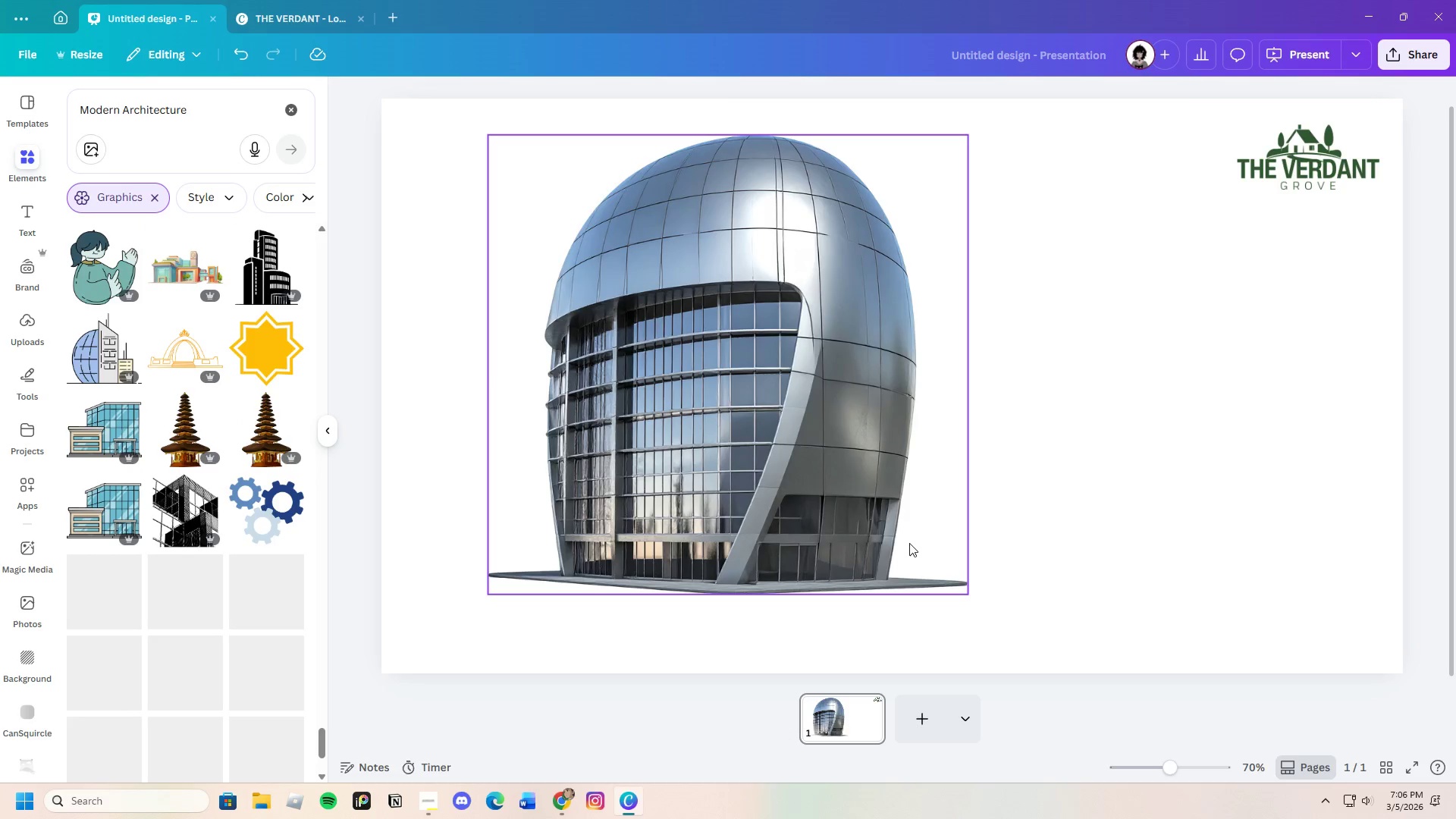 
left_click_drag(start_coordinate=[909, 543], to_coordinate=[868, 573])
 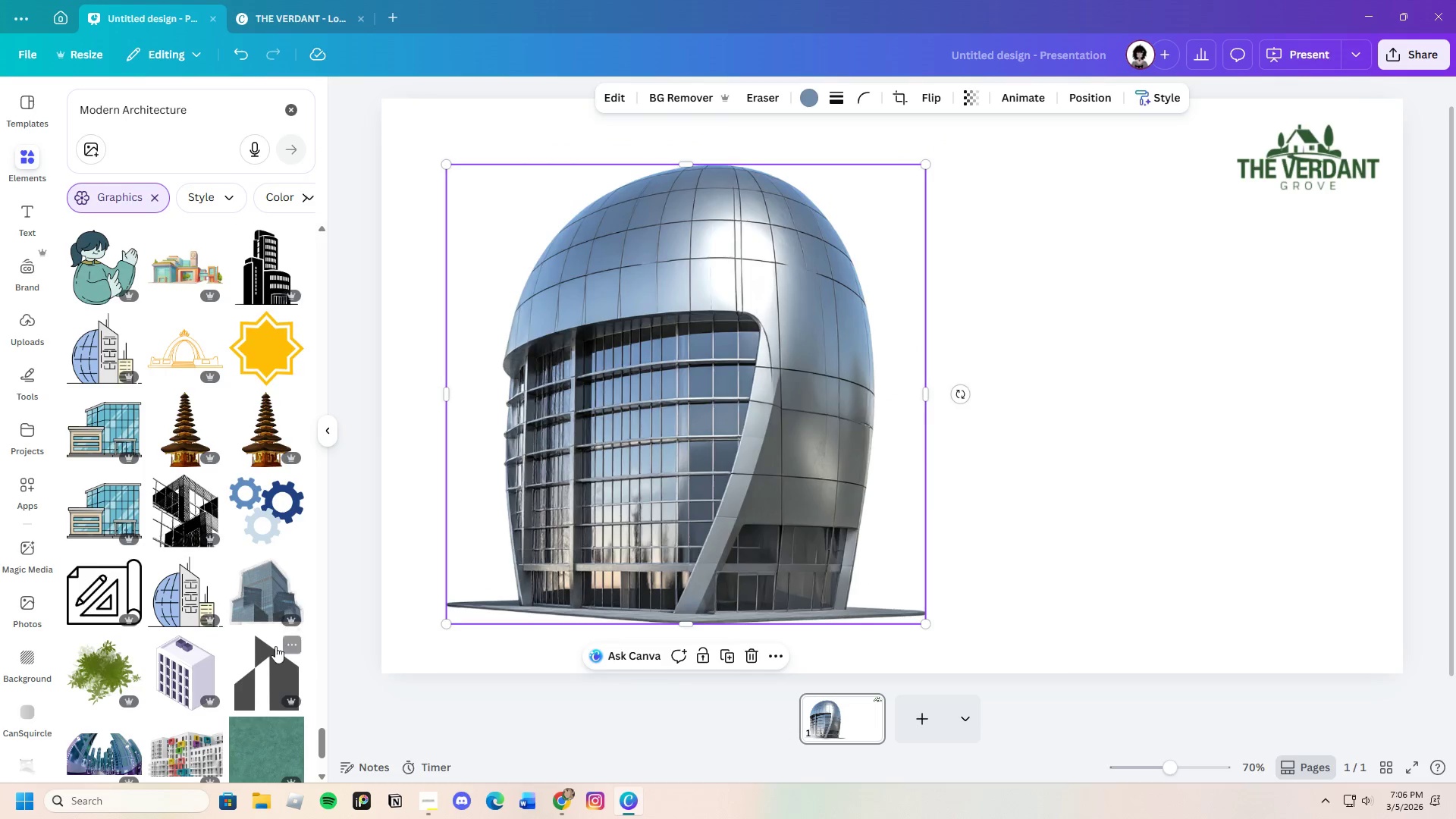 
scroll: coordinate [275, 646], scroll_direction: down, amount: 8.0
 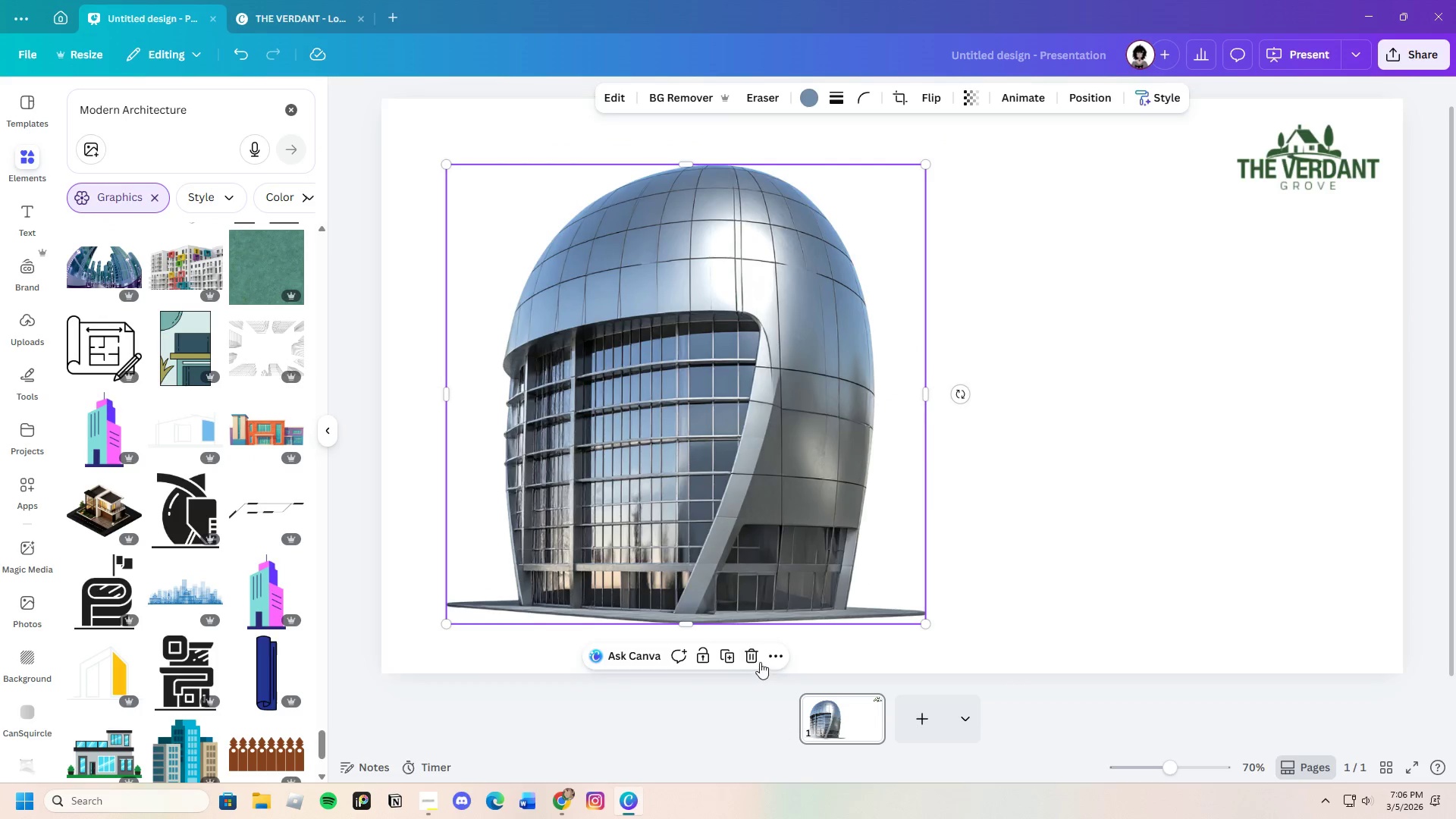 
wait(6.08)
 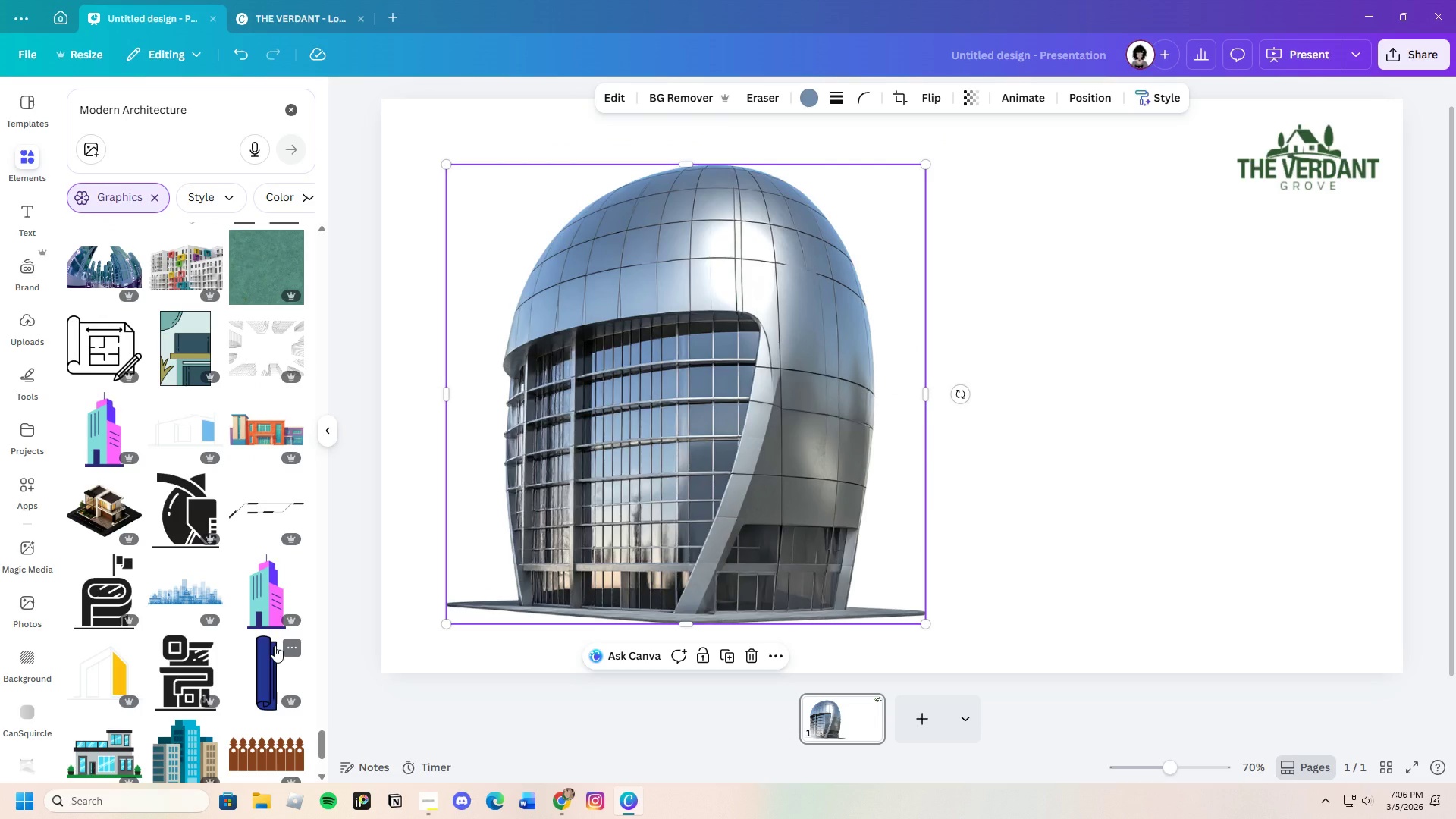 
left_click([758, 658])
 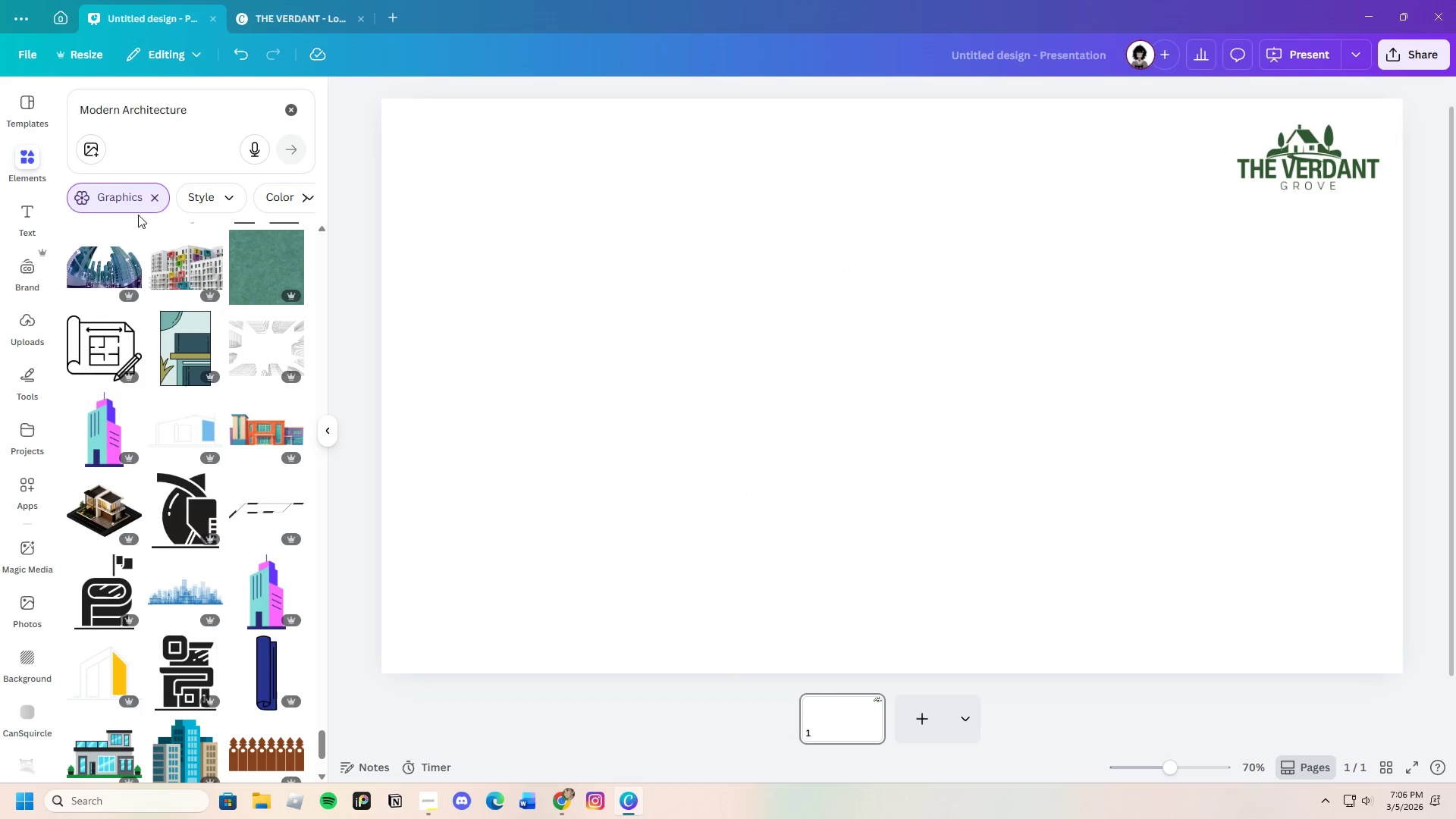 
left_click([154, 193])
 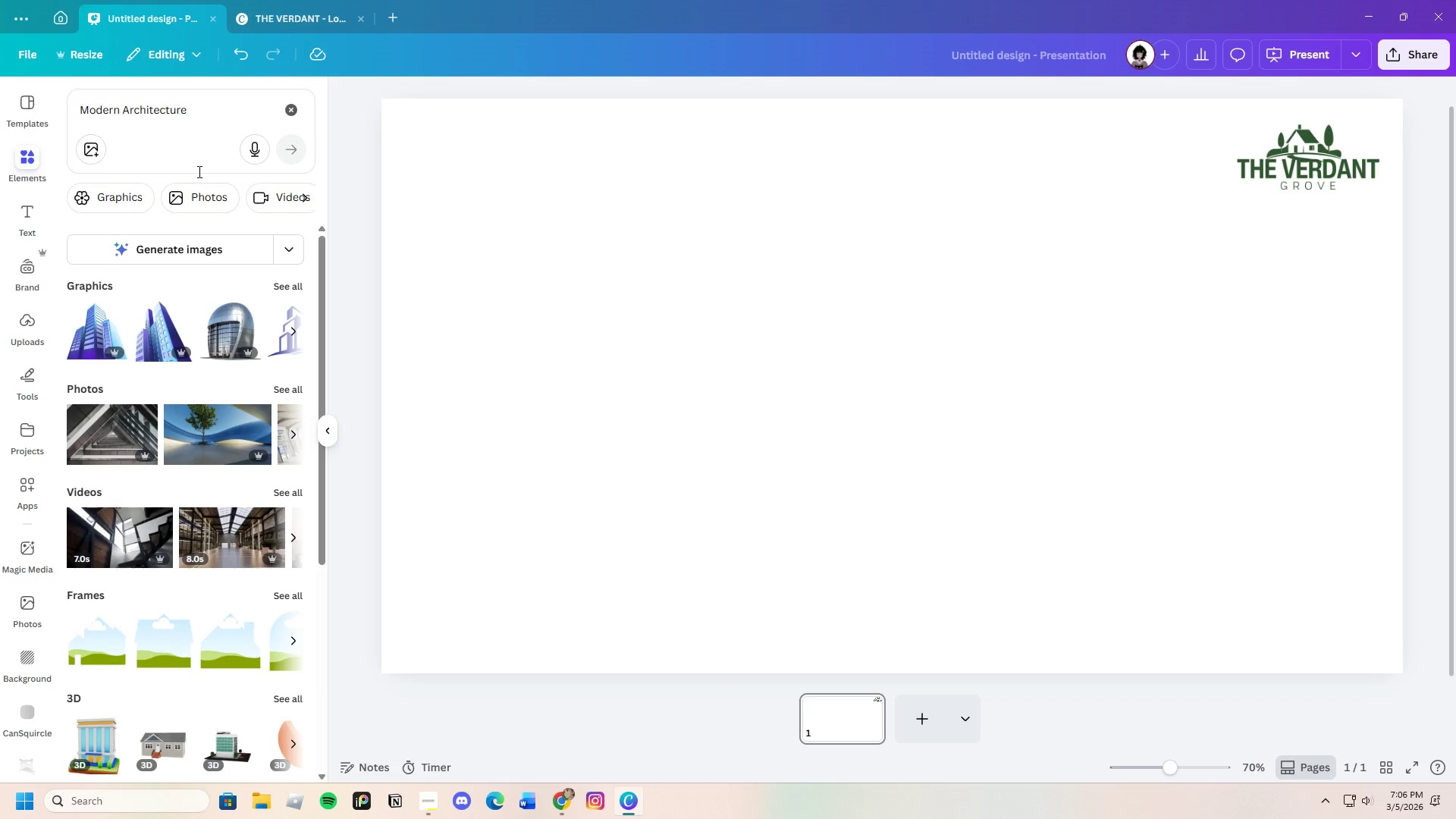 
left_click([208, 189])
 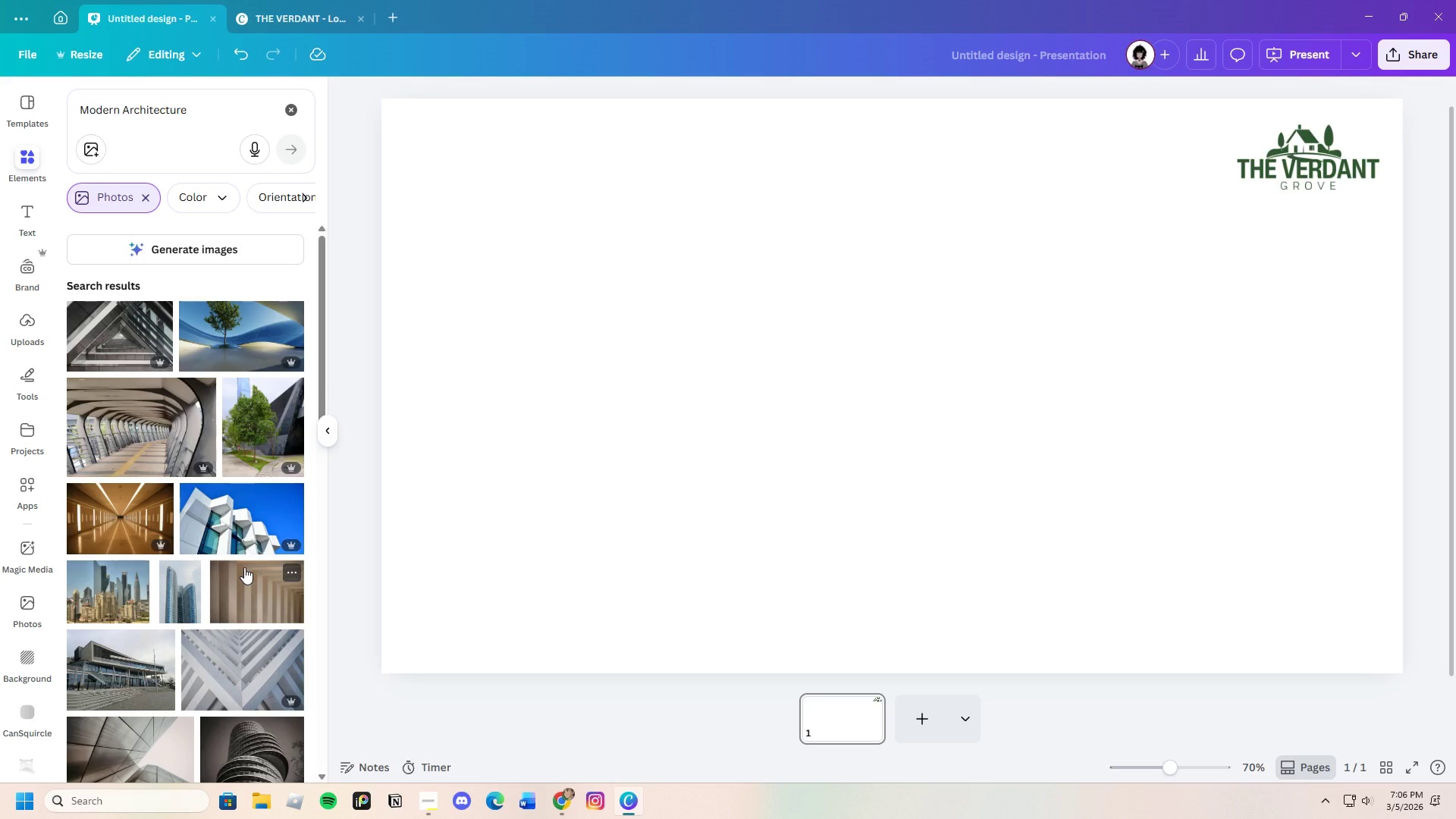 
scroll: coordinate [244, 567], scroll_direction: down, amount: 12.0
 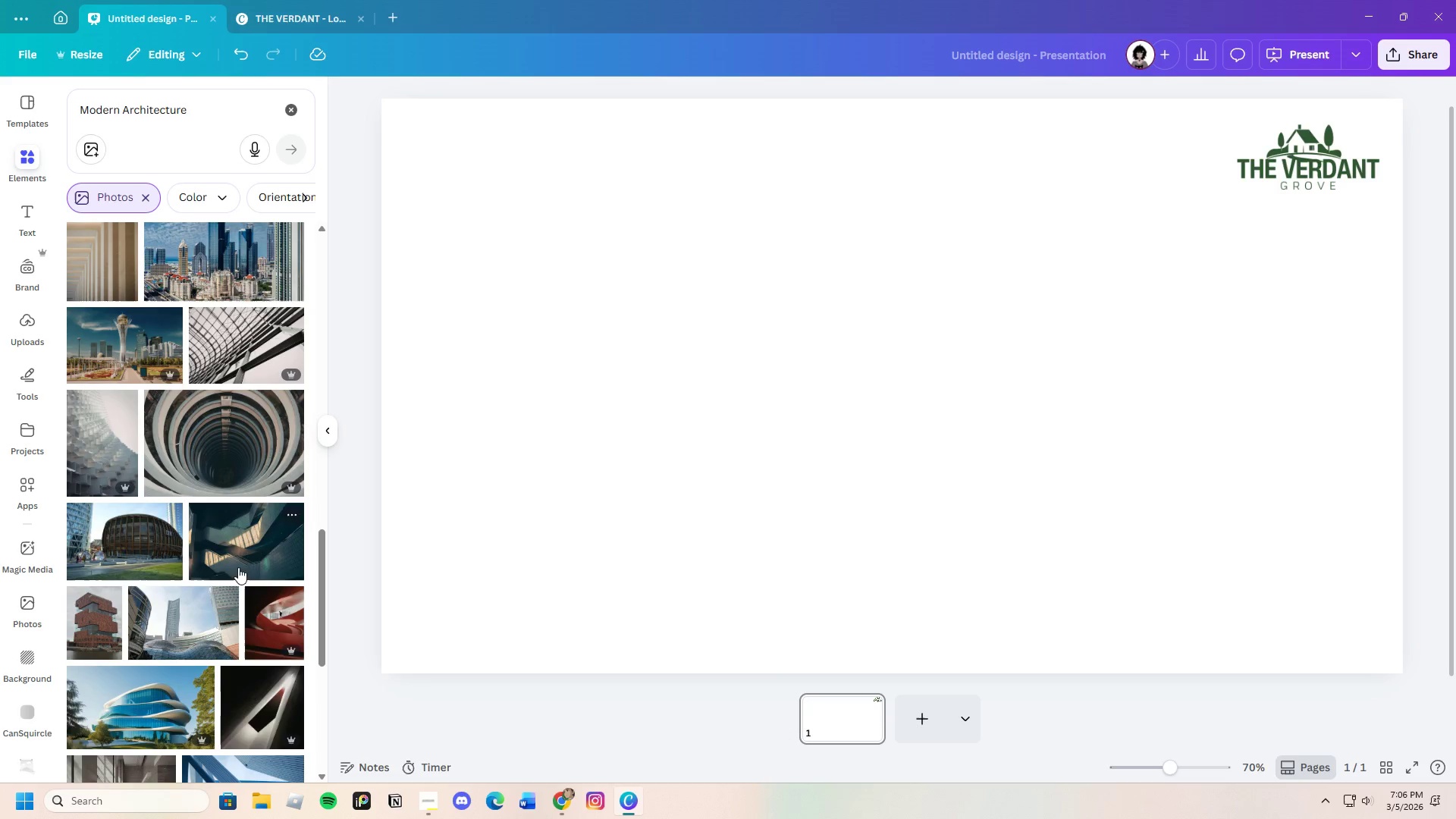 
left_click([152, 545])
 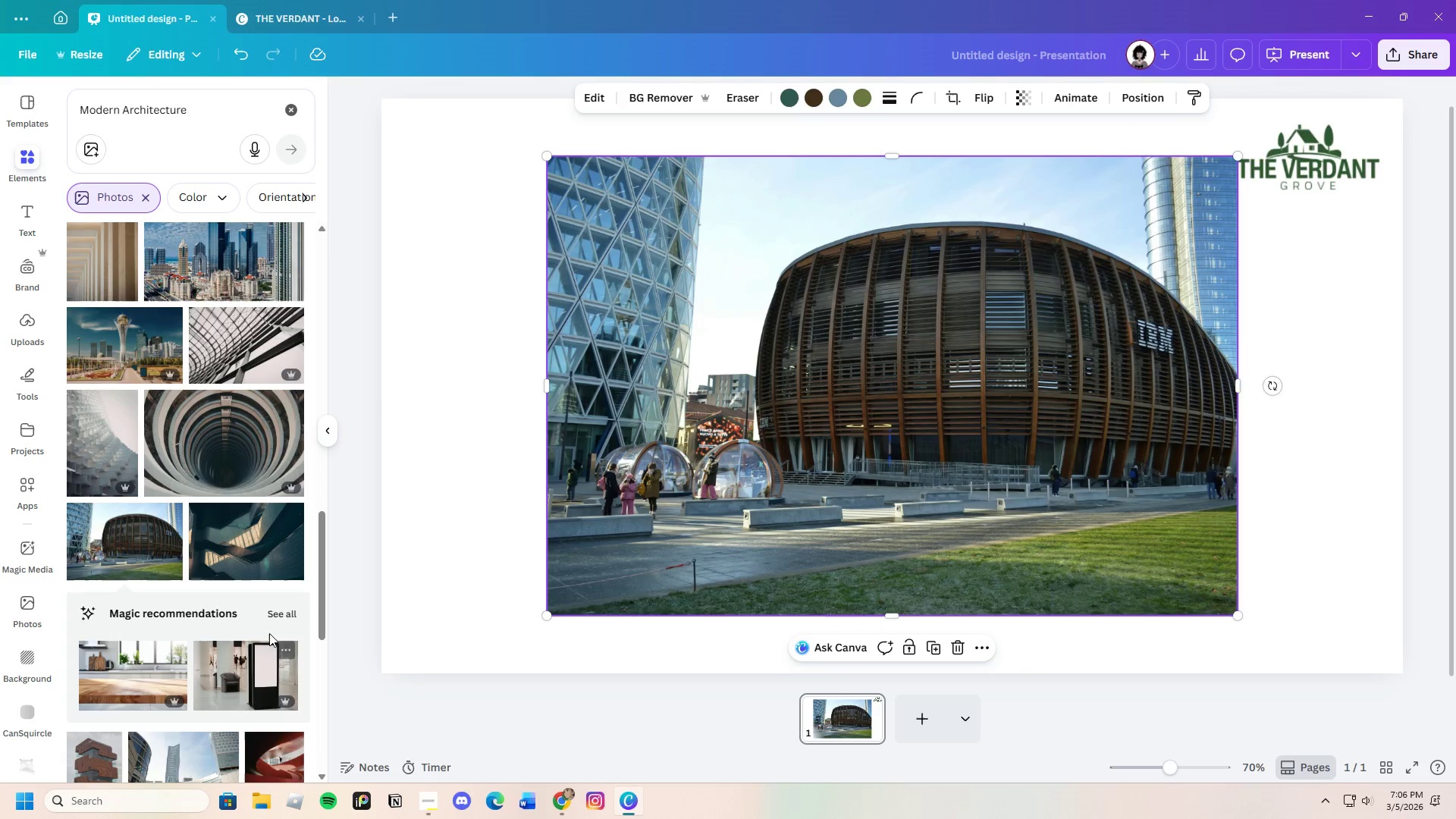 
scroll: coordinate [262, 626], scroll_direction: down, amount: 3.0
 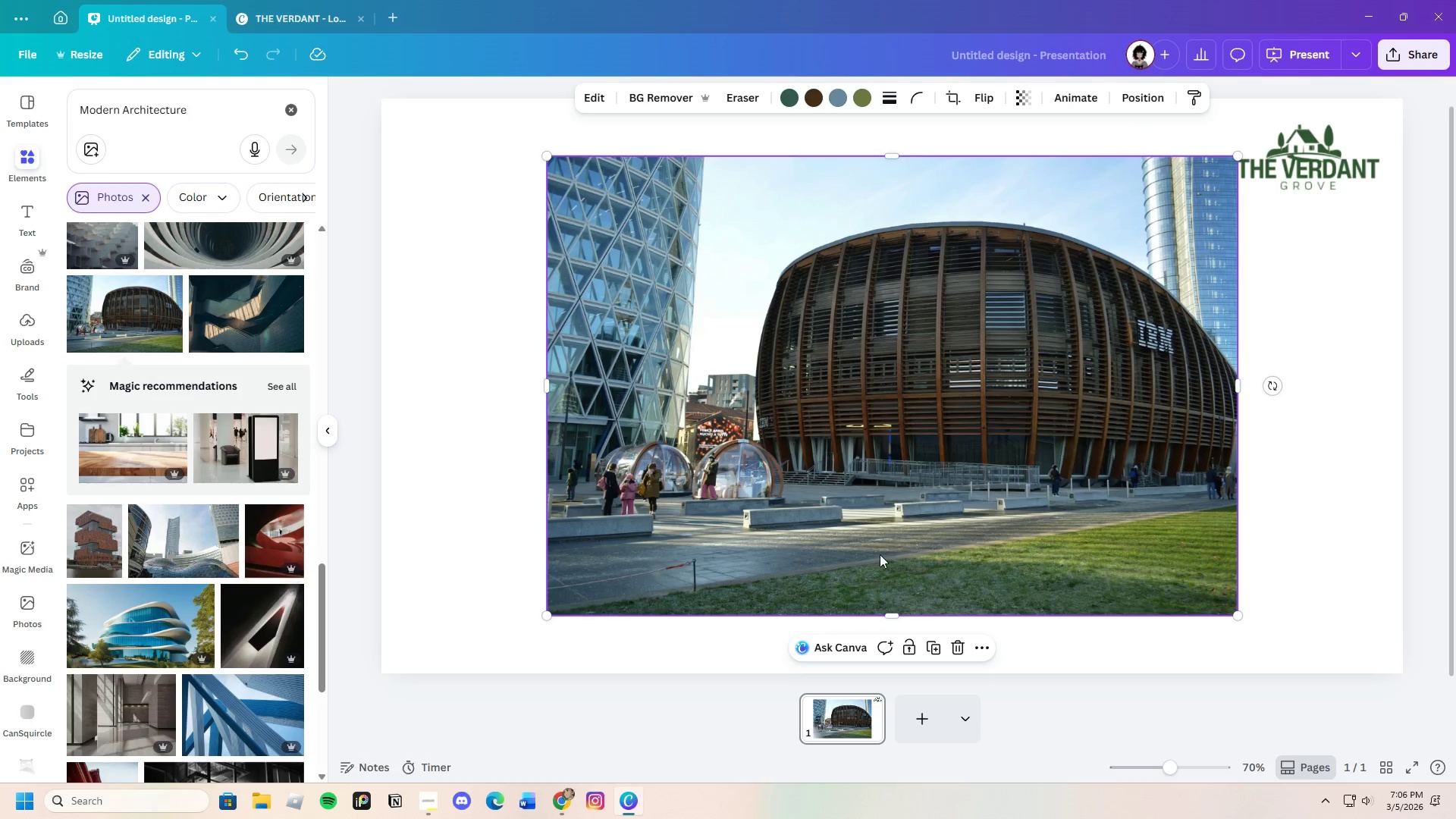 
left_click_drag(start_coordinate=[1003, 524], to_coordinate=[837, 465])
 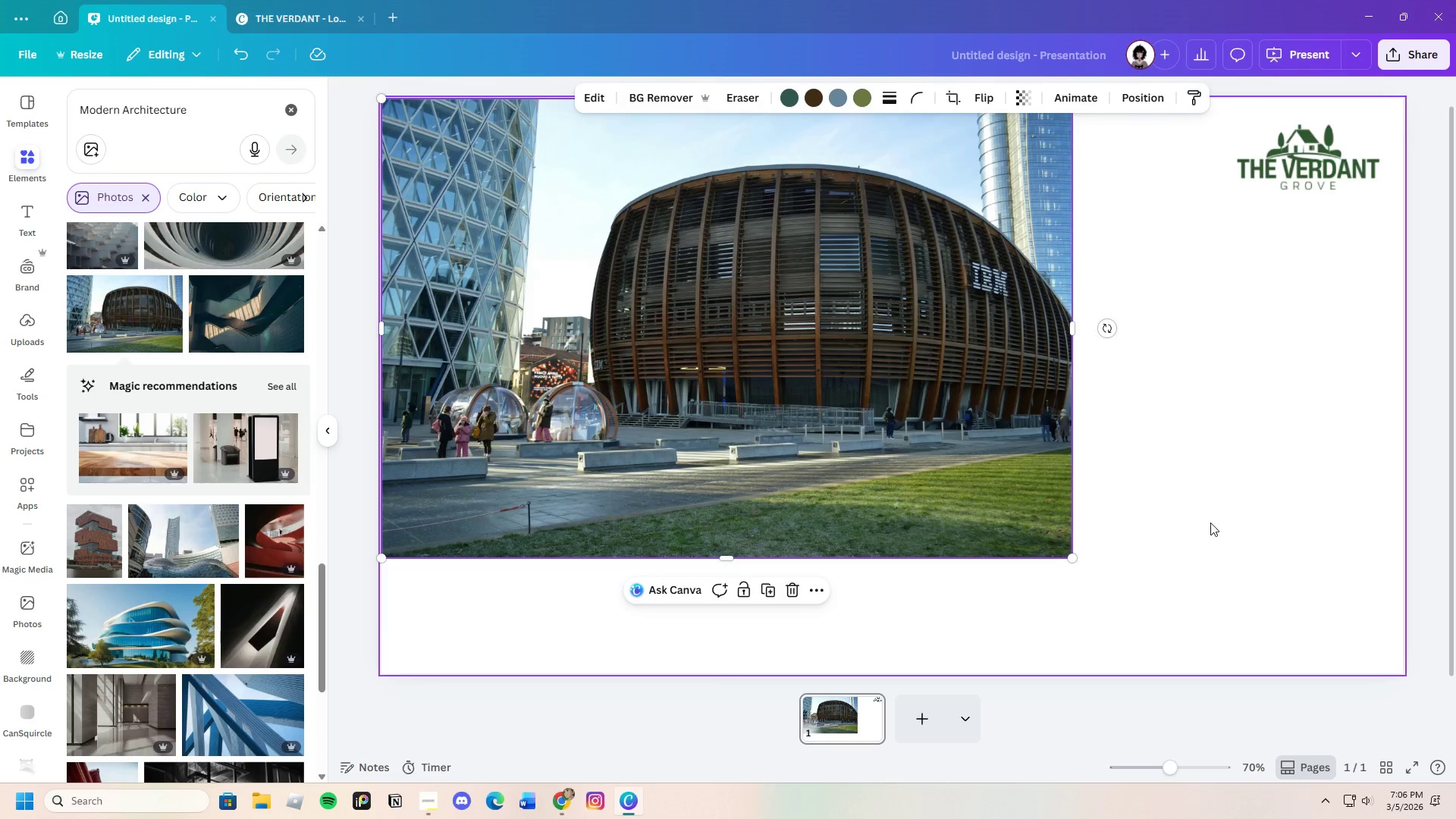 
left_click([1210, 522])
 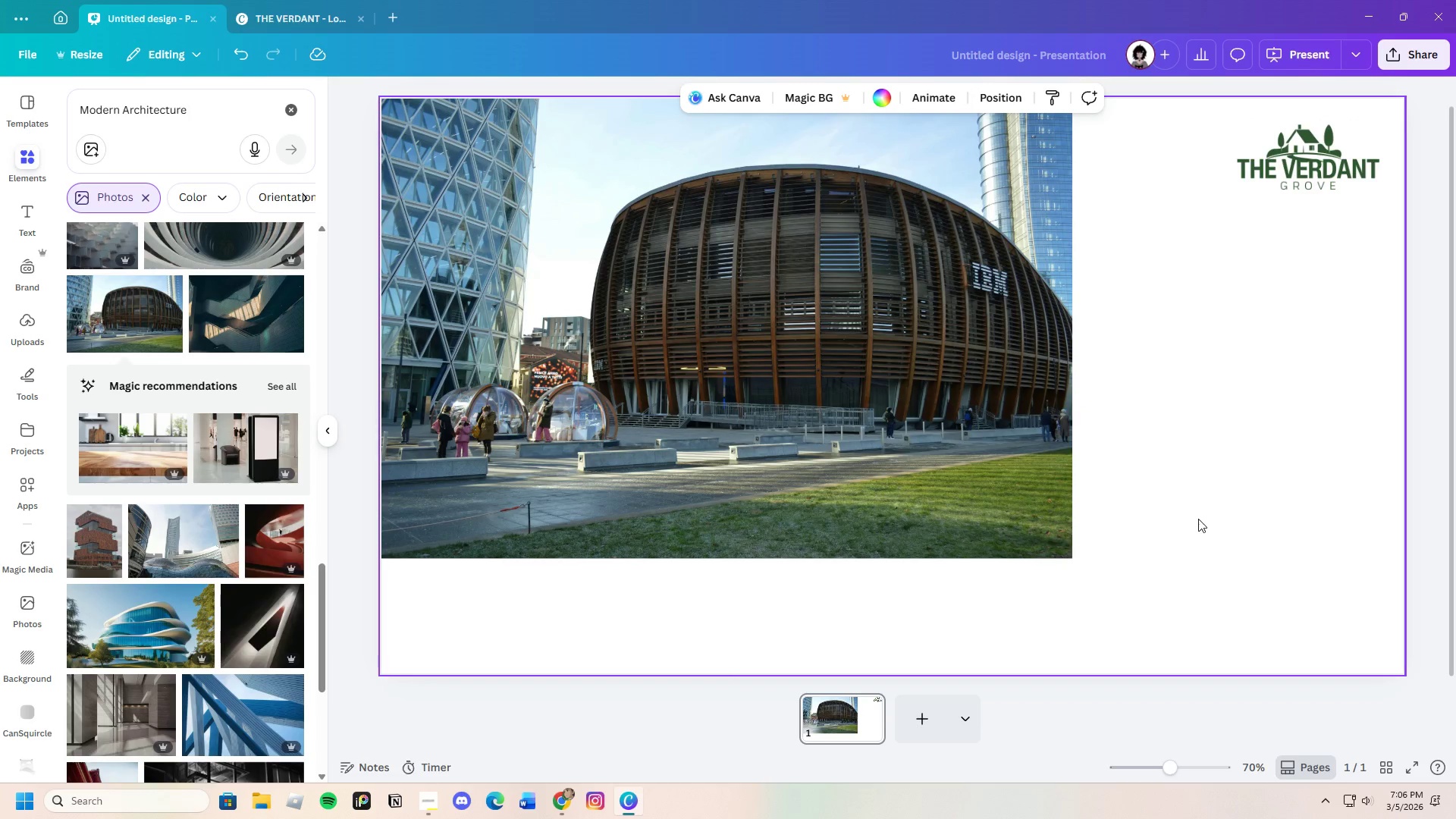 
left_click_drag(start_coordinate=[956, 424], to_coordinate=[789, 427])
 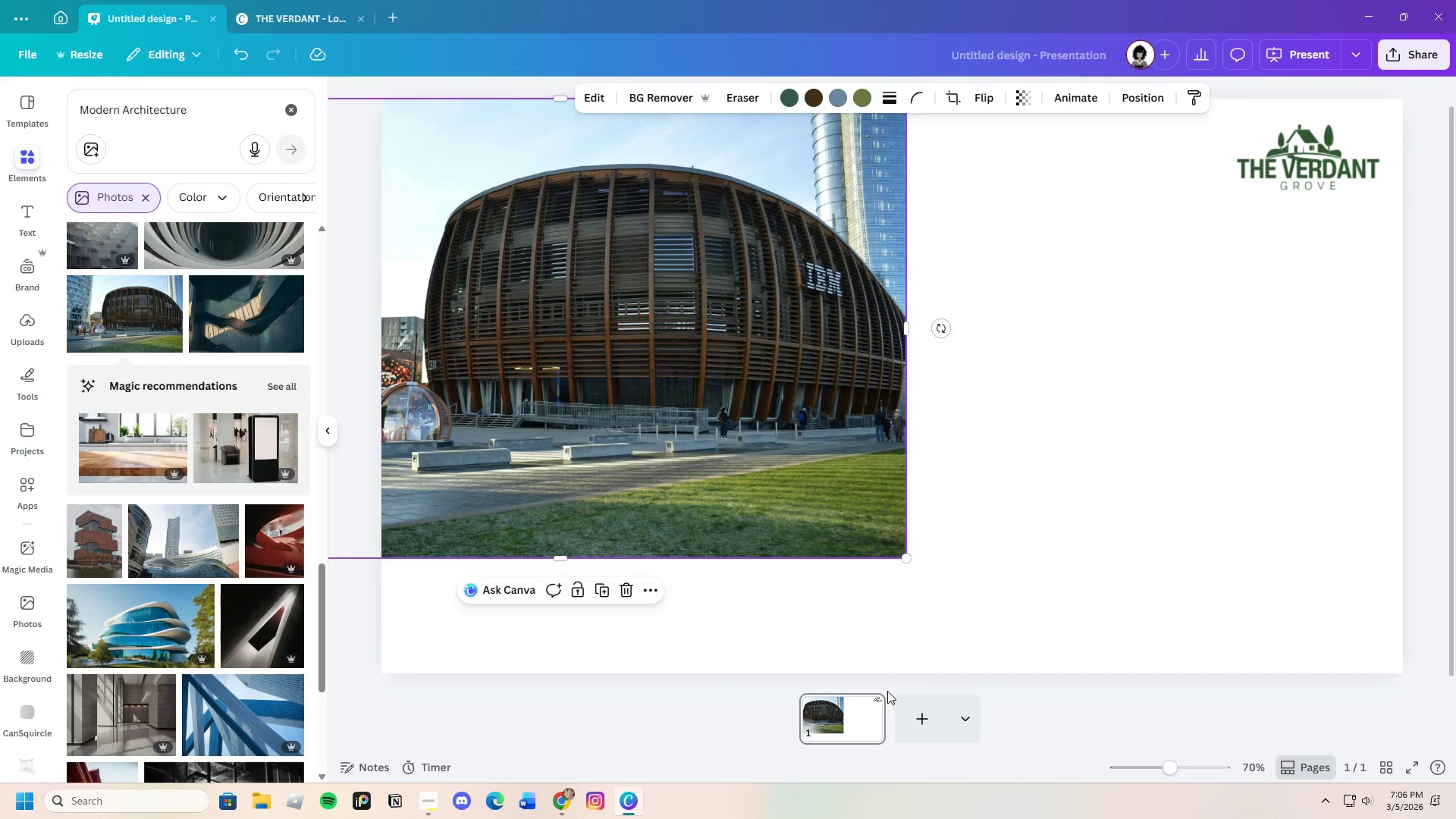 
left_click_drag(start_coordinate=[797, 466], to_coordinate=[803, 564])
 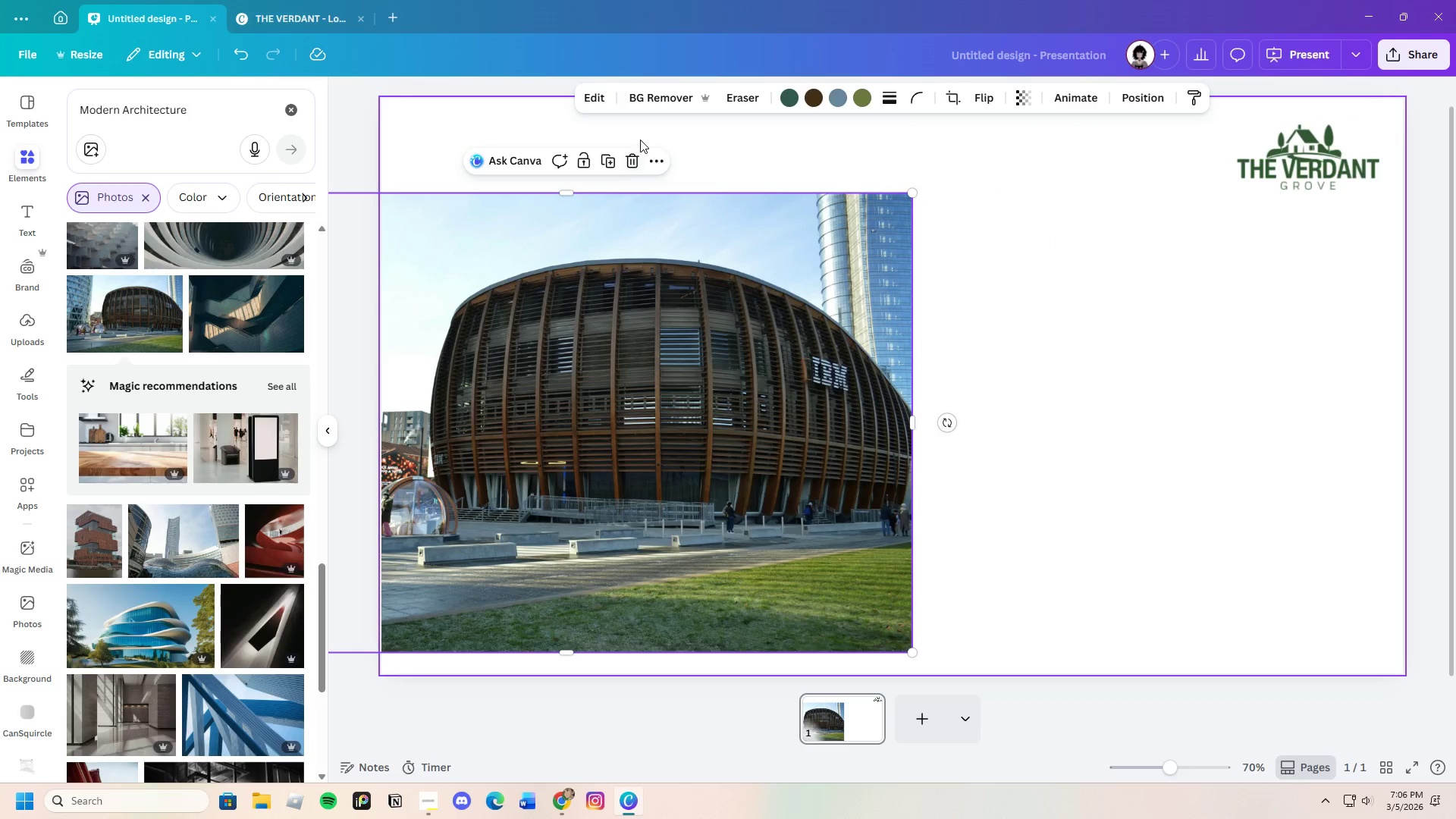 
left_click([632, 158])
 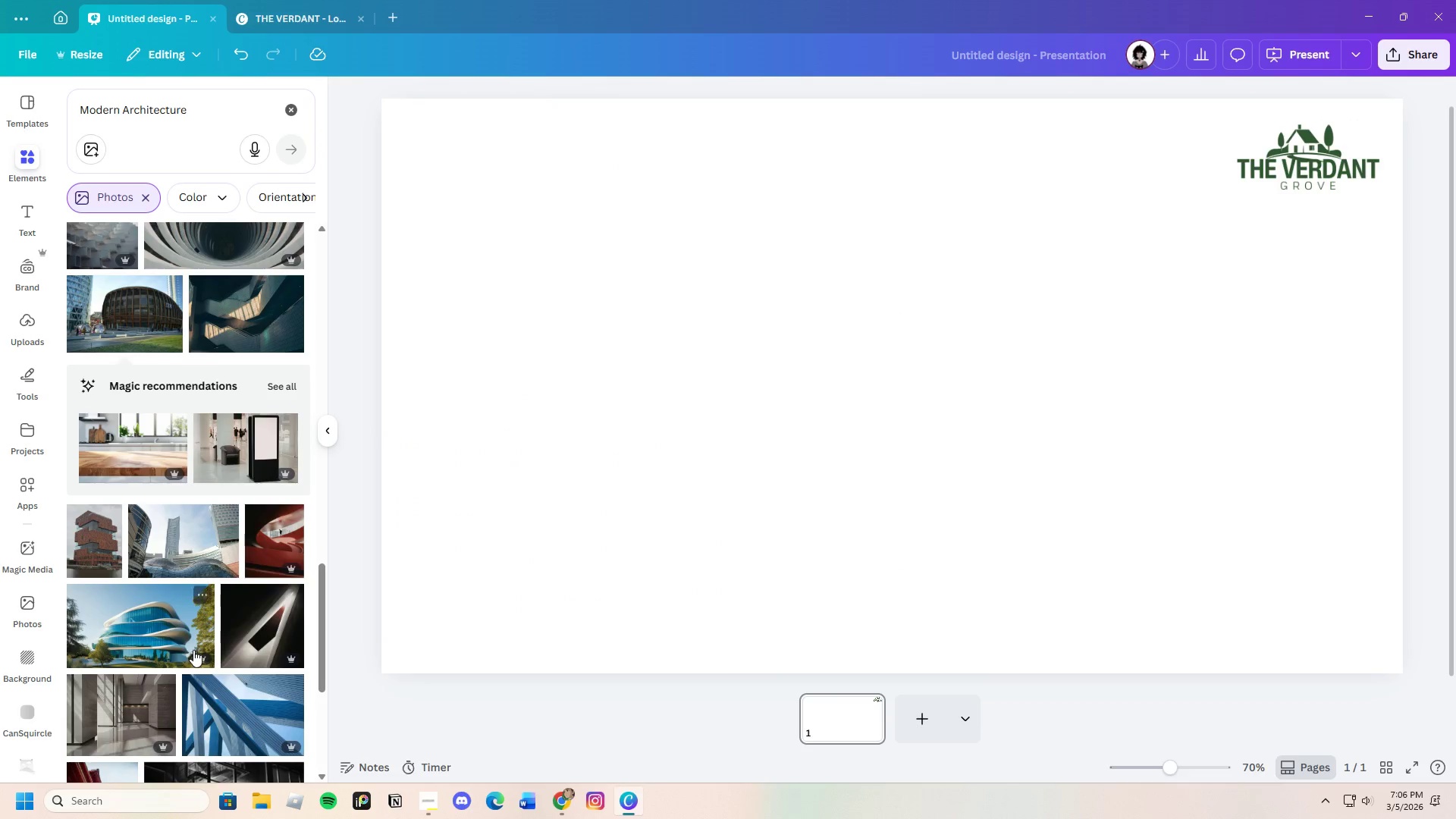 
scroll: coordinate [193, 650], scroll_direction: down, amount: 5.0
 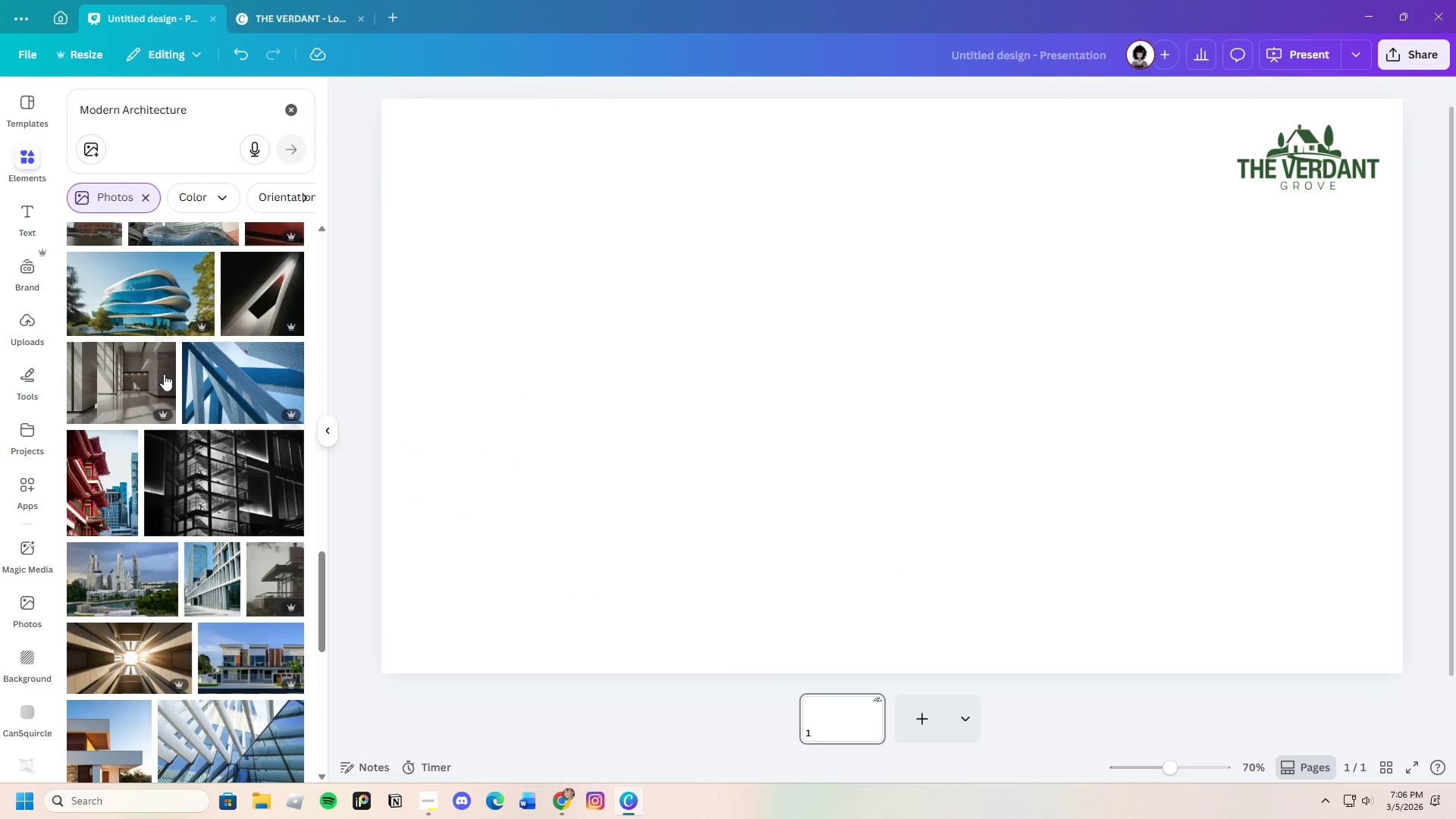 
left_click([165, 306])
 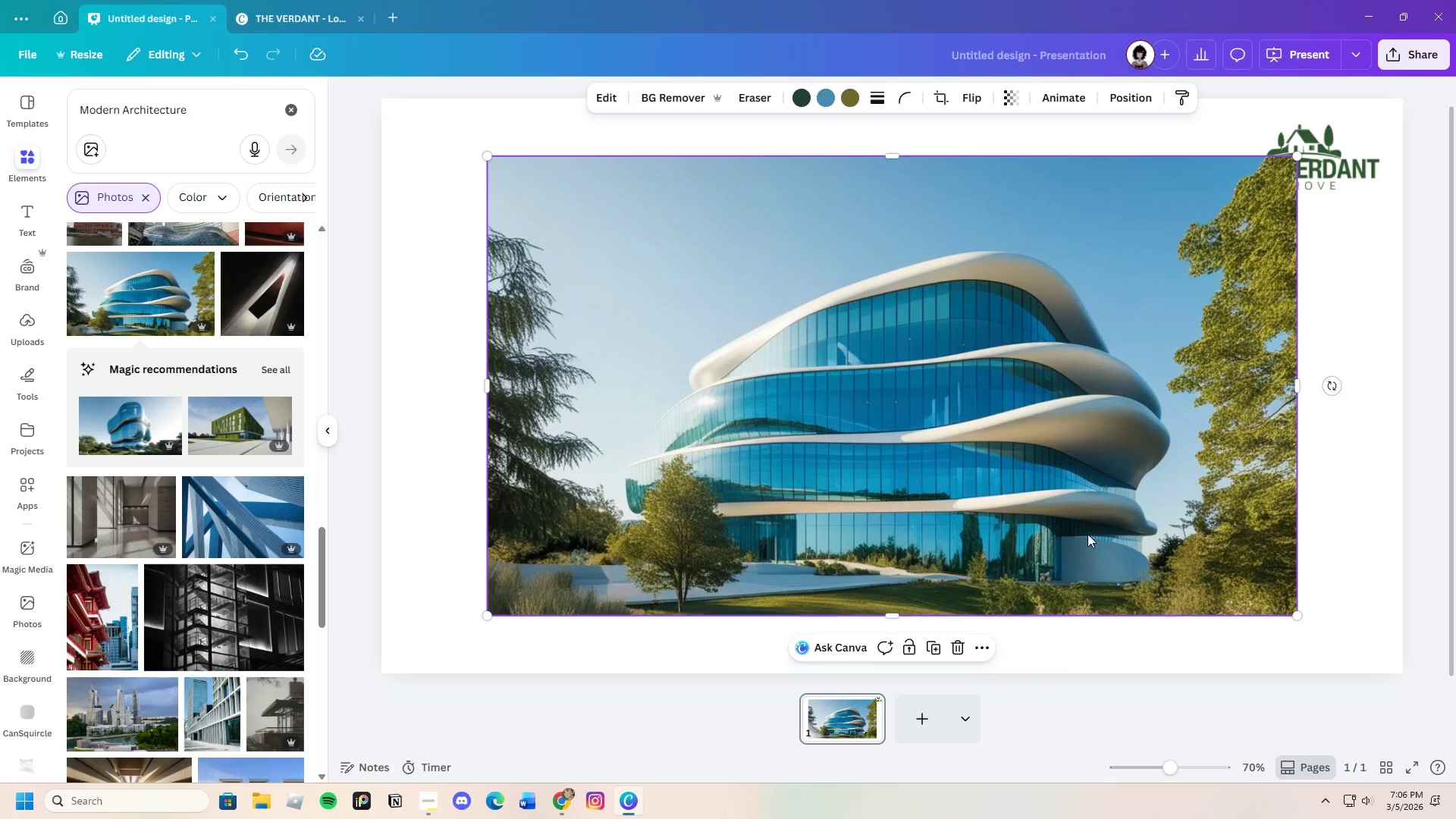 
left_click_drag(start_coordinate=[1112, 528], to_coordinate=[959, 487])
 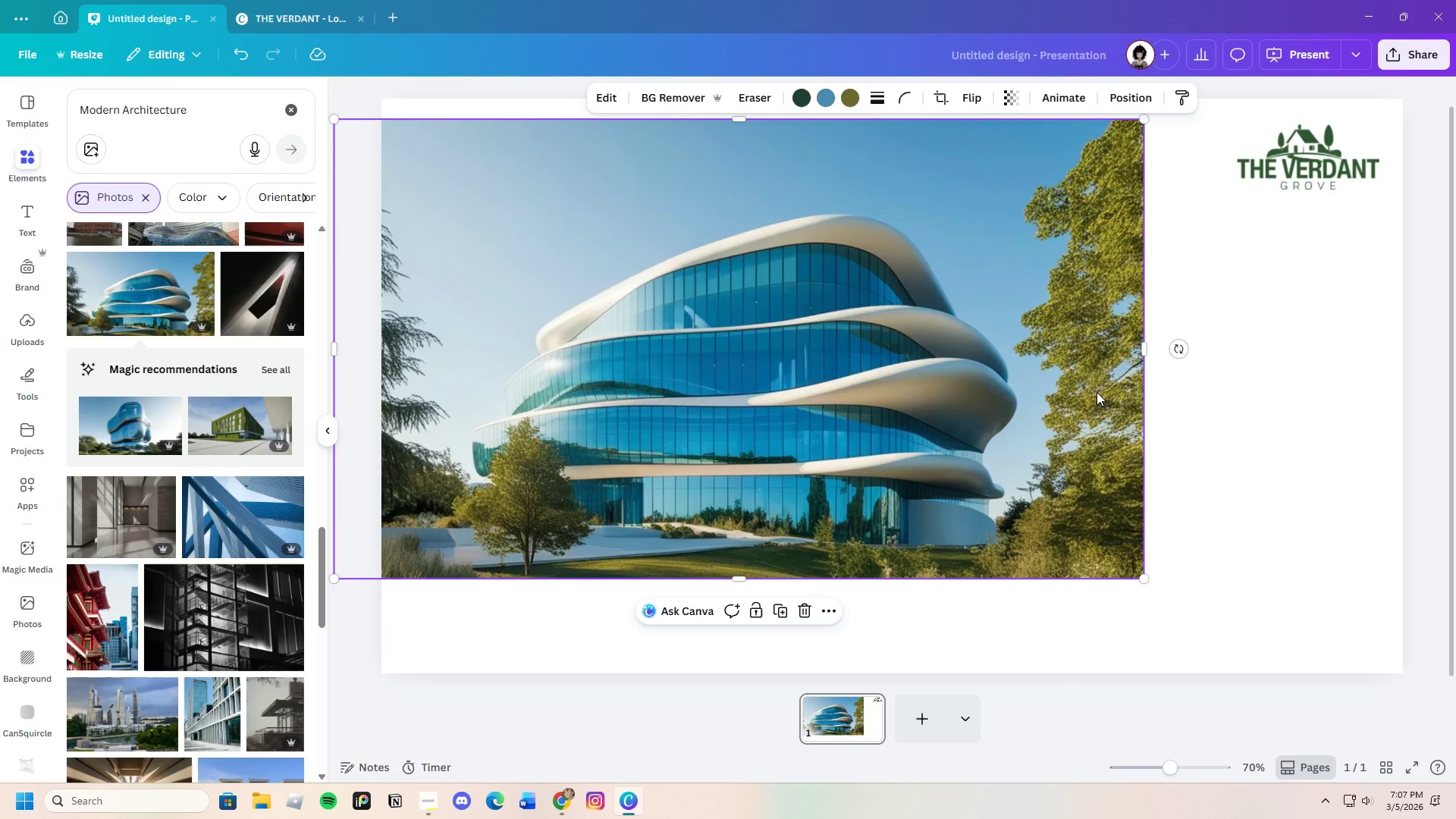 
wait(6.19)
 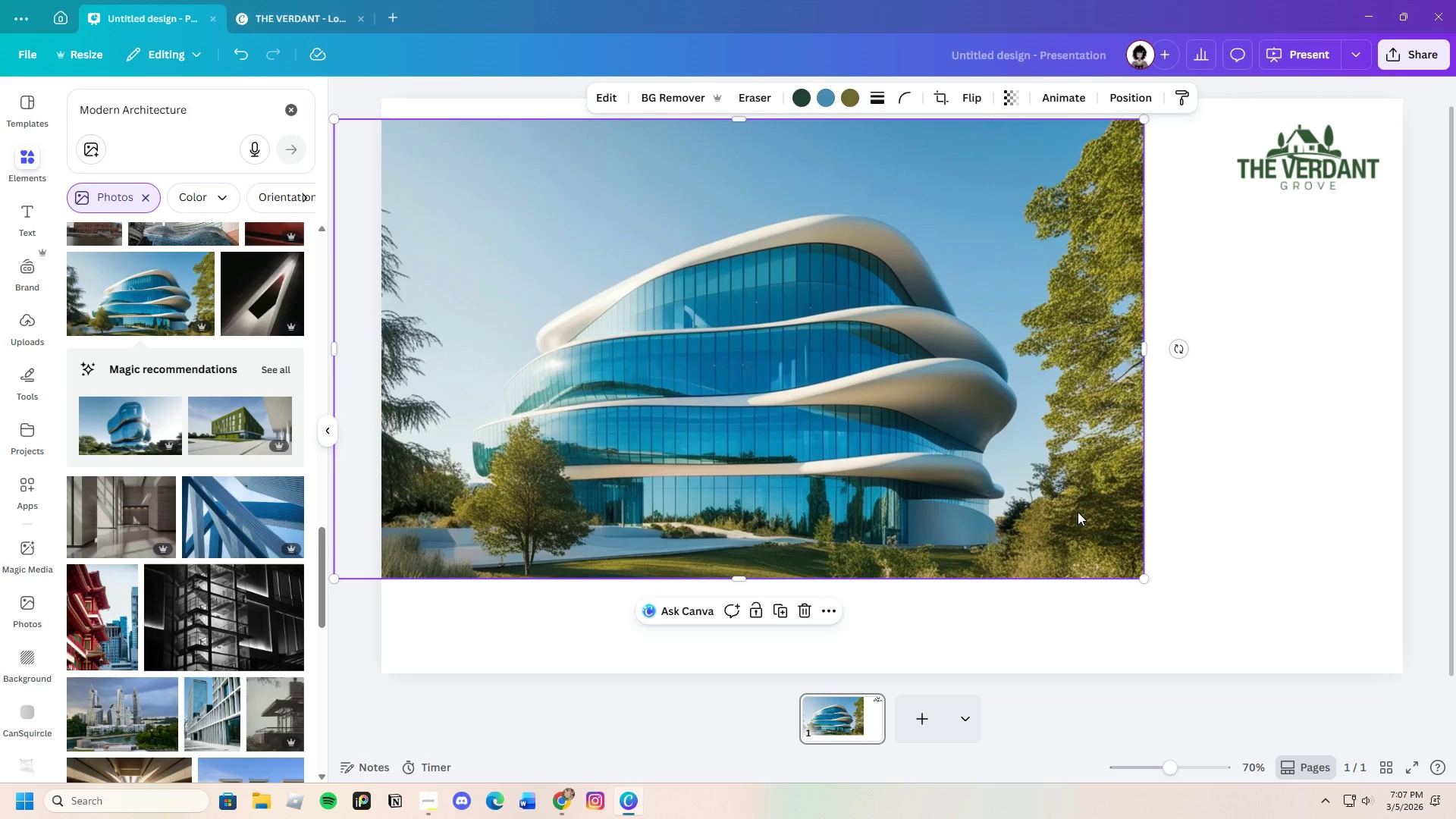 
left_click([273, 364])
 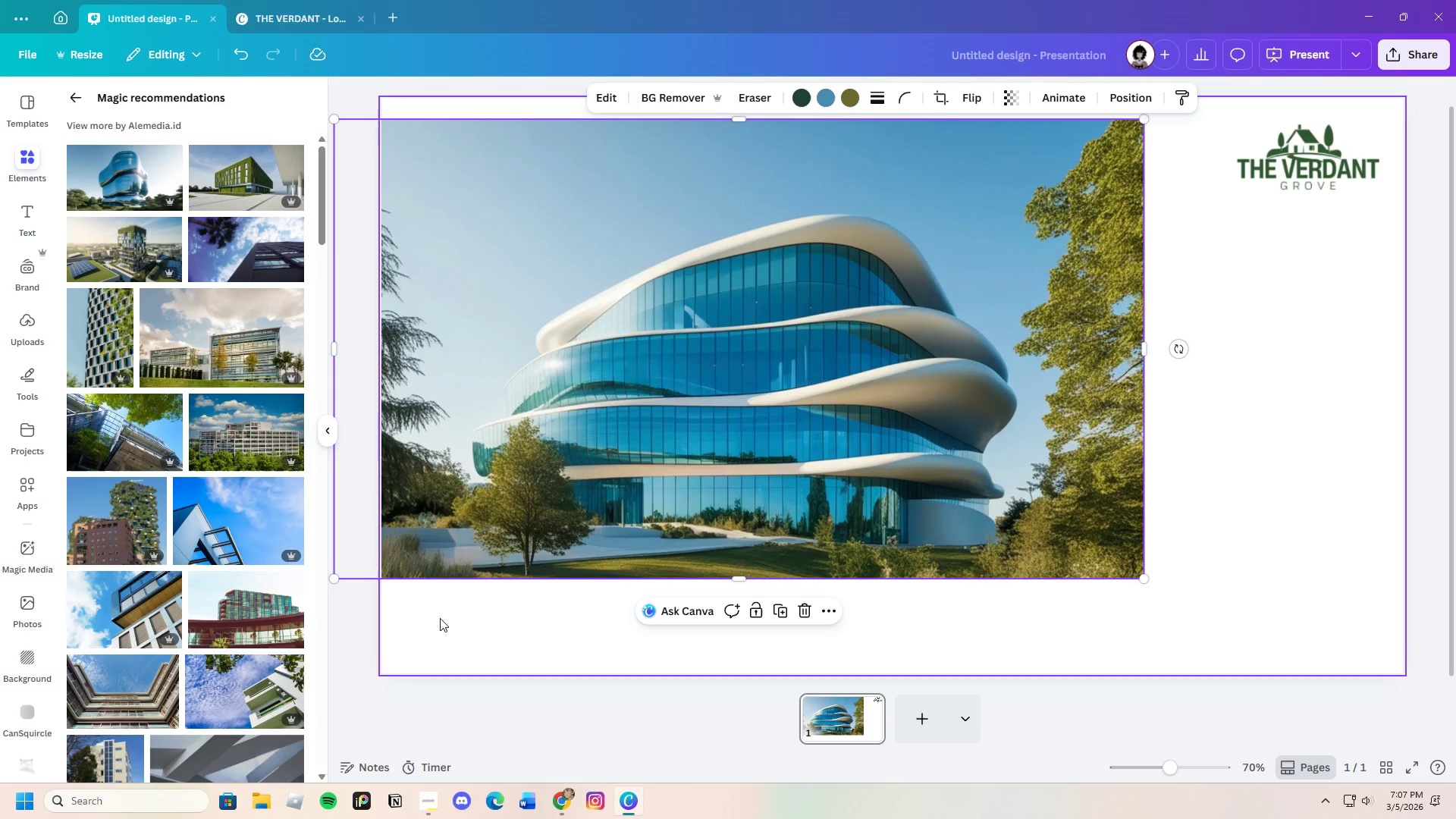 
scroll: coordinate [290, 667], scroll_direction: down, amount: 10.0
 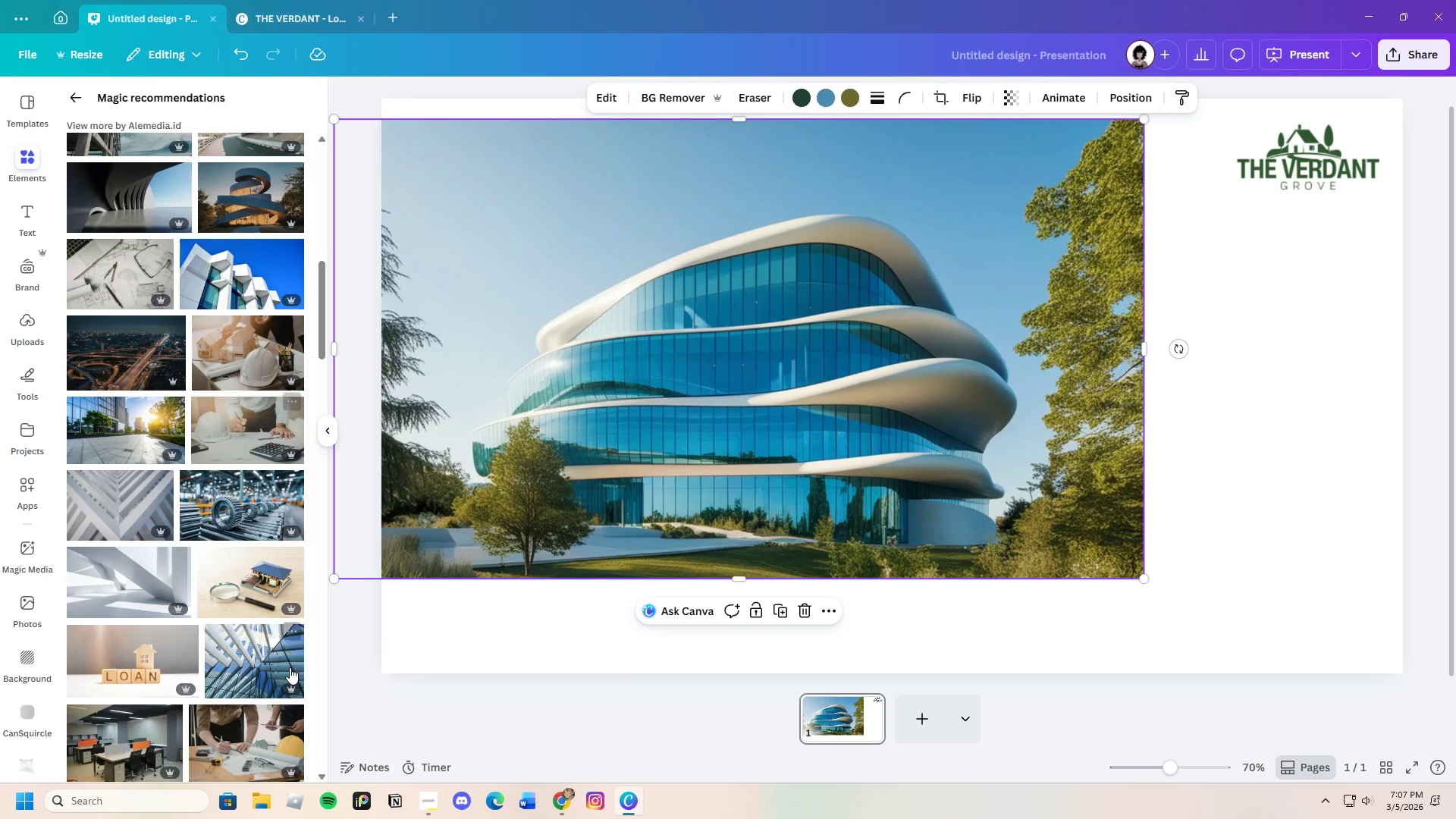 
scroll: coordinate [290, 667], scroll_direction: up, amount: 1.0
 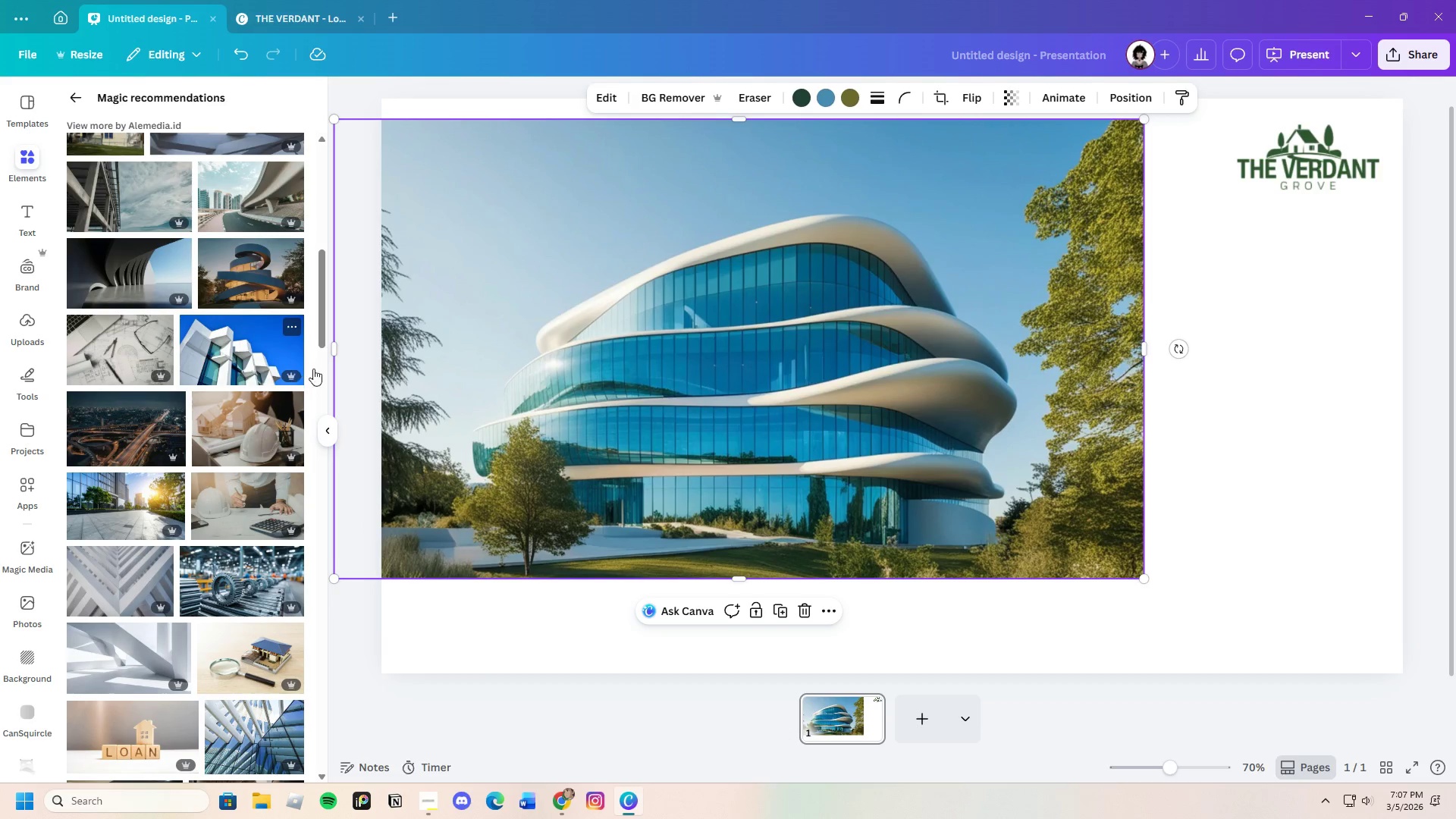 
scroll: coordinate [226, 610], scroll_direction: down, amount: 18.0
 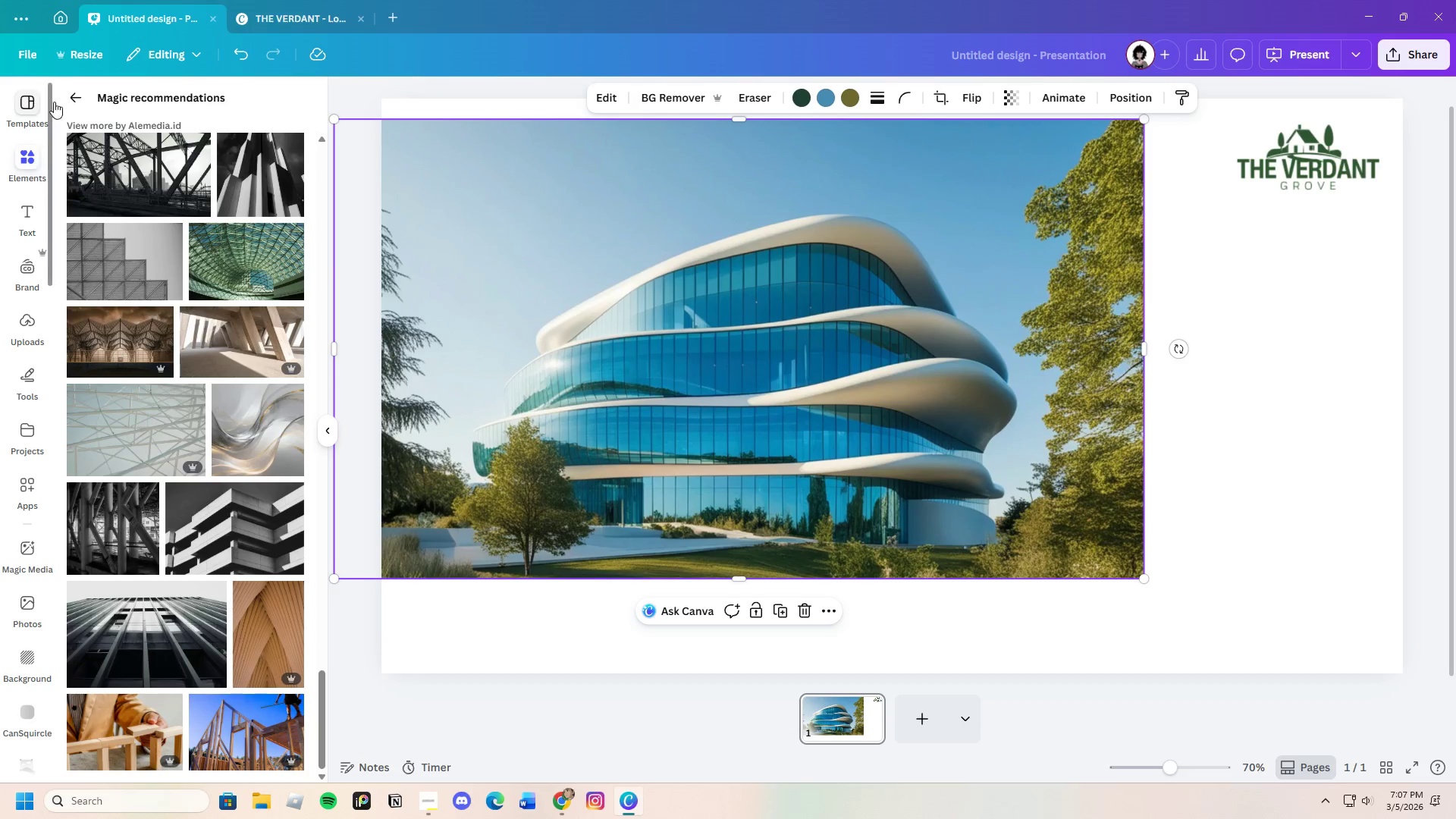 
left_click([68, 97])
 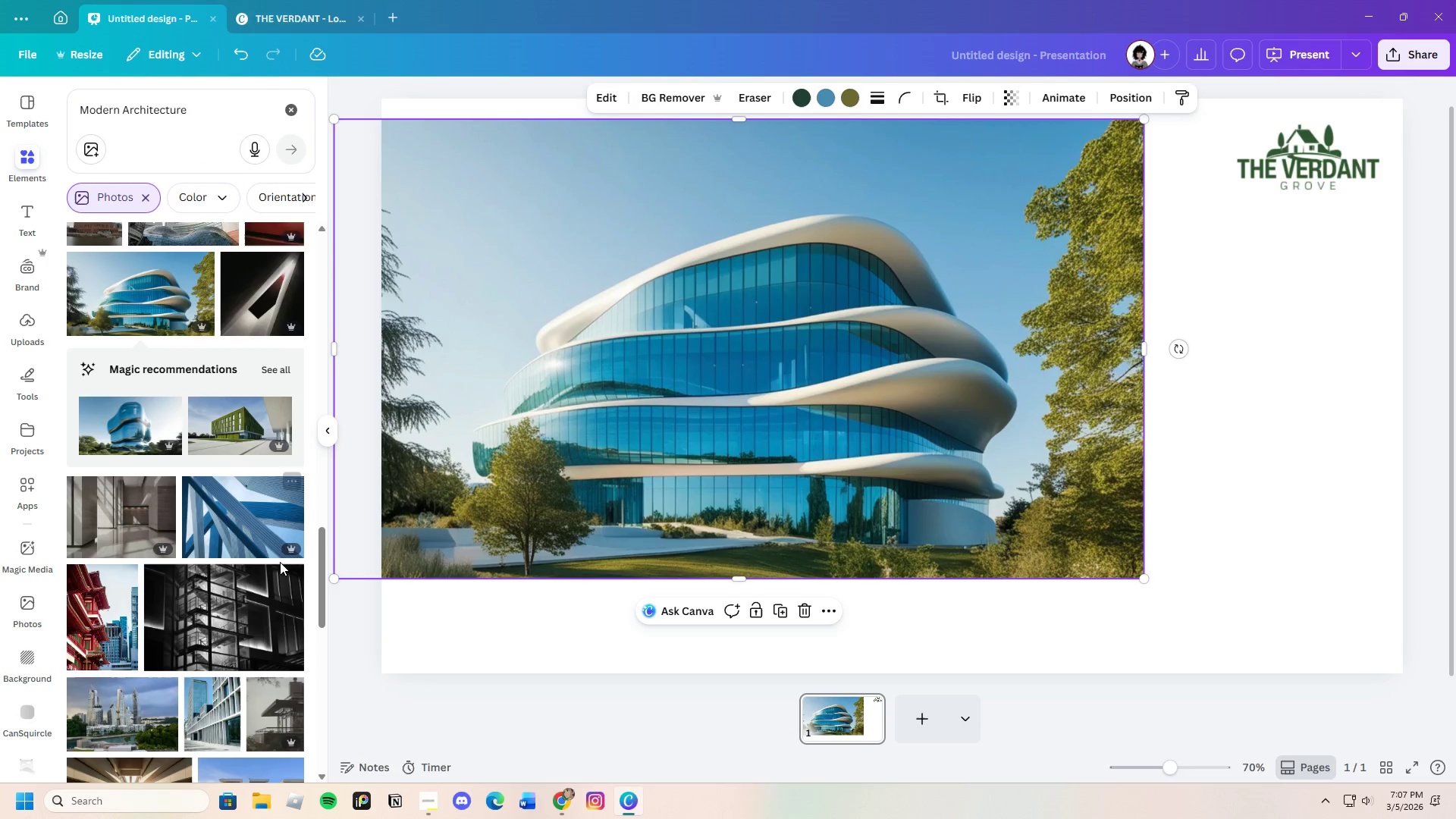 
scroll: coordinate [252, 602], scroll_direction: down, amount: 25.0
 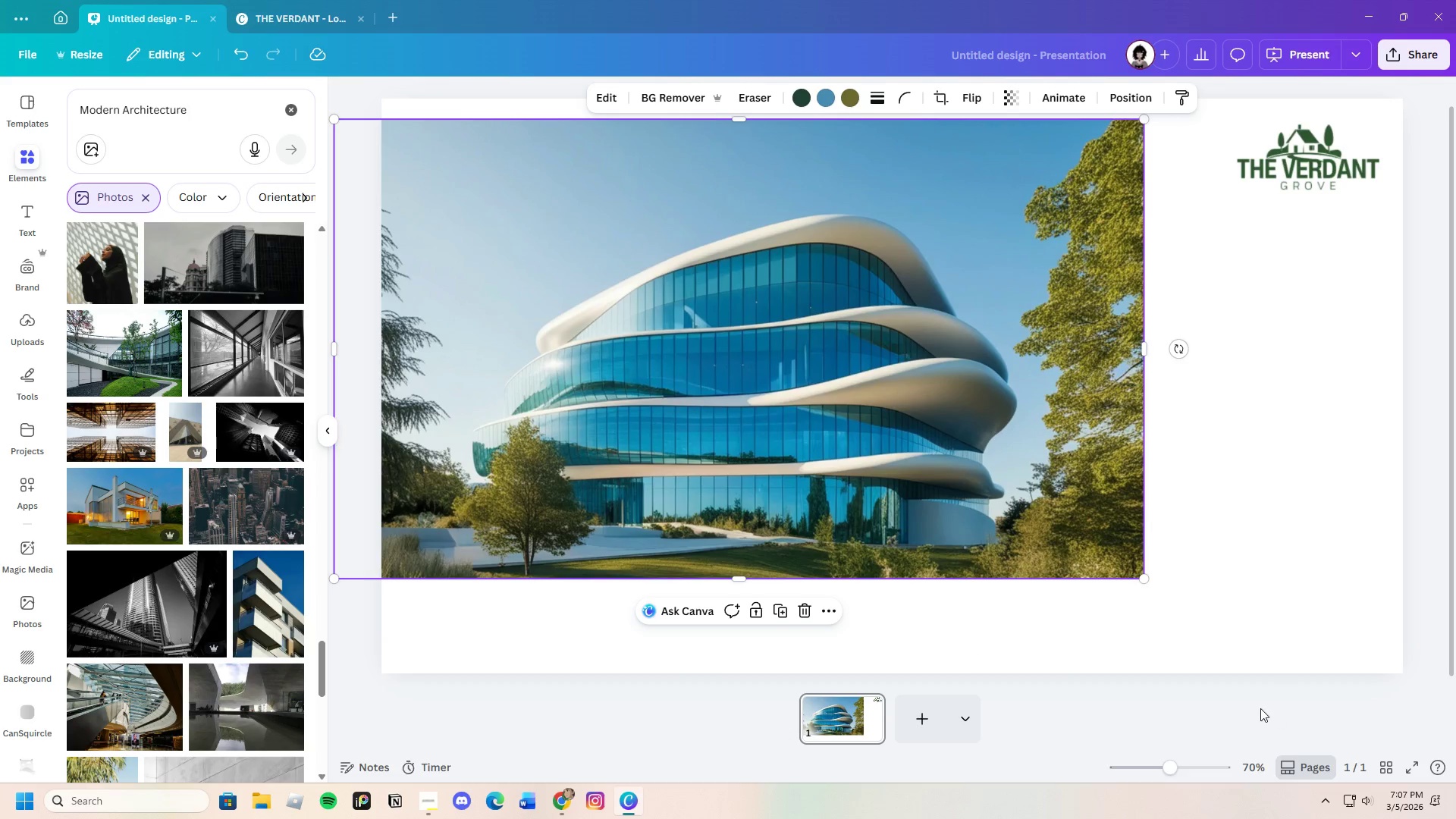 
left_click([1194, 657])
 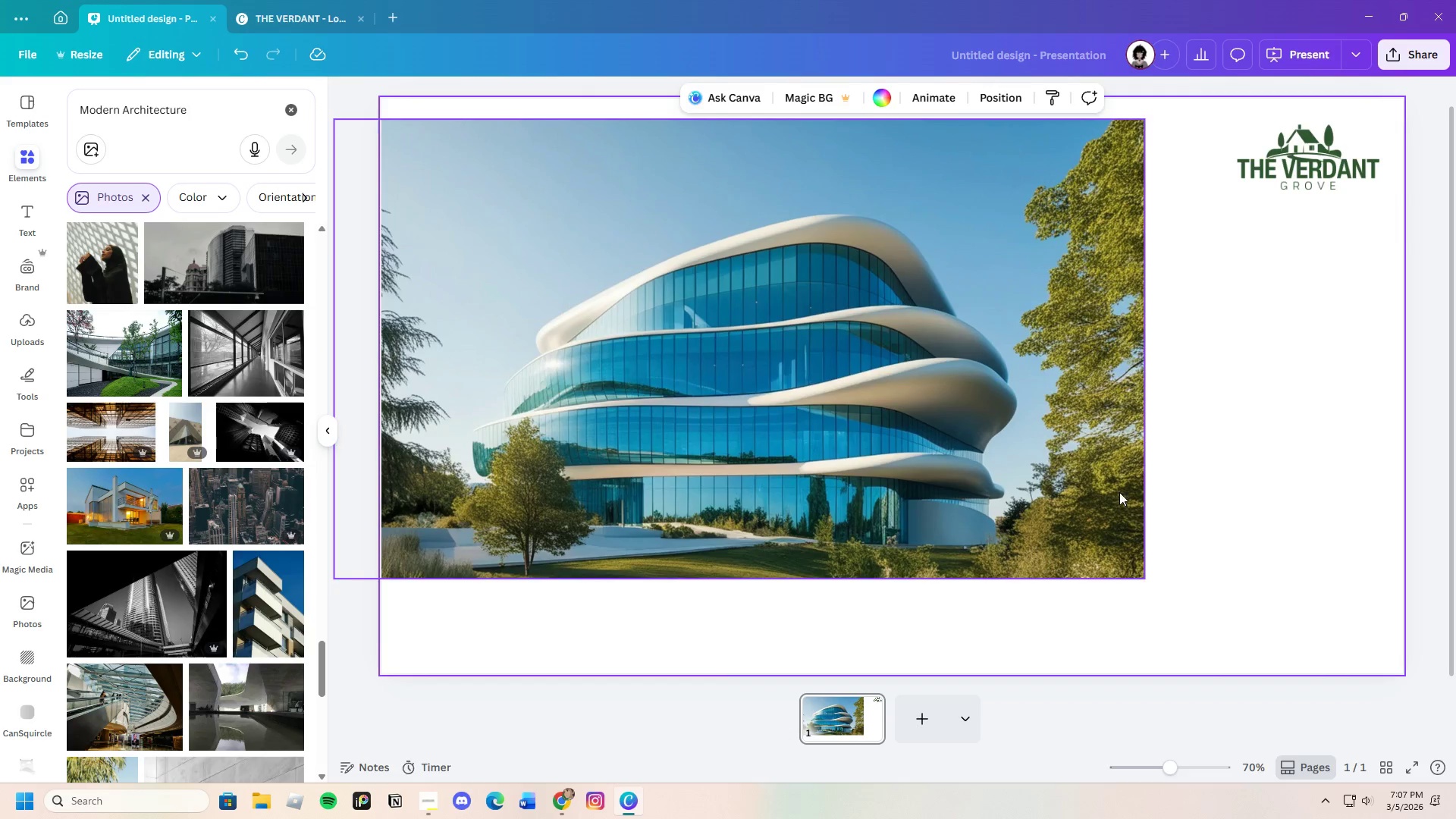 
left_click_drag(start_coordinate=[1108, 484], to_coordinate=[1089, 457])
 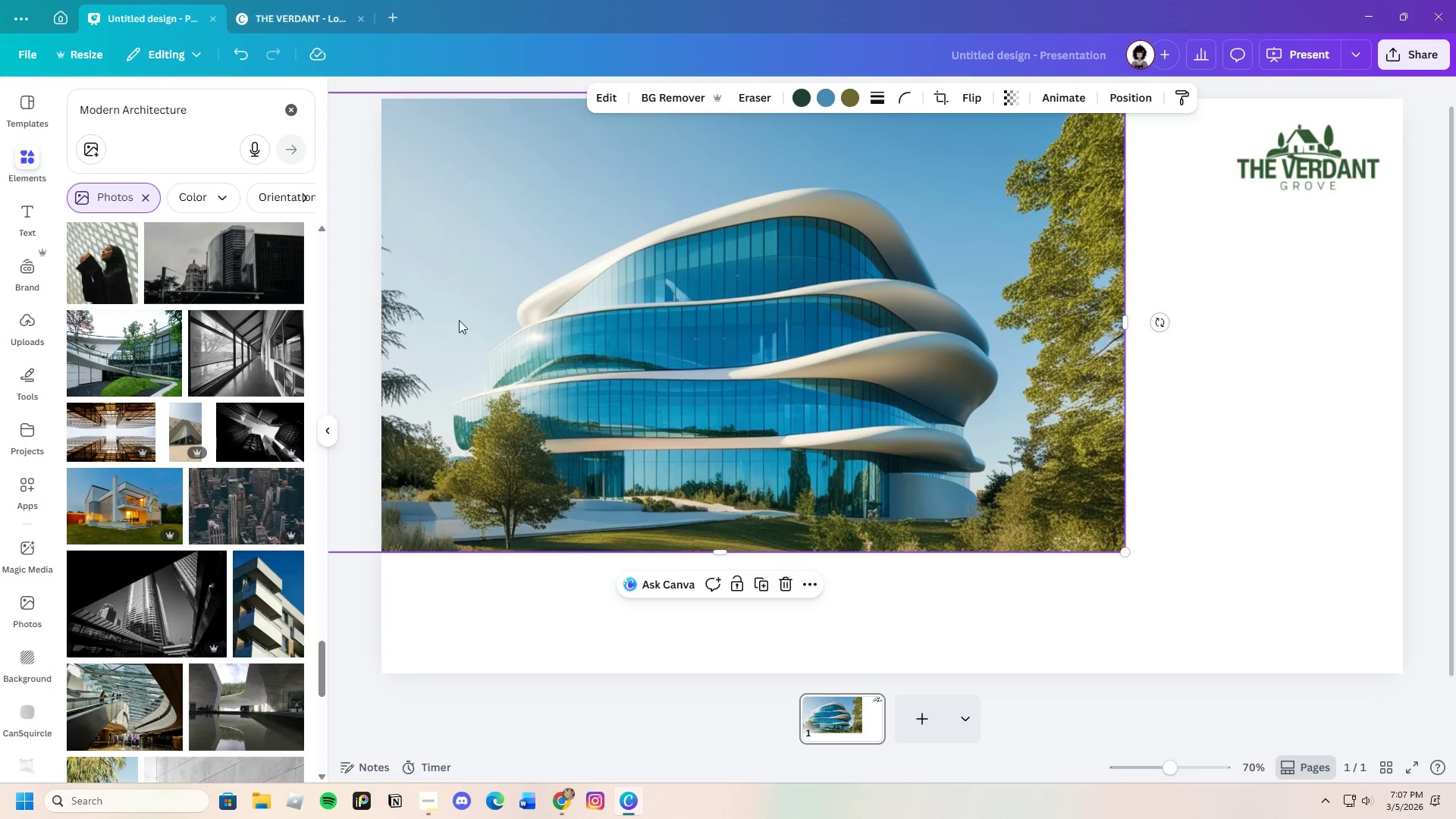 
left_click_drag(start_coordinate=[542, 332], to_coordinate=[743, 392])
 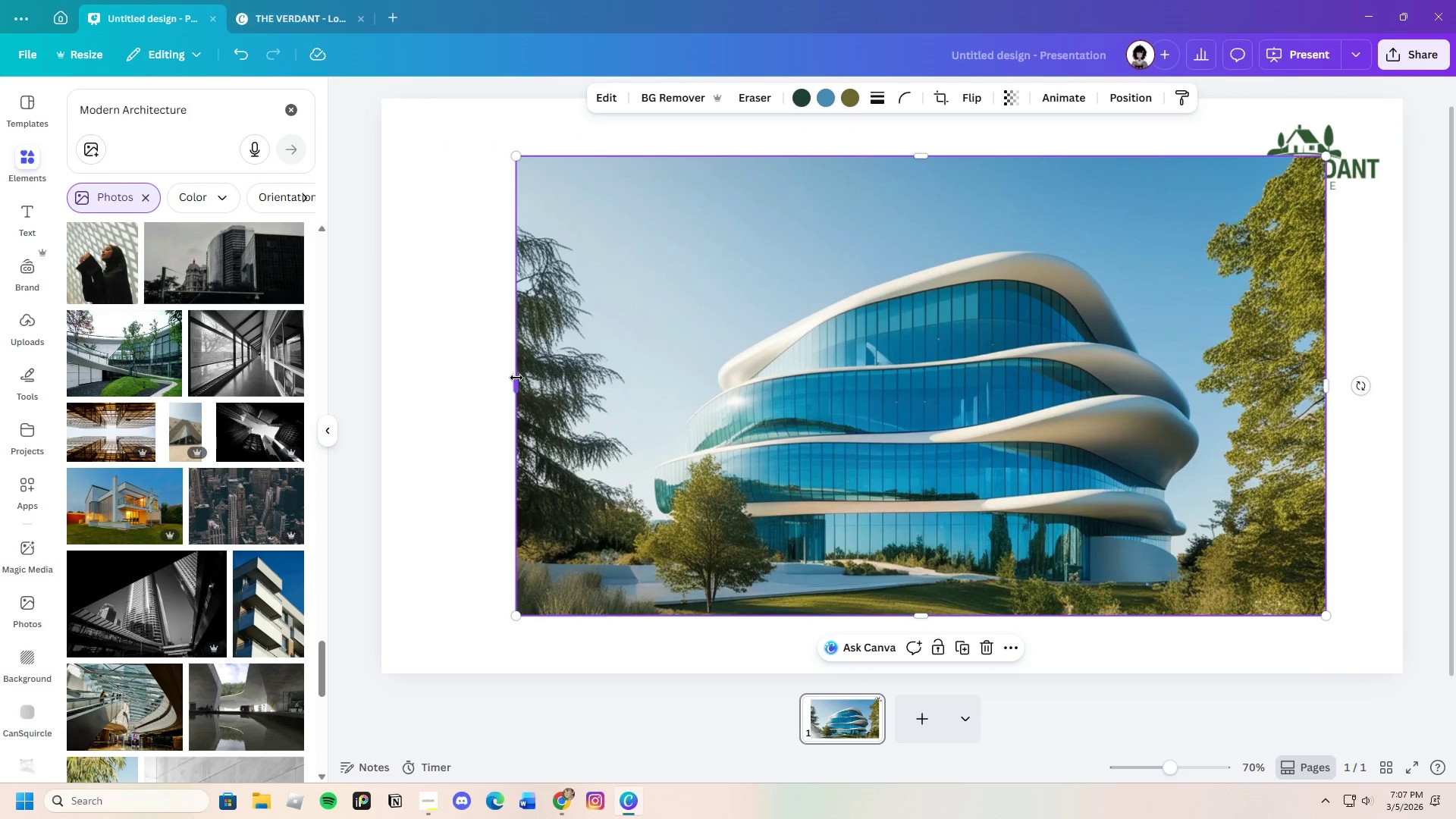 
left_click_drag(start_coordinate=[521, 381], to_coordinate=[707, 412])
 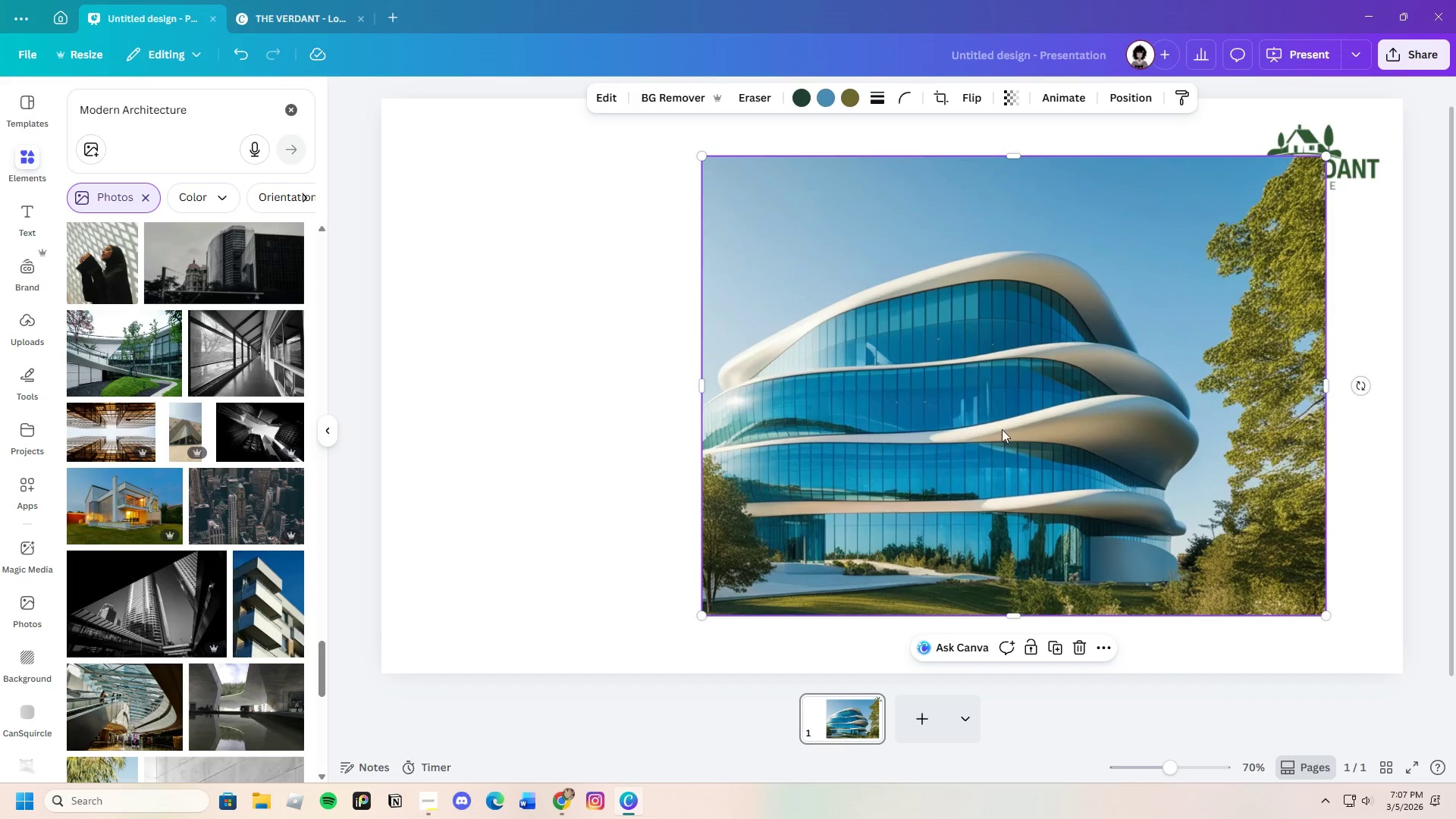 
left_click_drag(start_coordinate=[1002, 429], to_coordinate=[670, 372])
 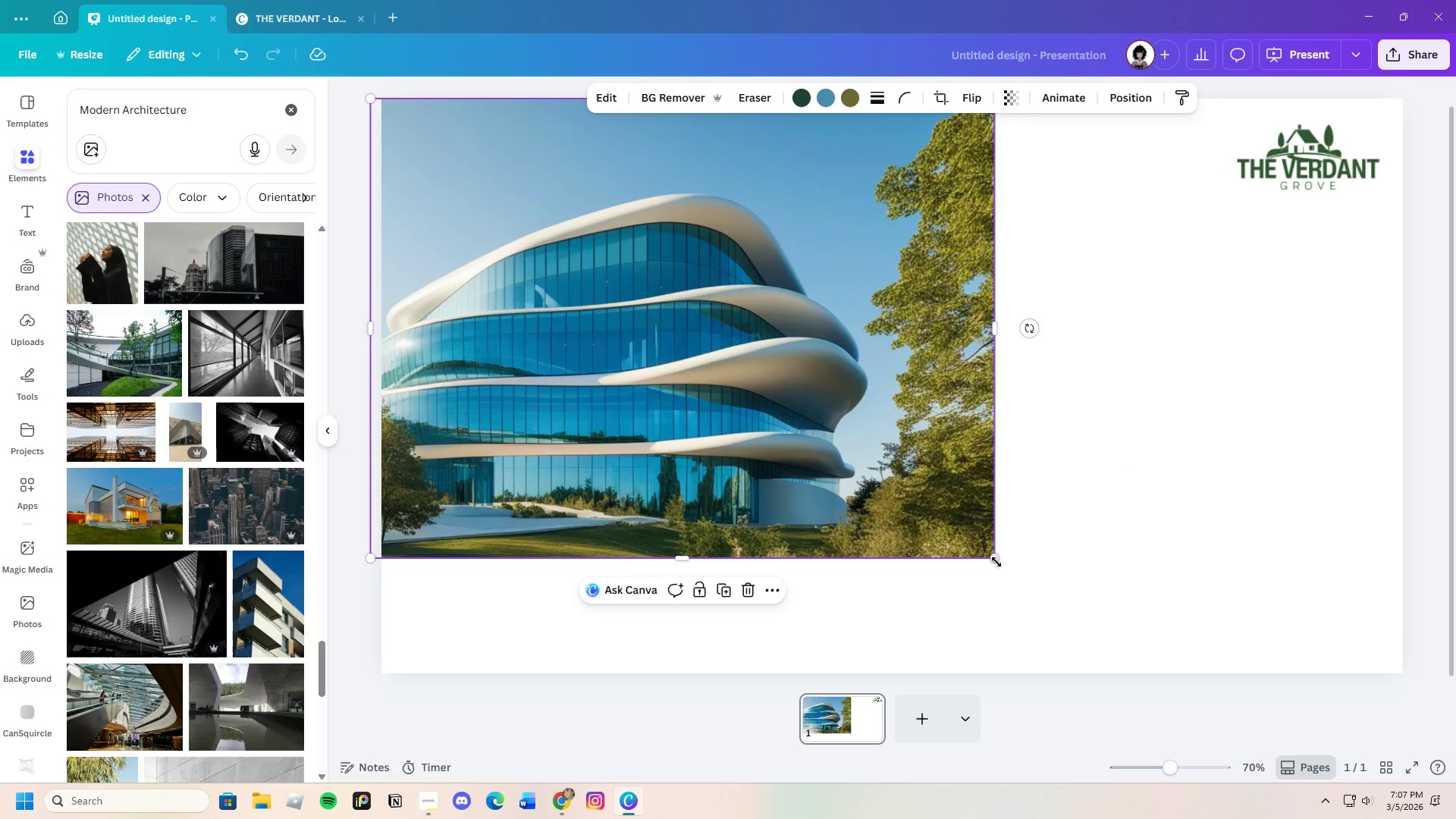 
left_click_drag(start_coordinate=[994, 556], to_coordinate=[1104, 736])
 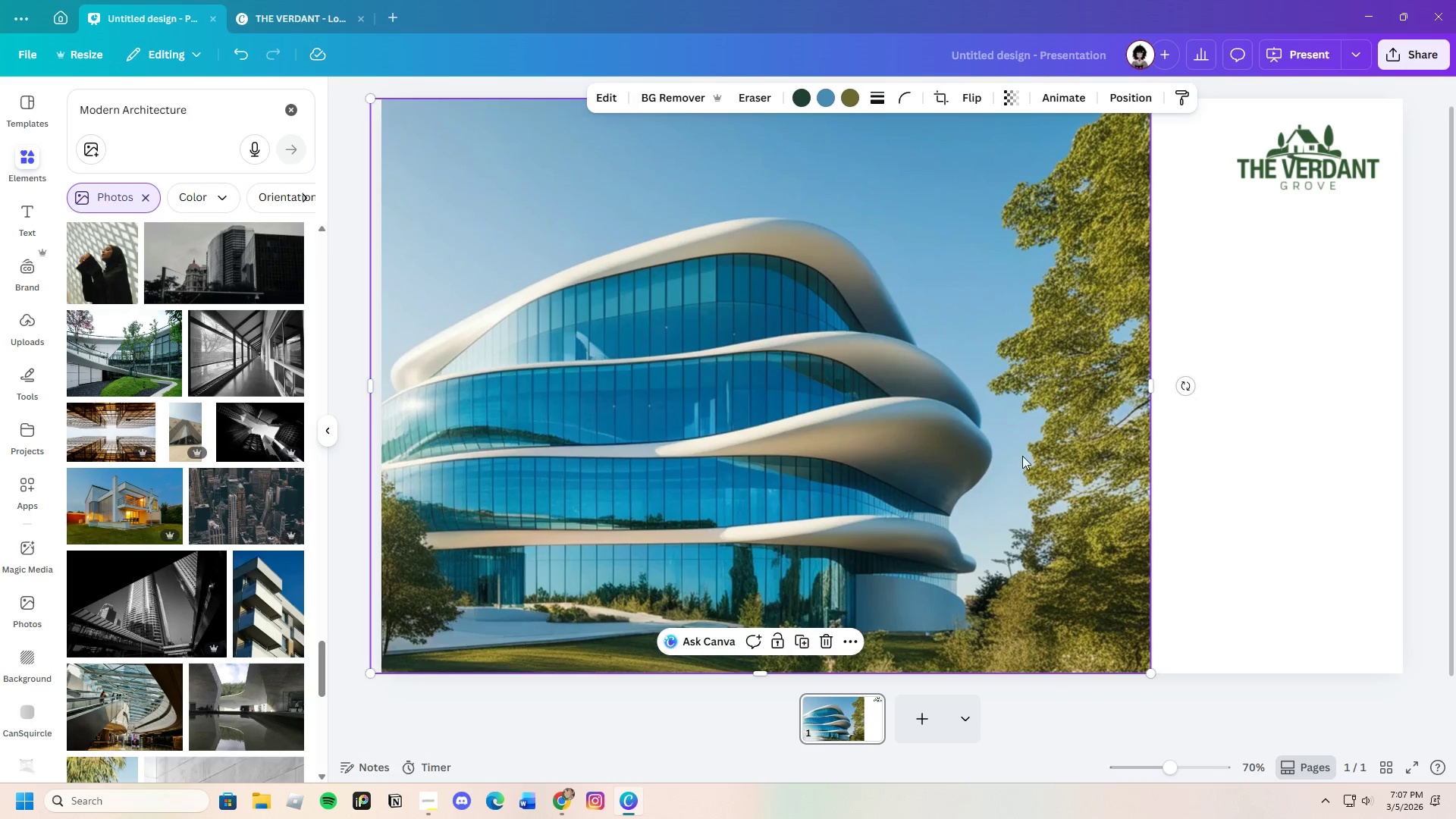 
left_click_drag(start_coordinate=[1022, 456], to_coordinate=[865, 453])
 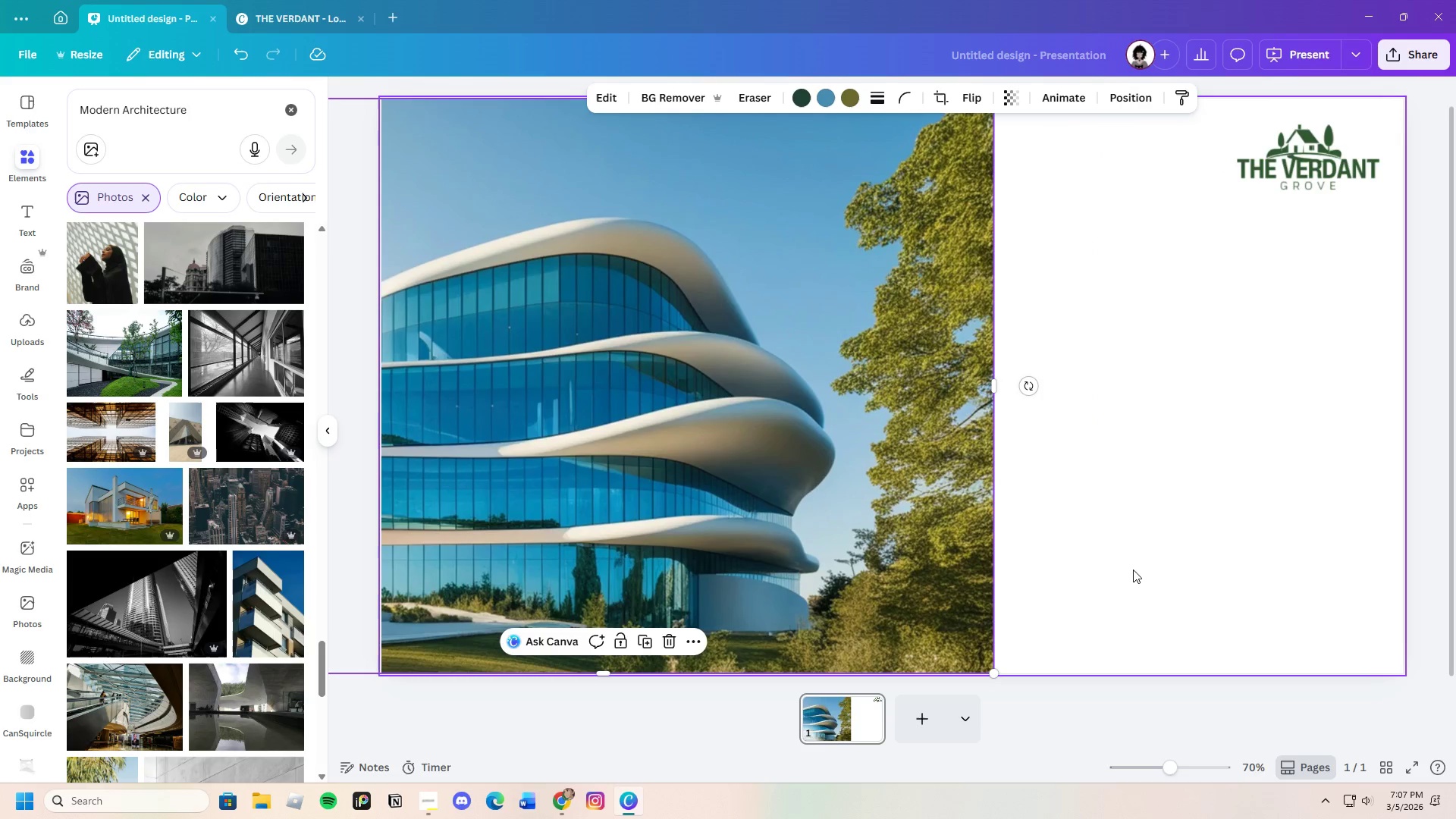 
left_click([1429, 695])
 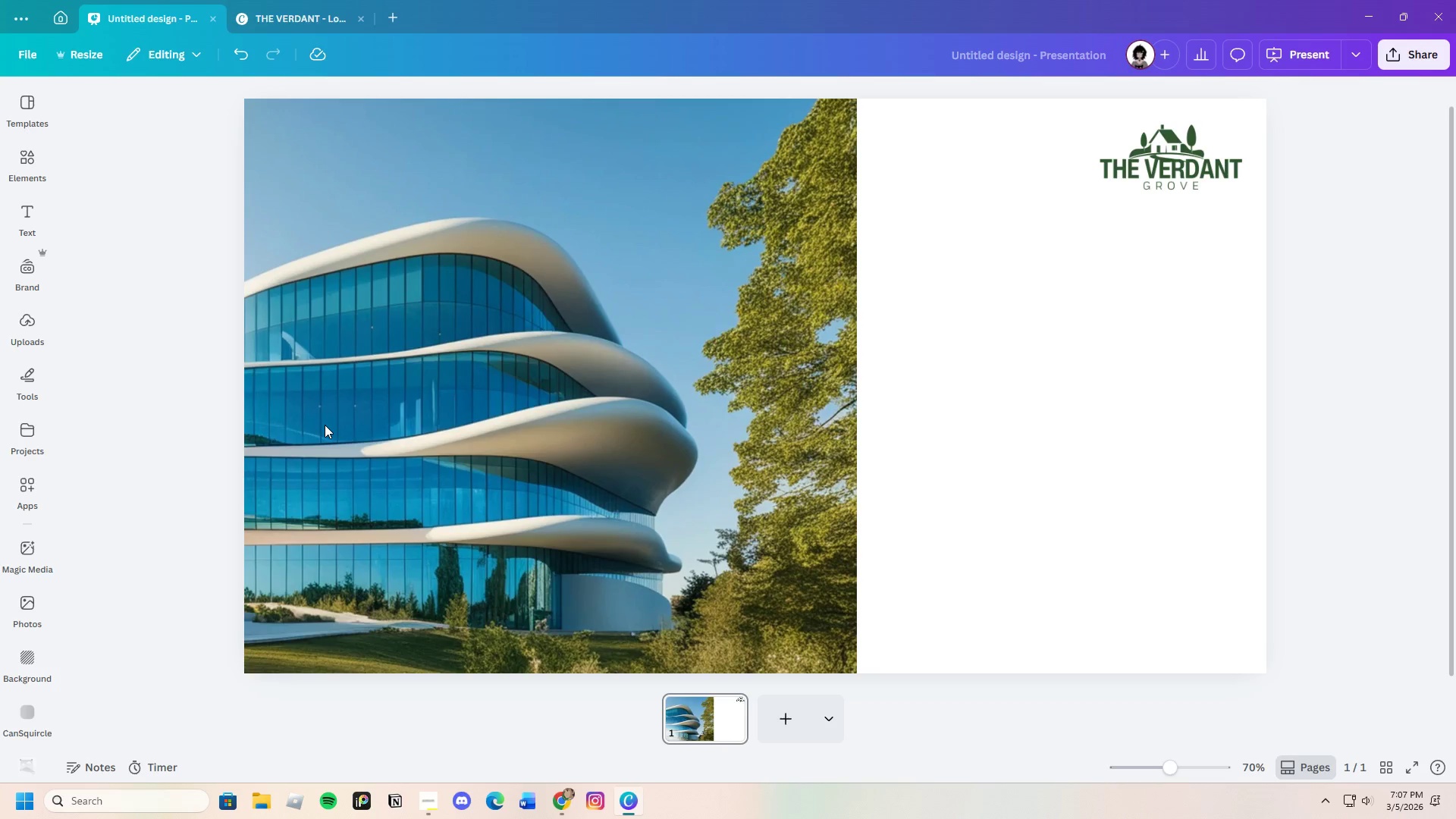 
left_click([325, 404])
 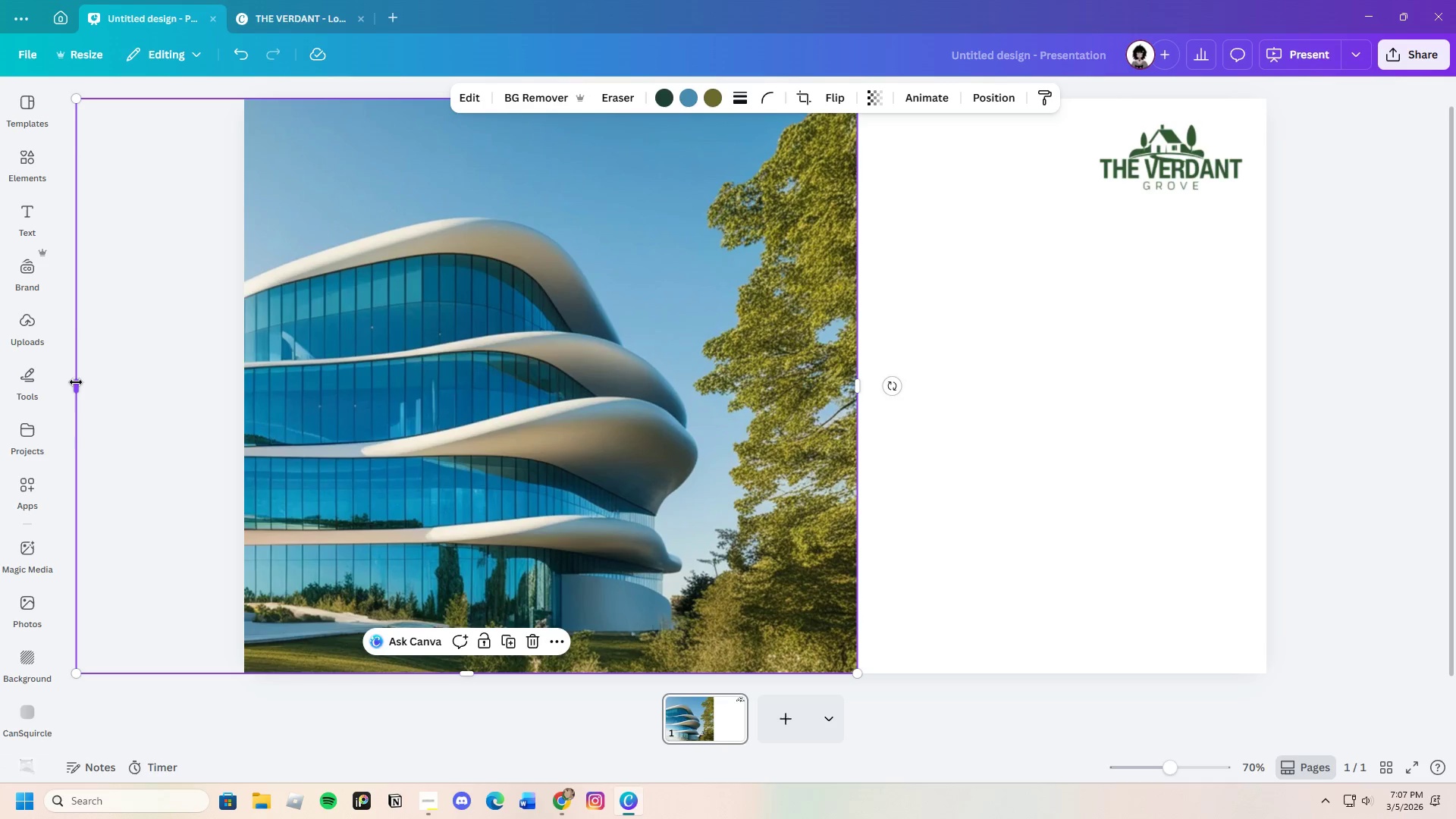 
left_click_drag(start_coordinate=[76, 382], to_coordinate=[220, 407])
 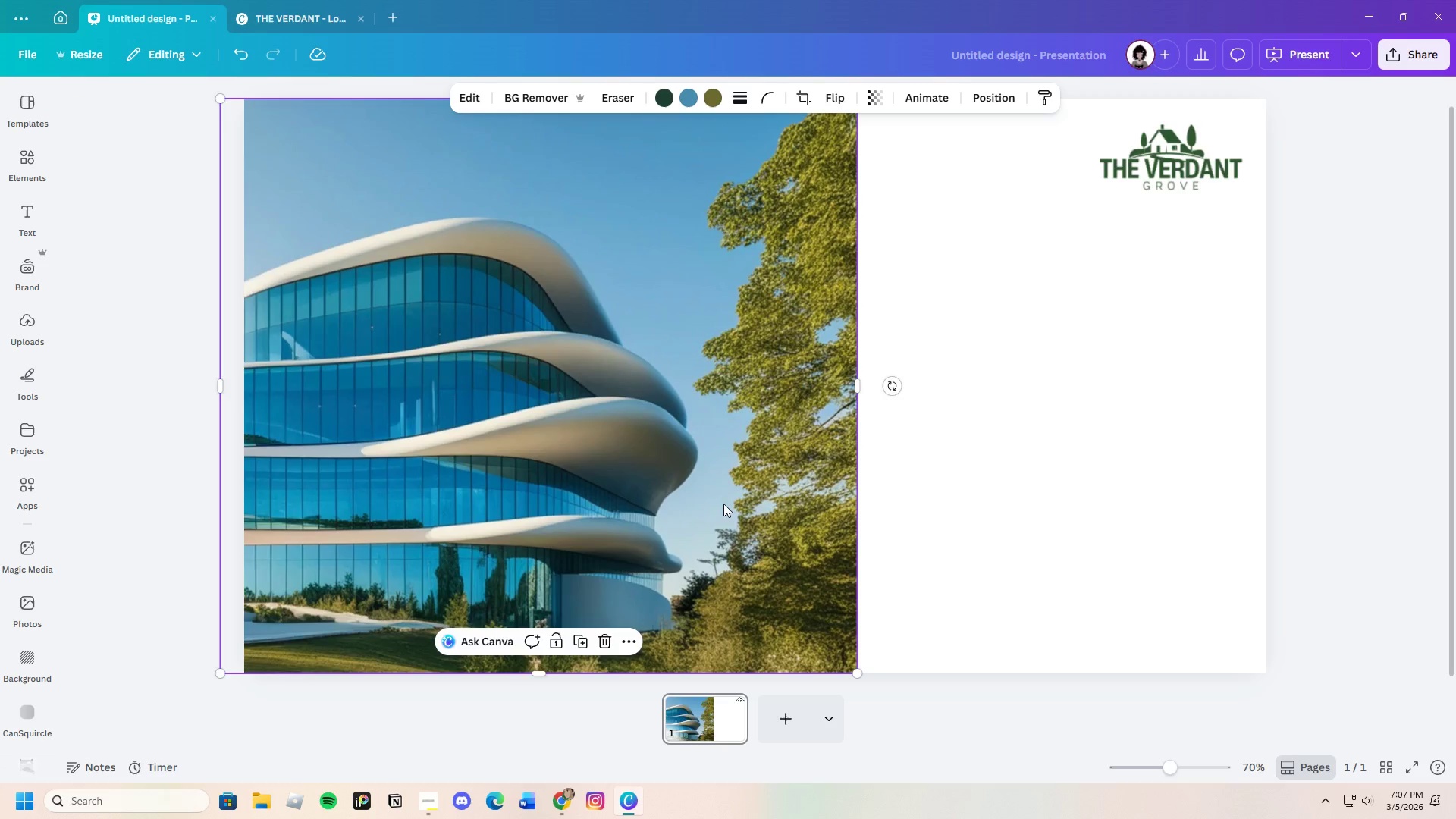 
left_click_drag(start_coordinate=[724, 504], to_coordinate=[635, 493])
 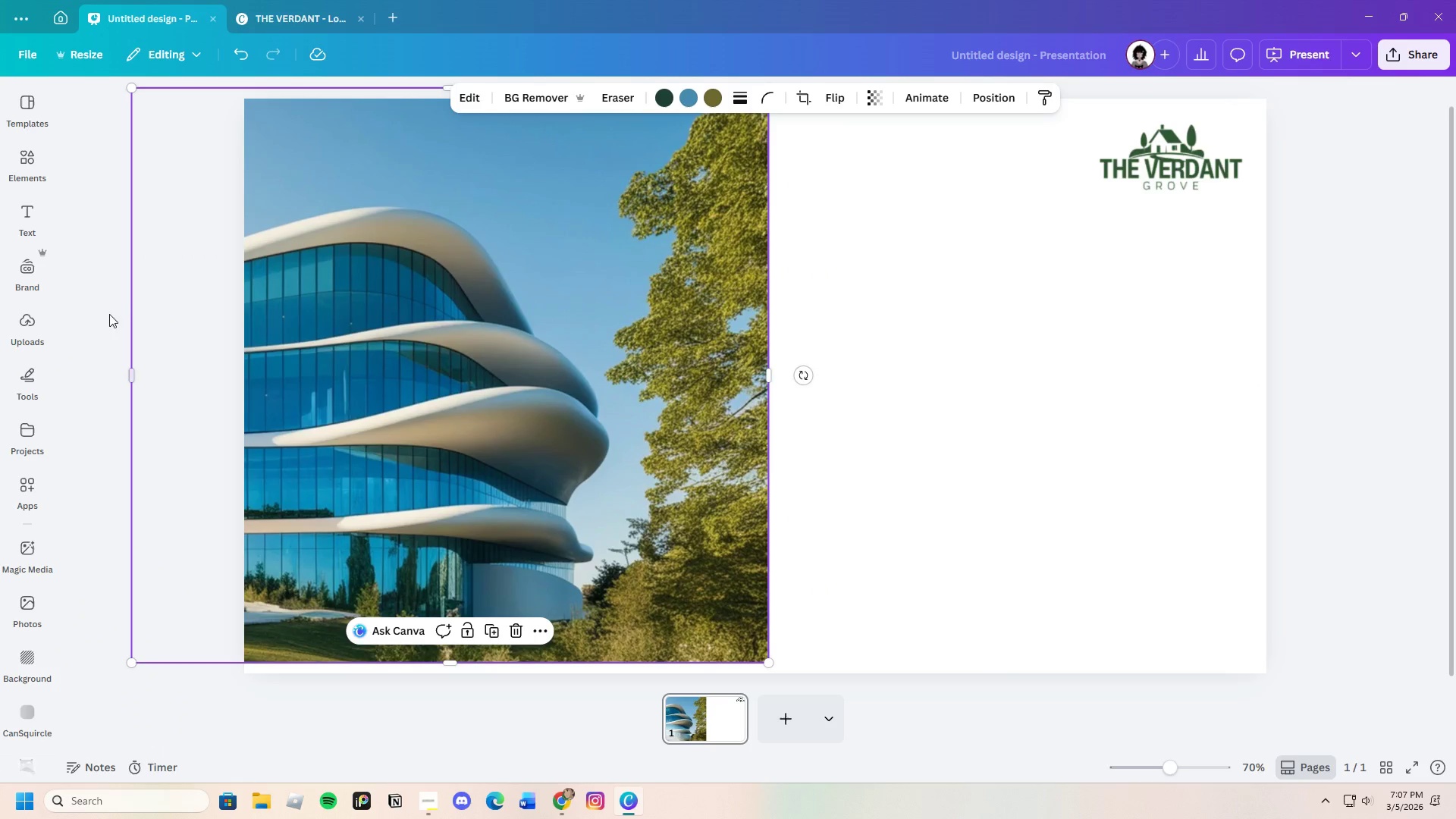 
left_click([13, 148])
 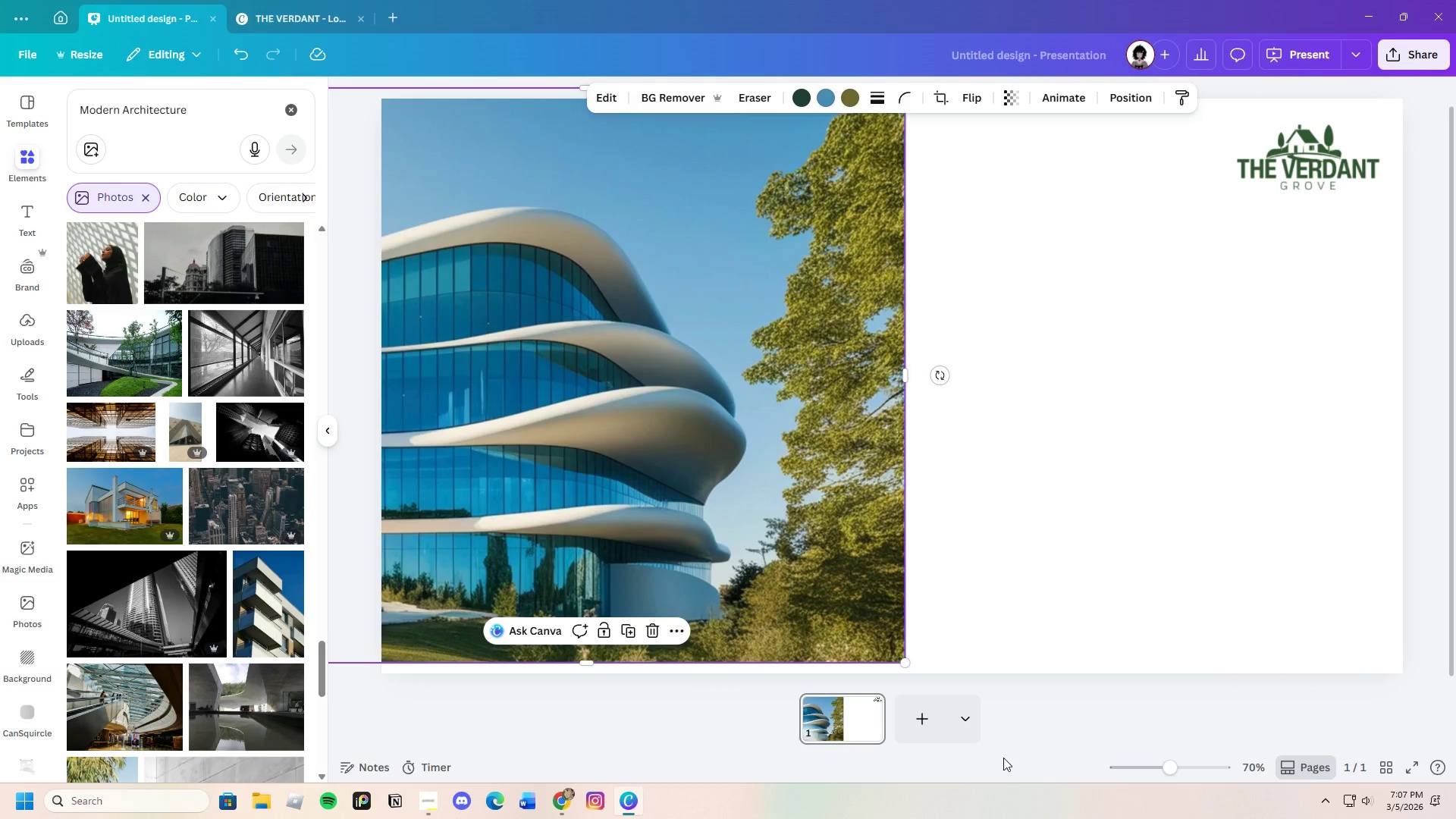 
left_click([1021, 695])
 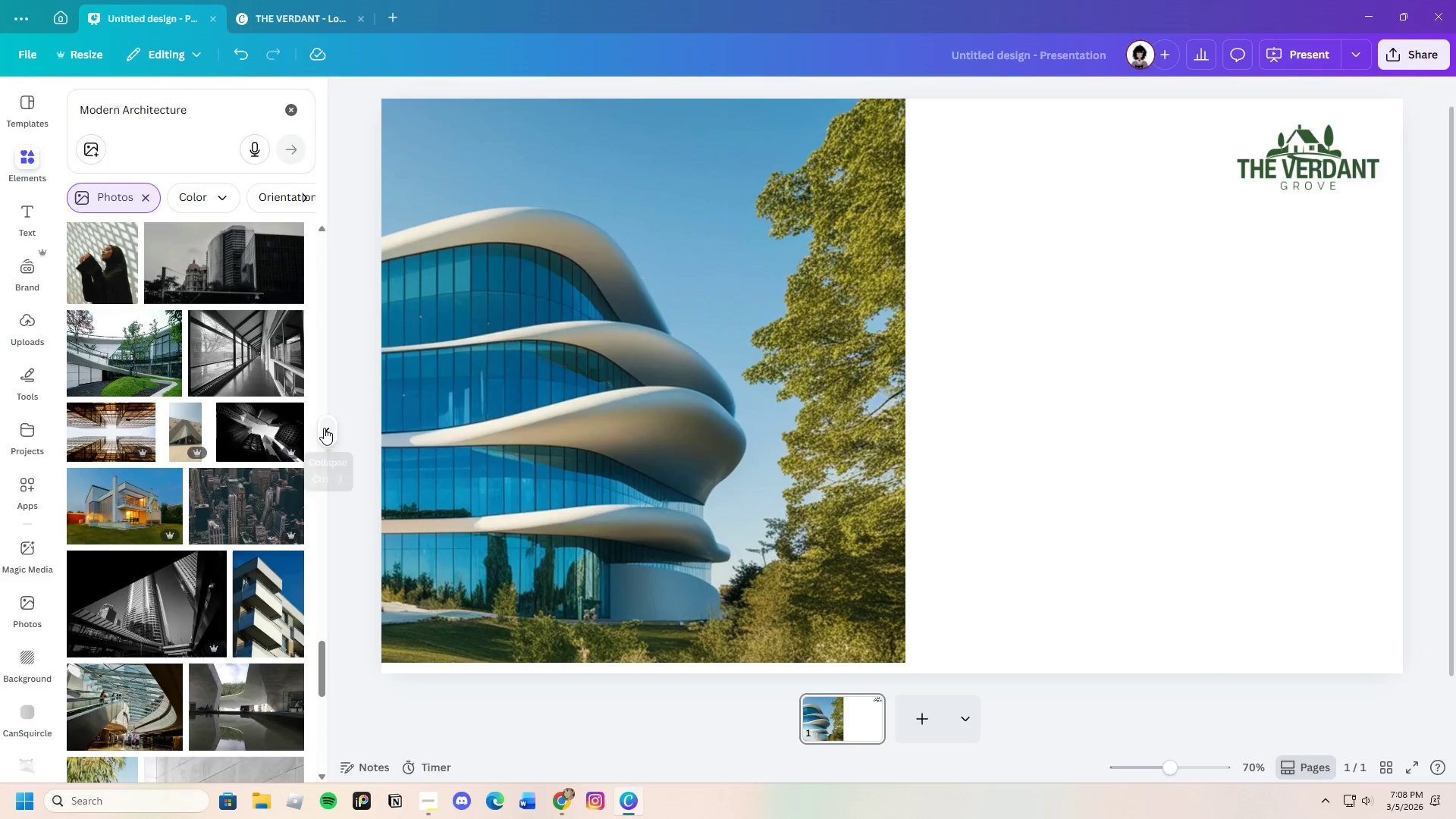 
double_click([303, 421])
 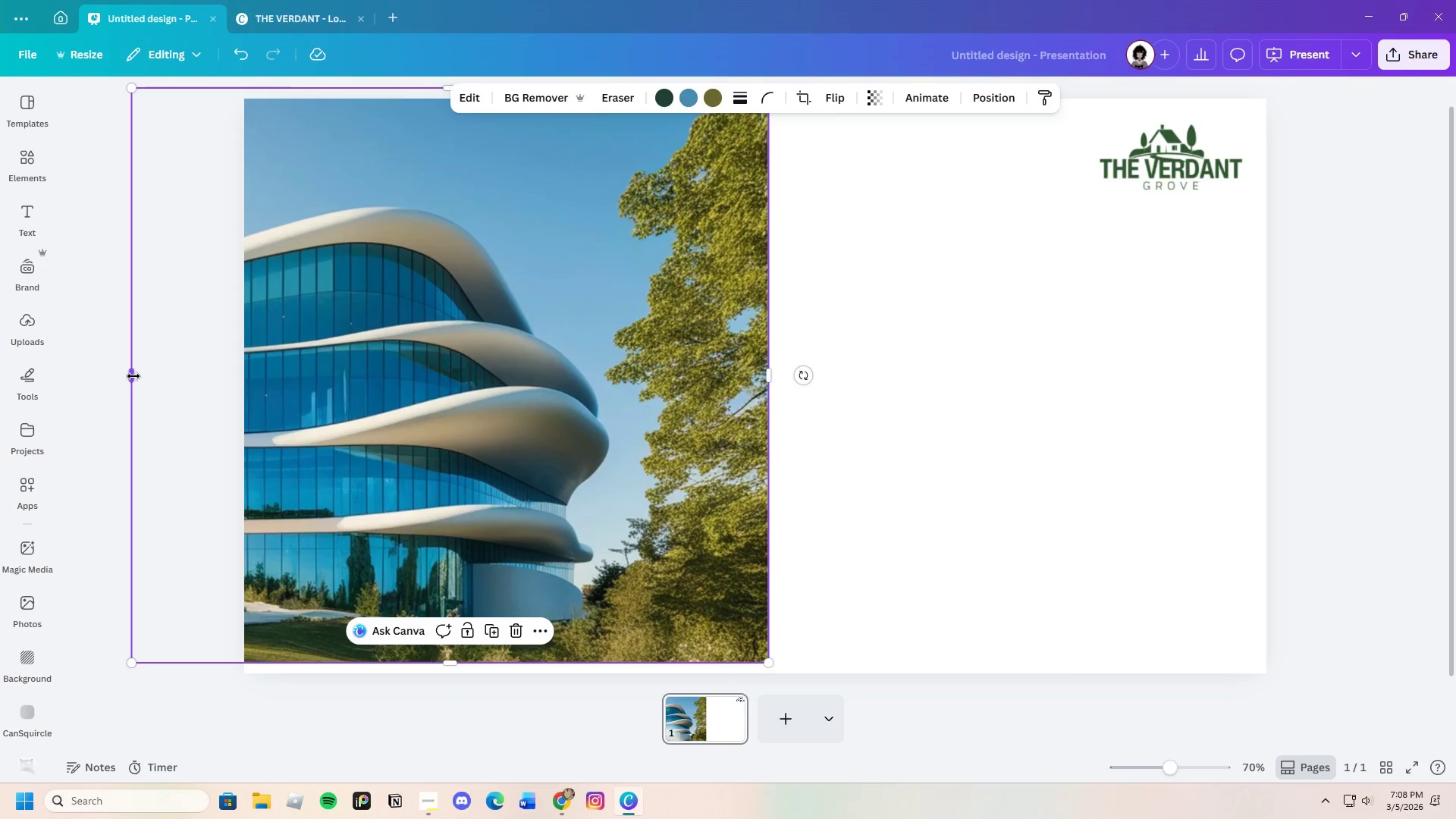 
left_click_drag(start_coordinate=[133, 375], to_coordinate=[231, 419])
 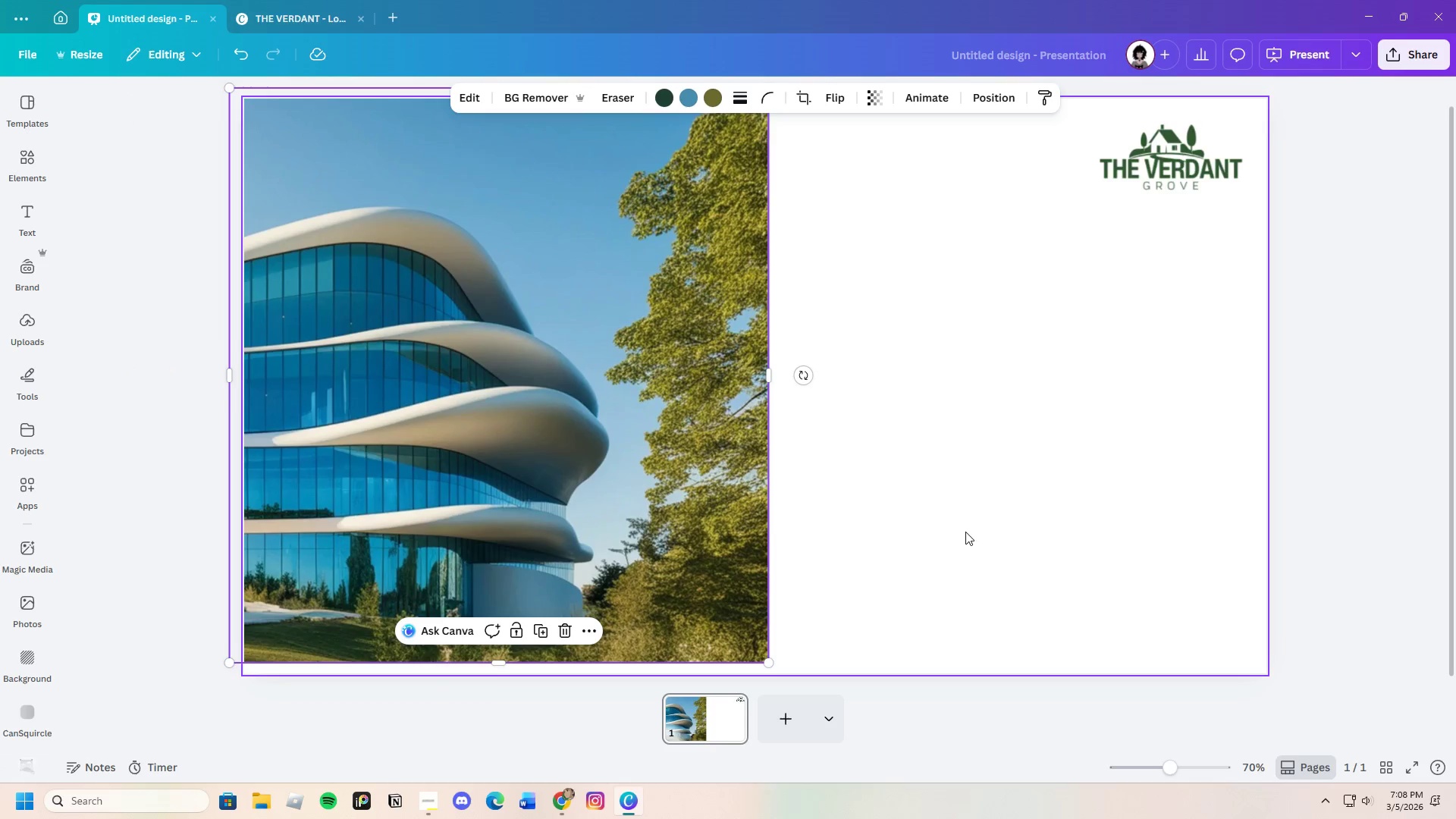 
left_click([965, 532])
 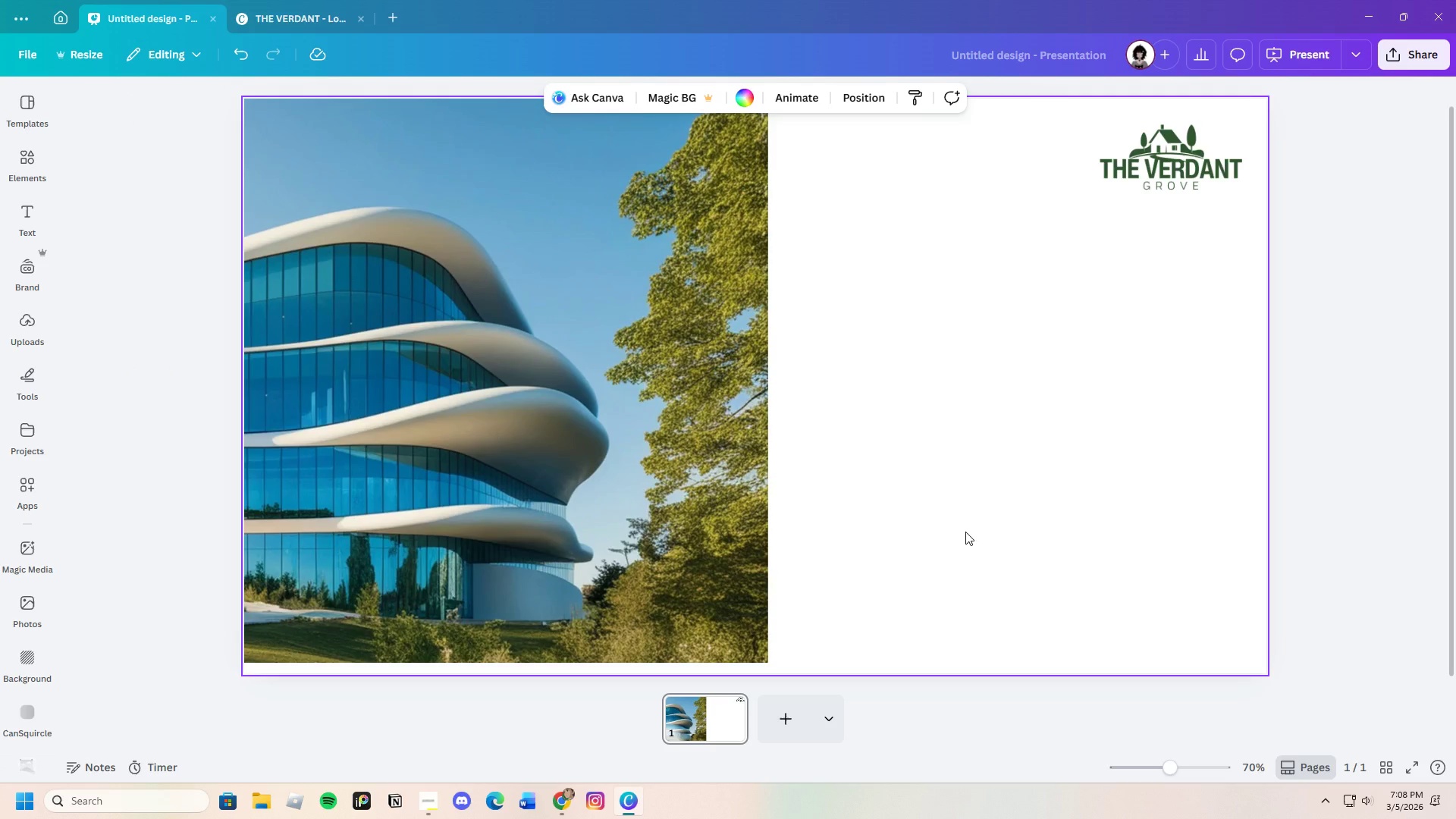 
wait(16.59)
 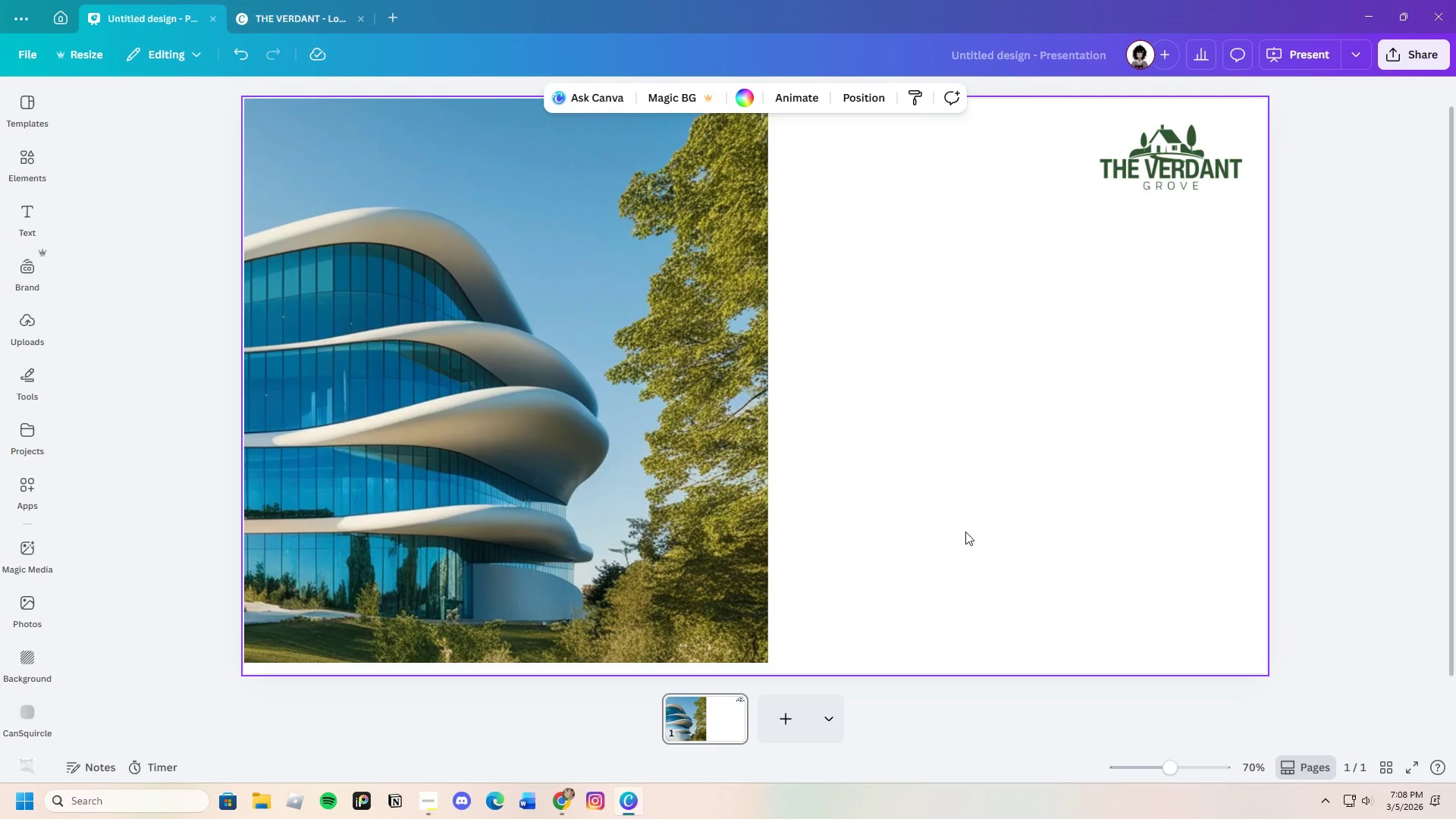 
left_click_drag(start_coordinate=[218, 120], to_coordinate=[61, 130])
 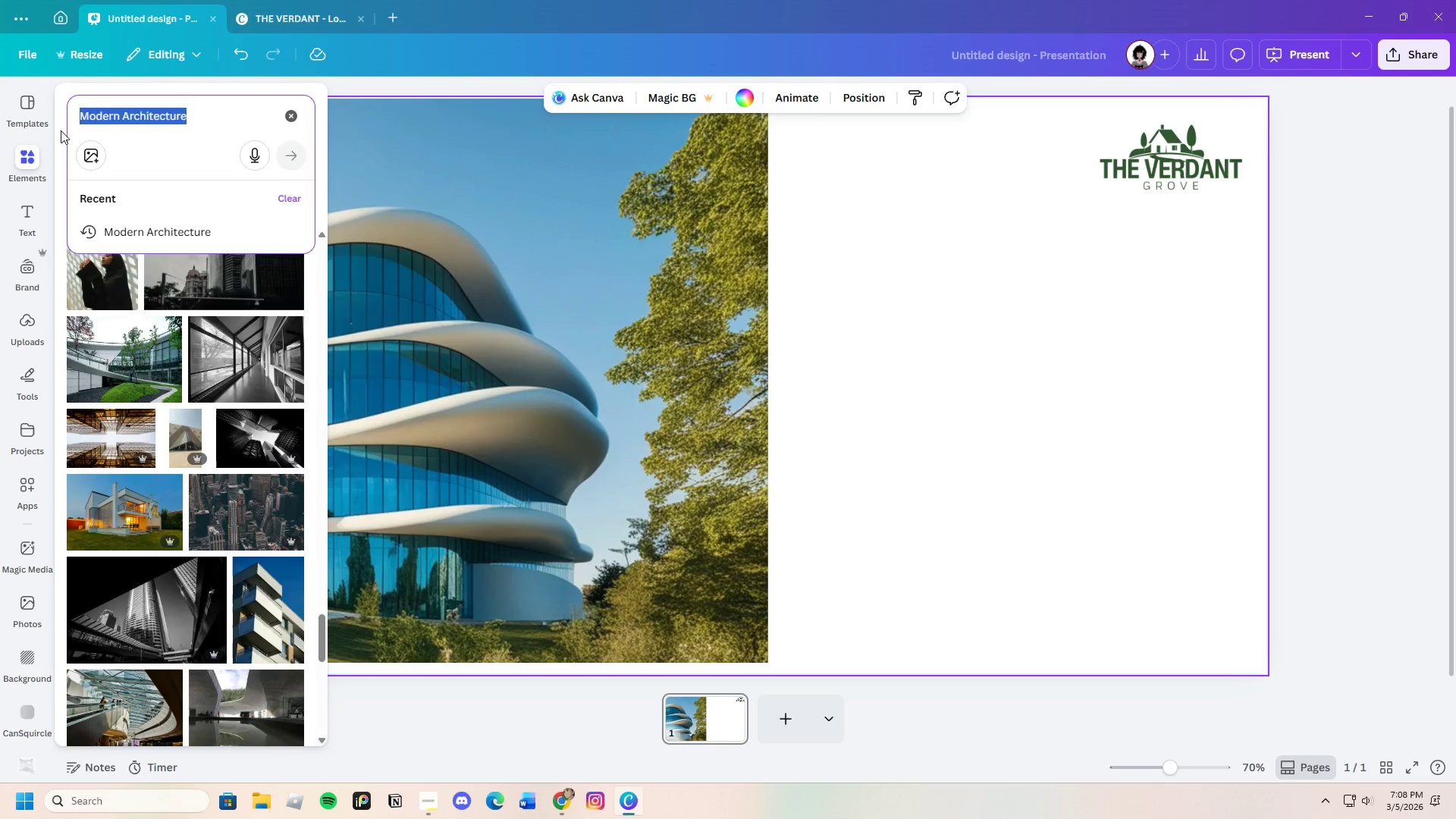 
key(Backspace)
type(c;a)
key(Backspace)
key(Backspace)
type(lassical architecture)
 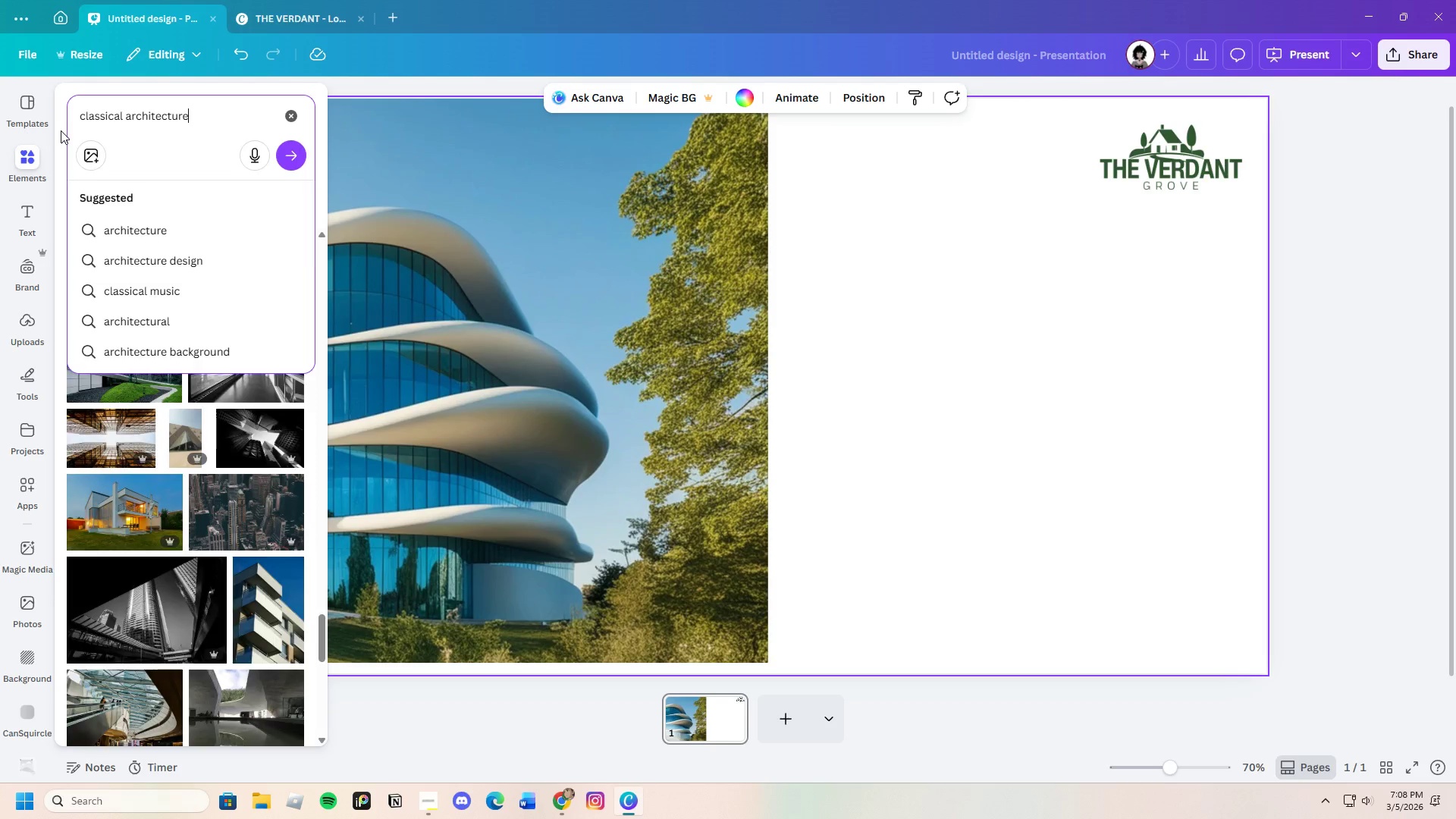 
key(Enter)
 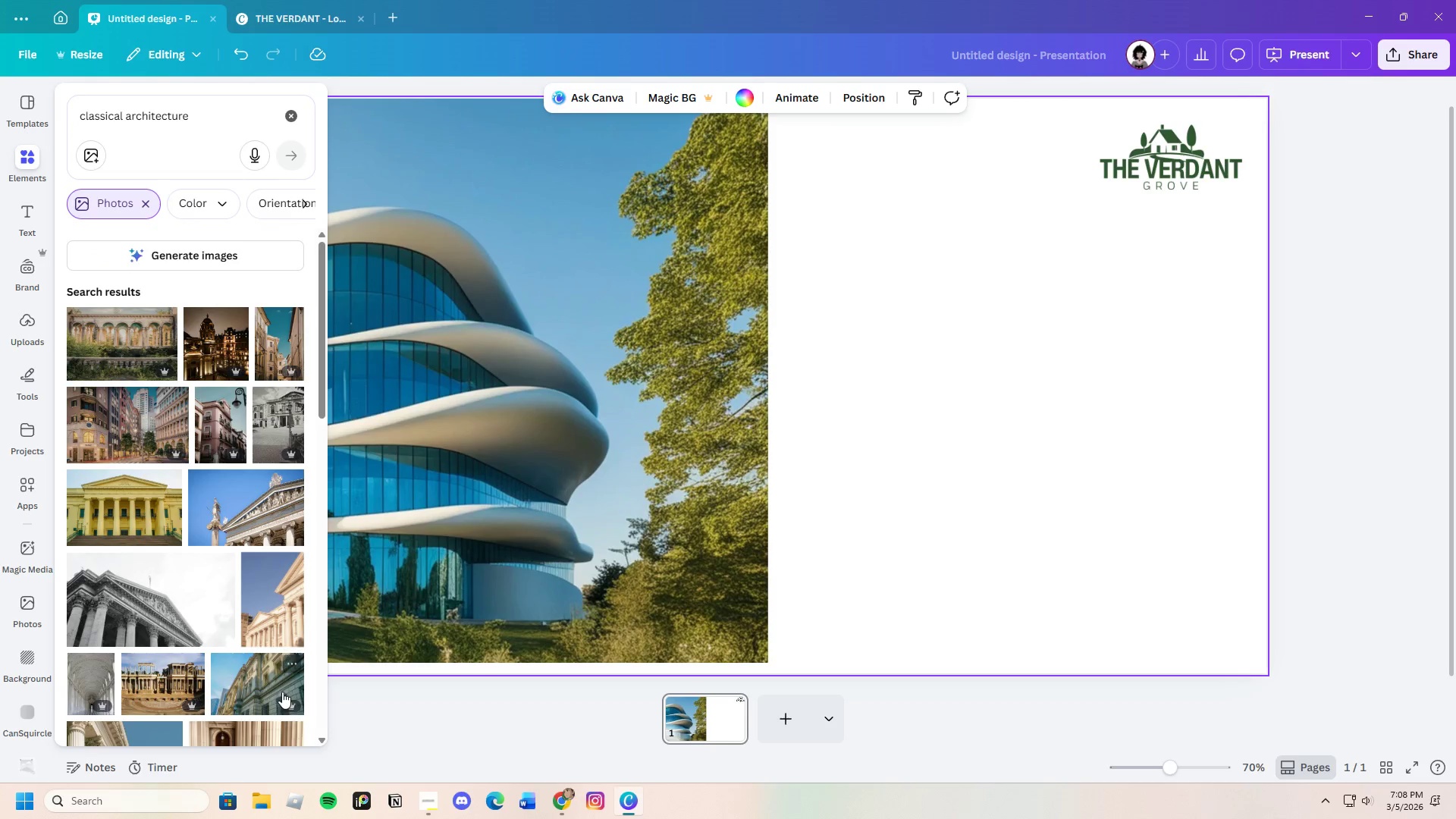 
scroll: coordinate [180, 598], scroll_direction: down, amount: 20.0
 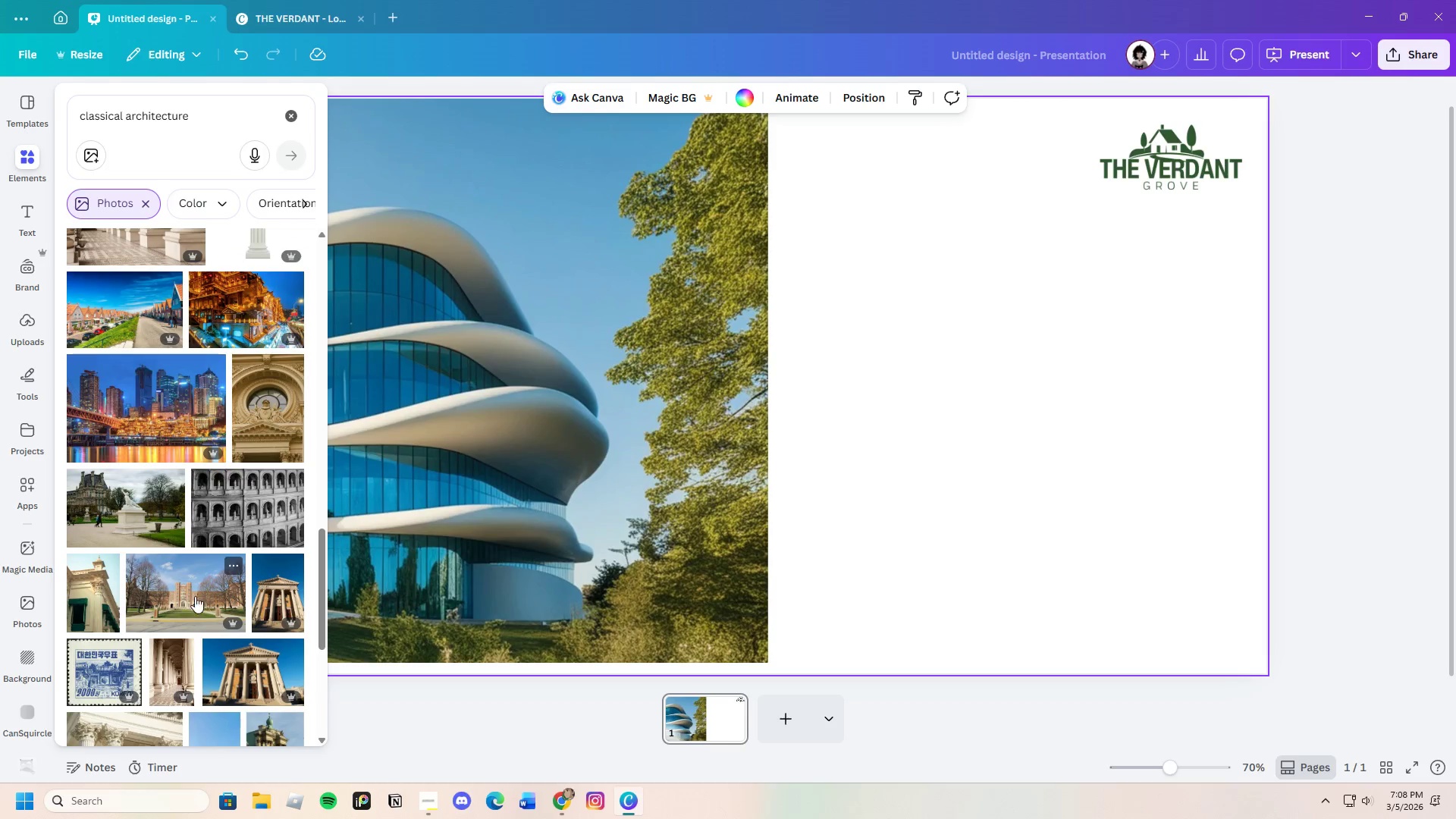 
scroll: coordinate [199, 593], scroll_direction: down, amount: 5.0
 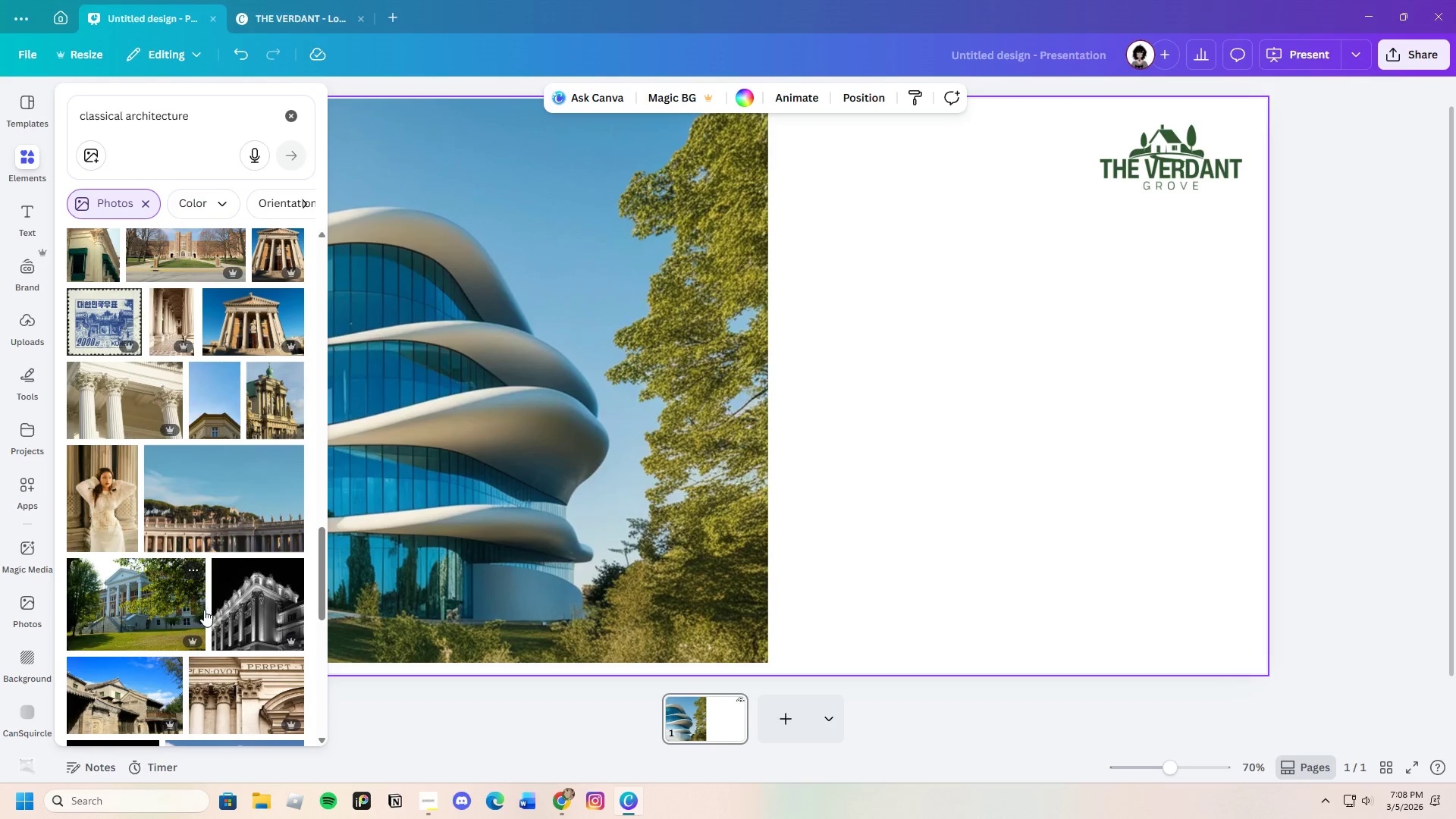 
mouse_move([206, 665])
 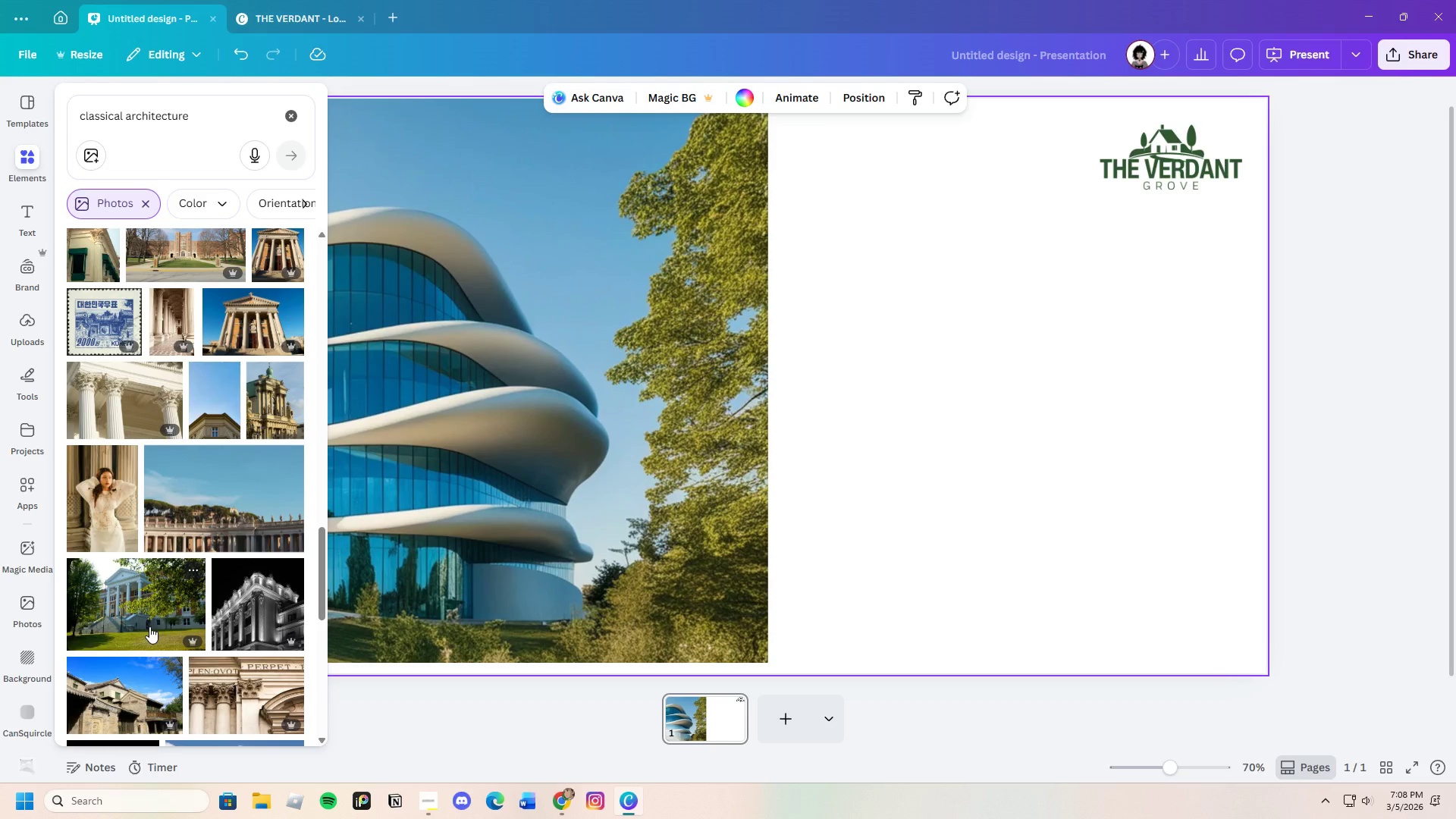 
left_click([153, 610])
 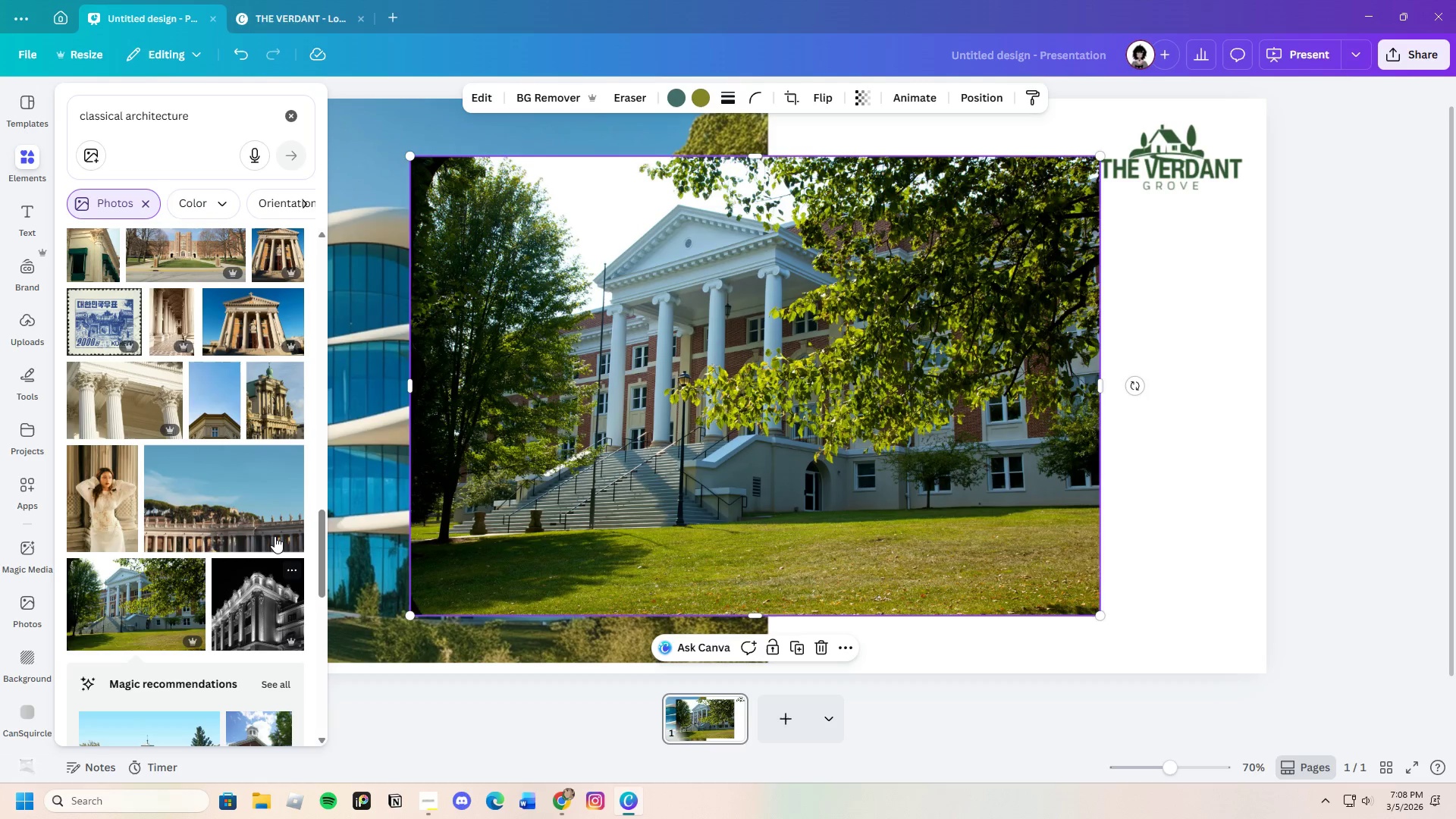 
scroll: coordinate [211, 645], scroll_direction: down, amount: 2.0
 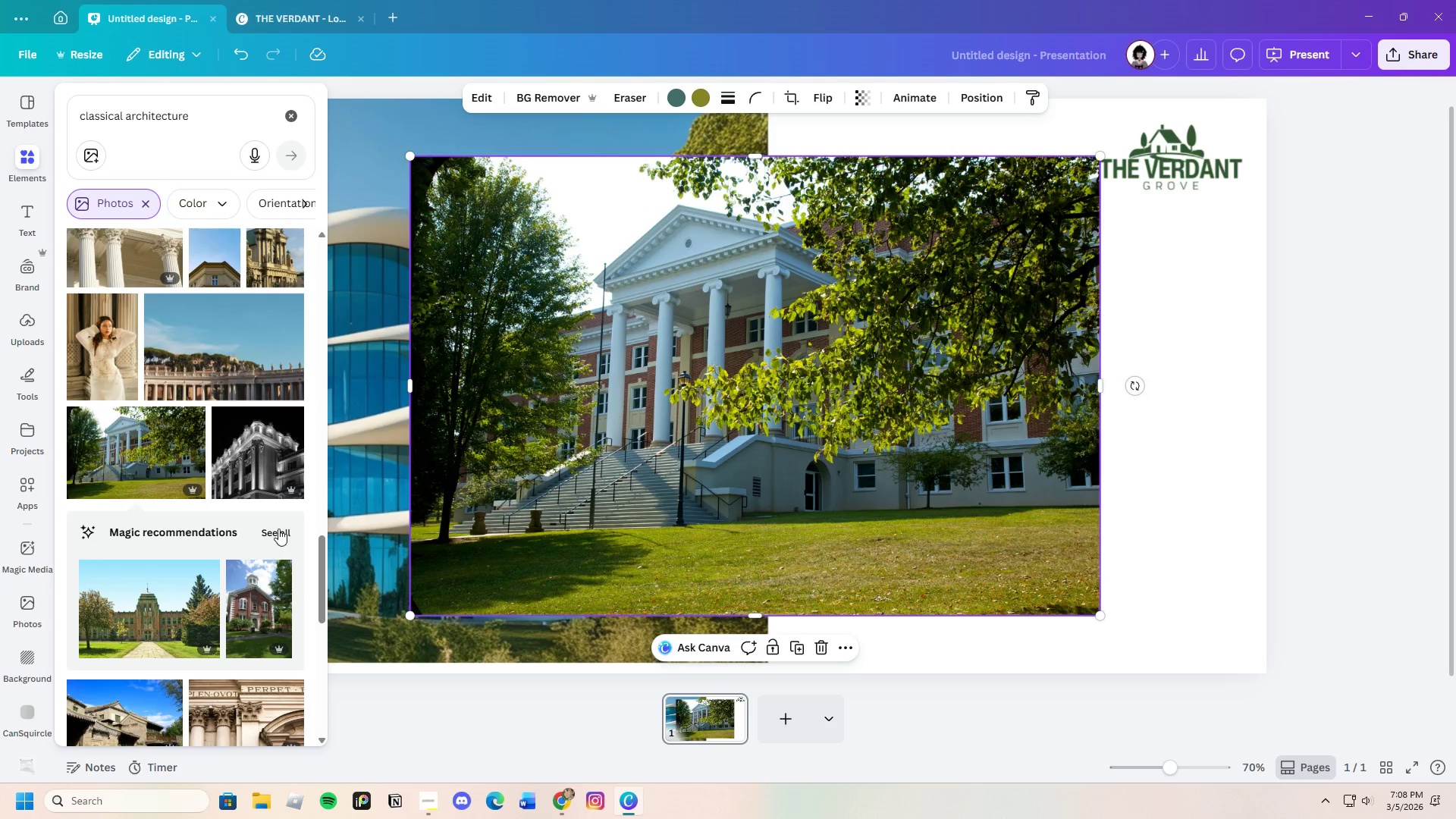 
left_click([278, 529])
 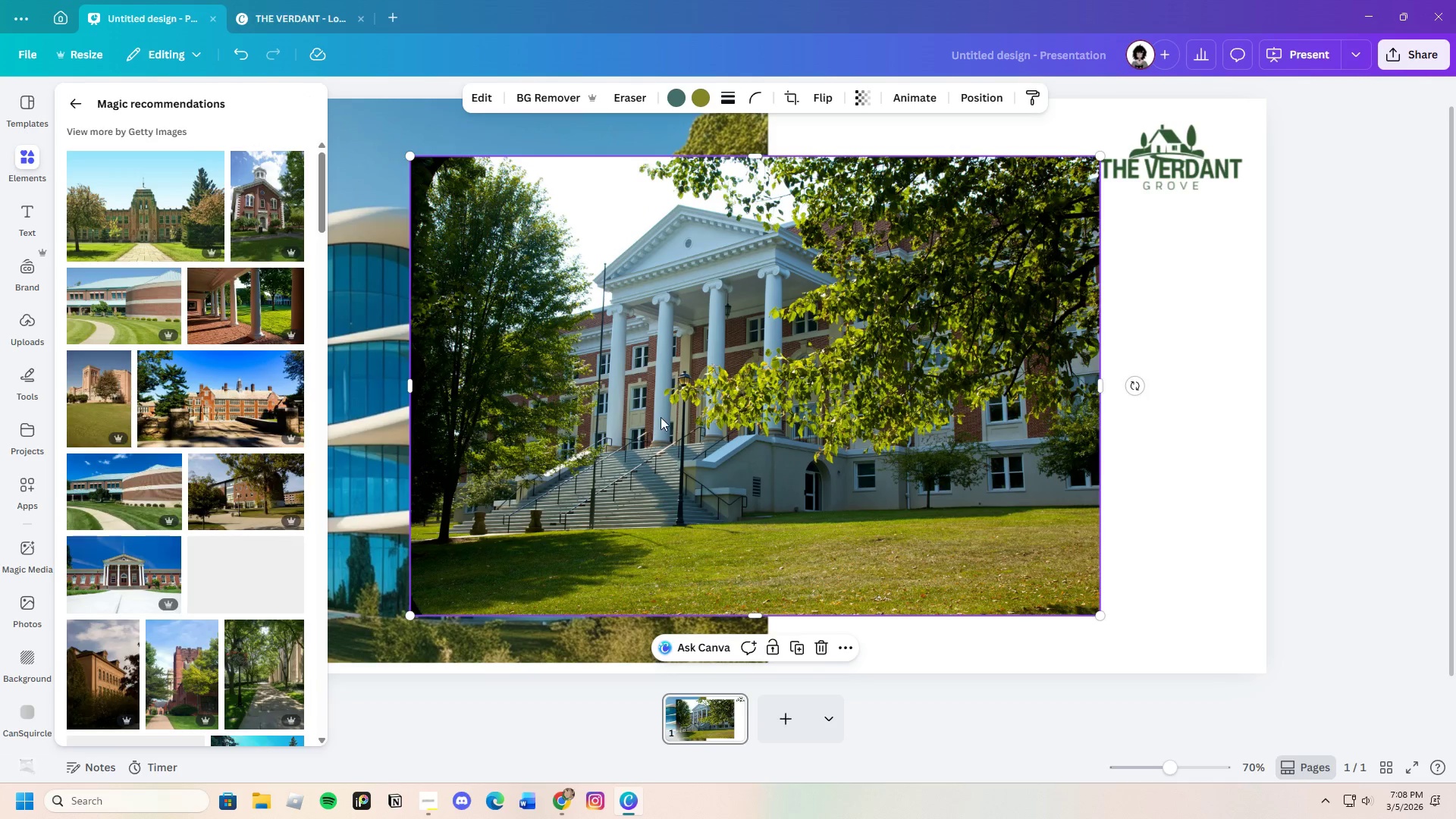 
left_click_drag(start_coordinate=[661, 415], to_coordinate=[1020, 369])
 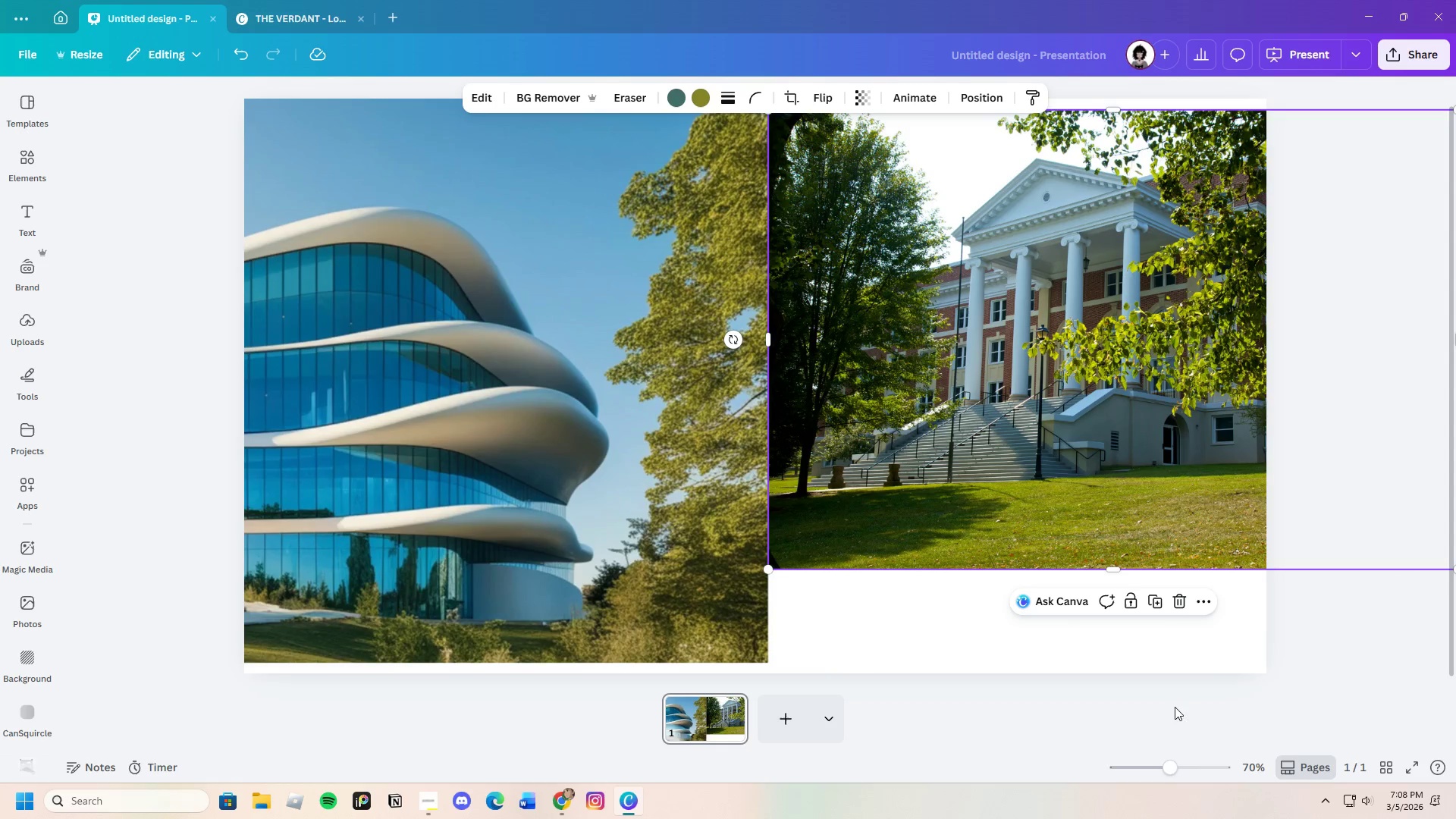 
left_click_drag(start_coordinate=[1168, 767], to_coordinate=[1155, 783])
 